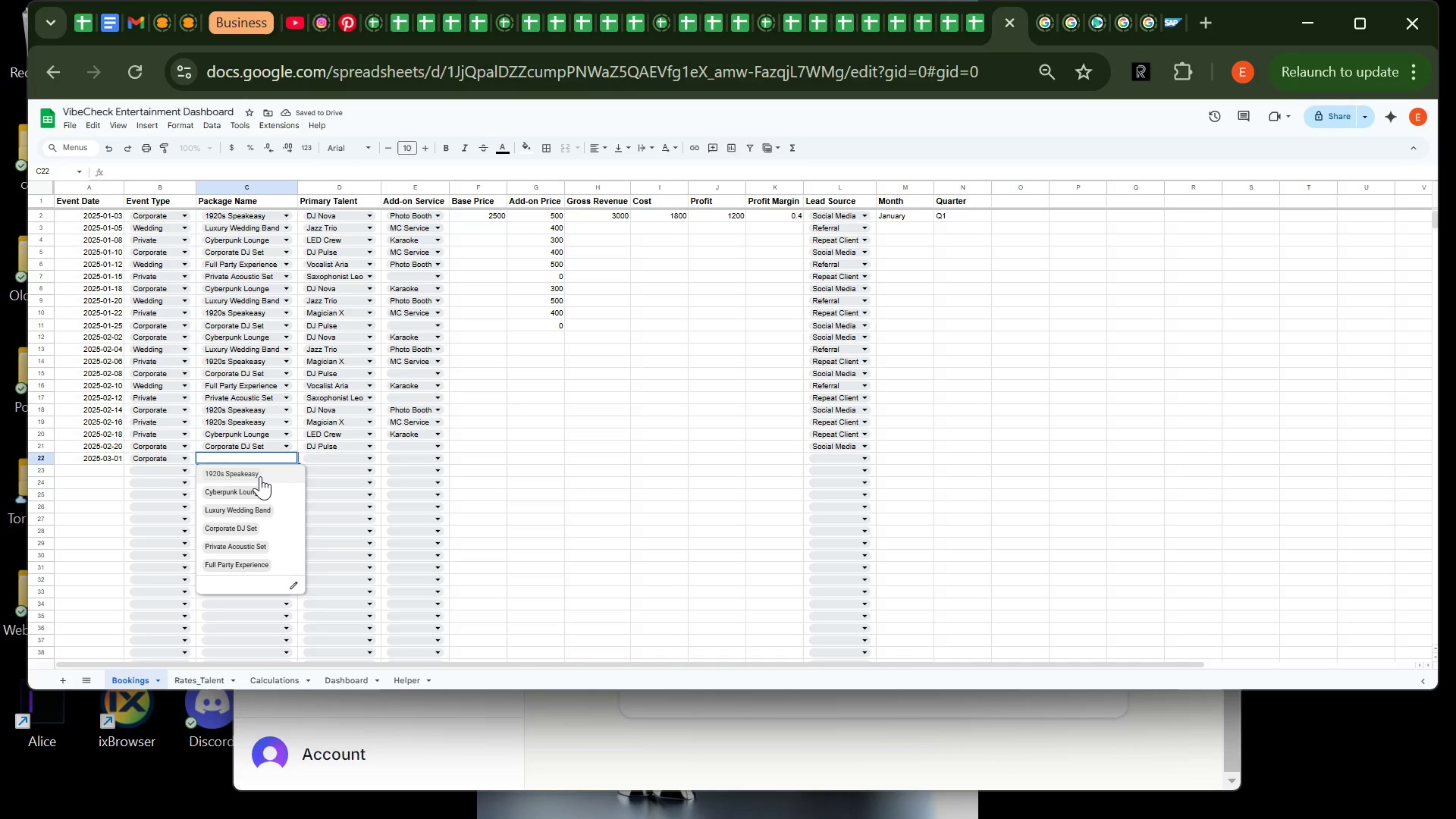 
left_click([260, 476])
 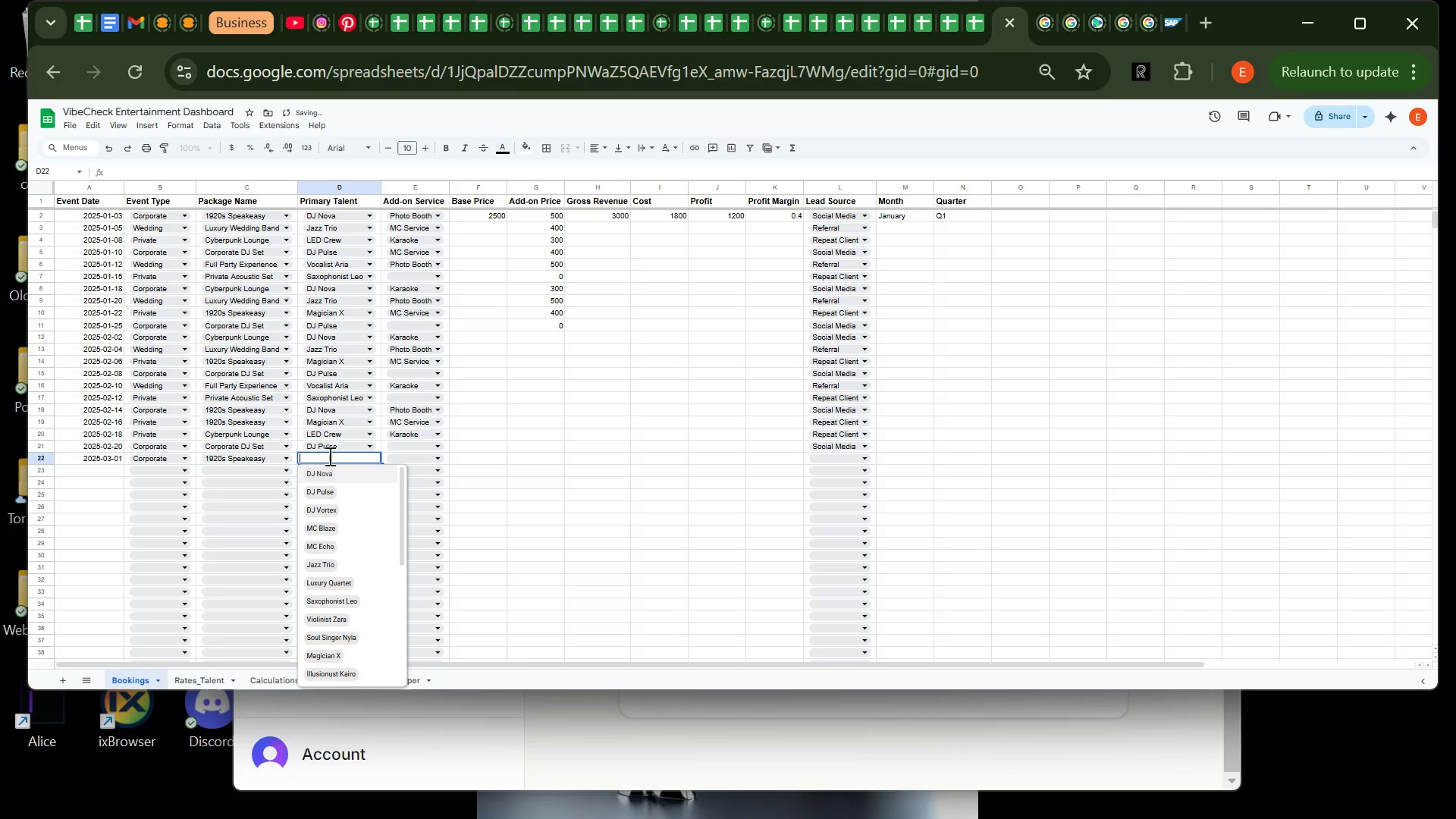 
left_click([328, 456])
 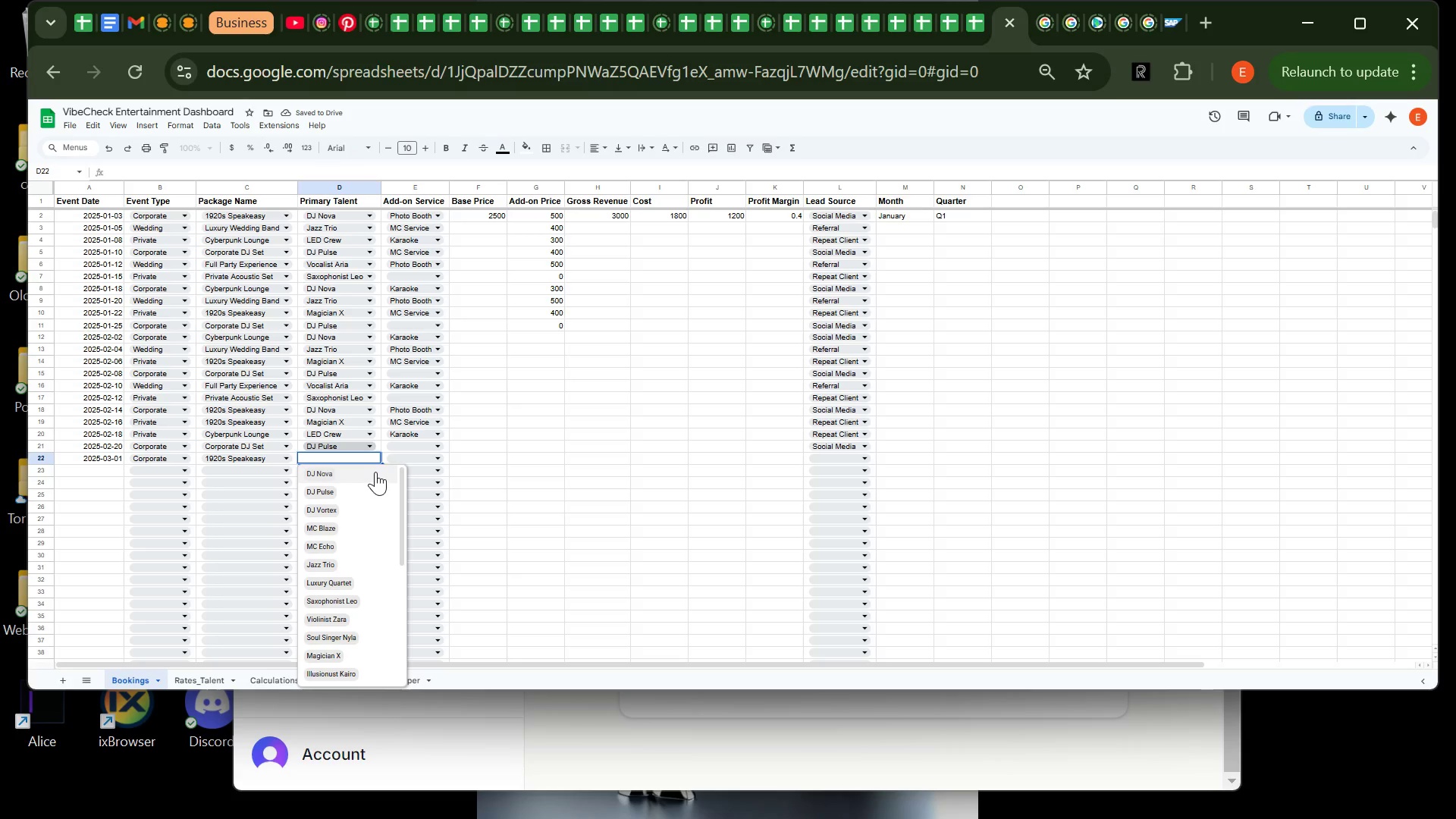 
wait(8.41)
 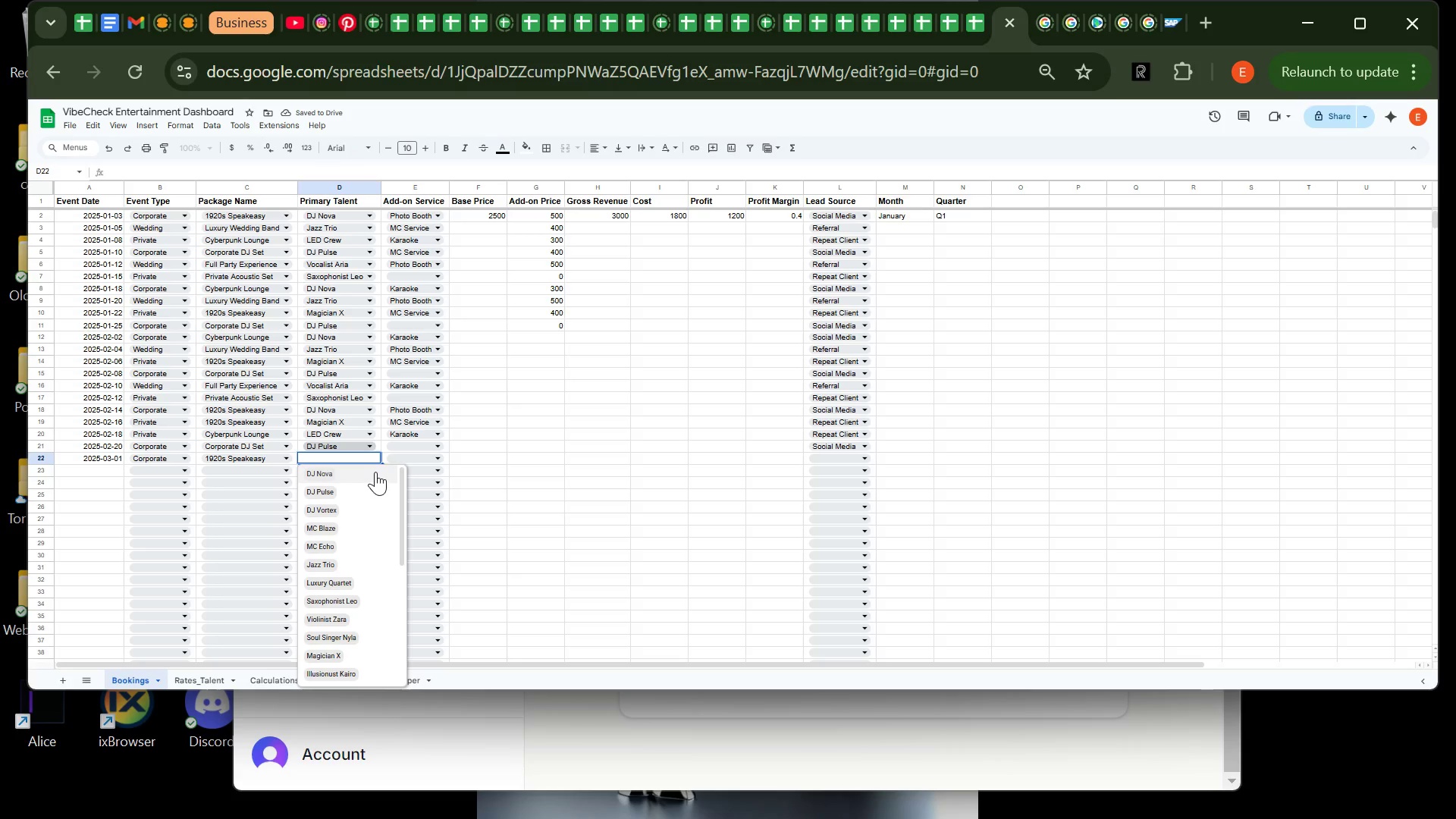 
left_click([356, 471])
 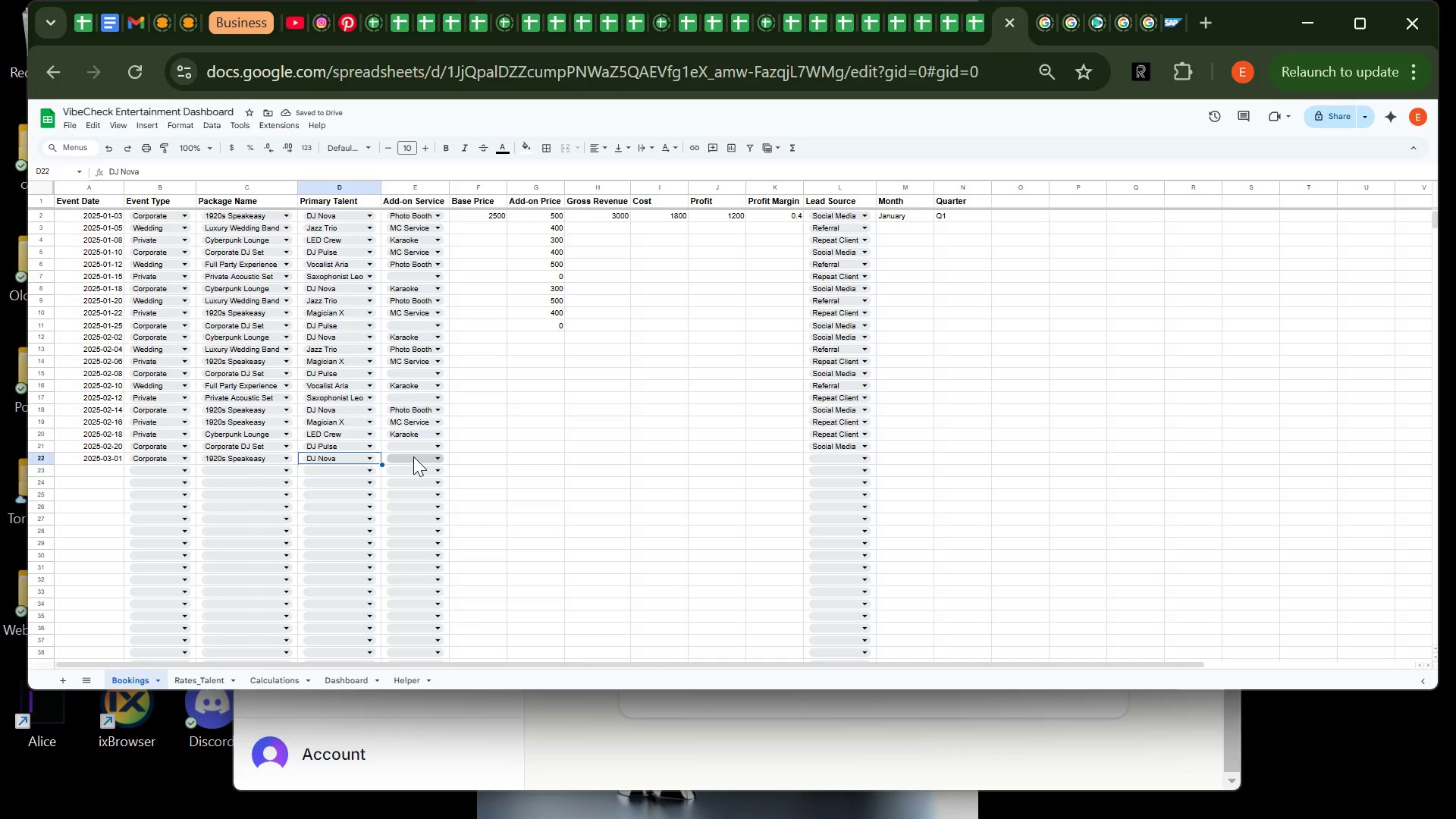 
left_click([413, 457])
 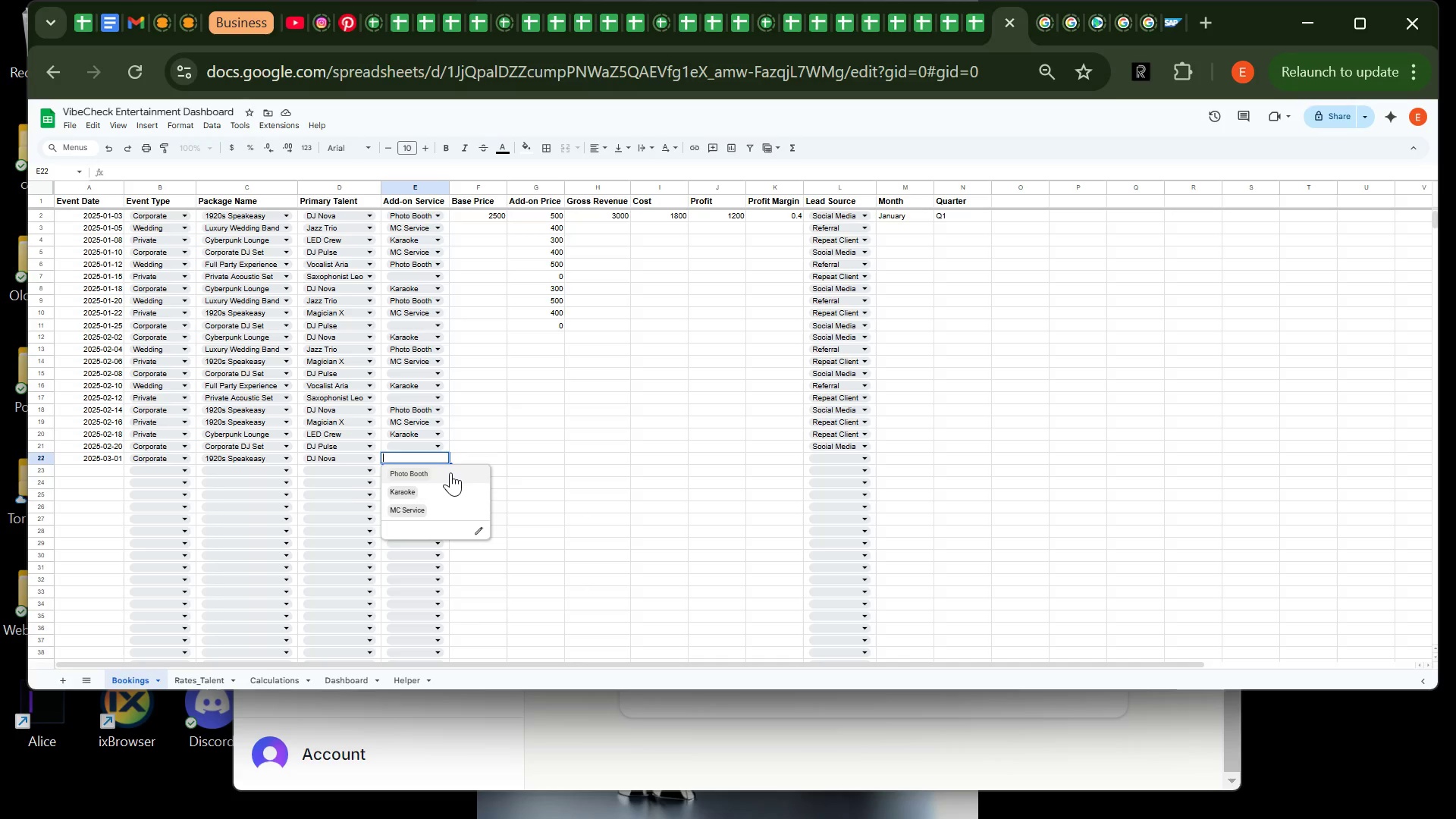 
left_click([450, 472])
 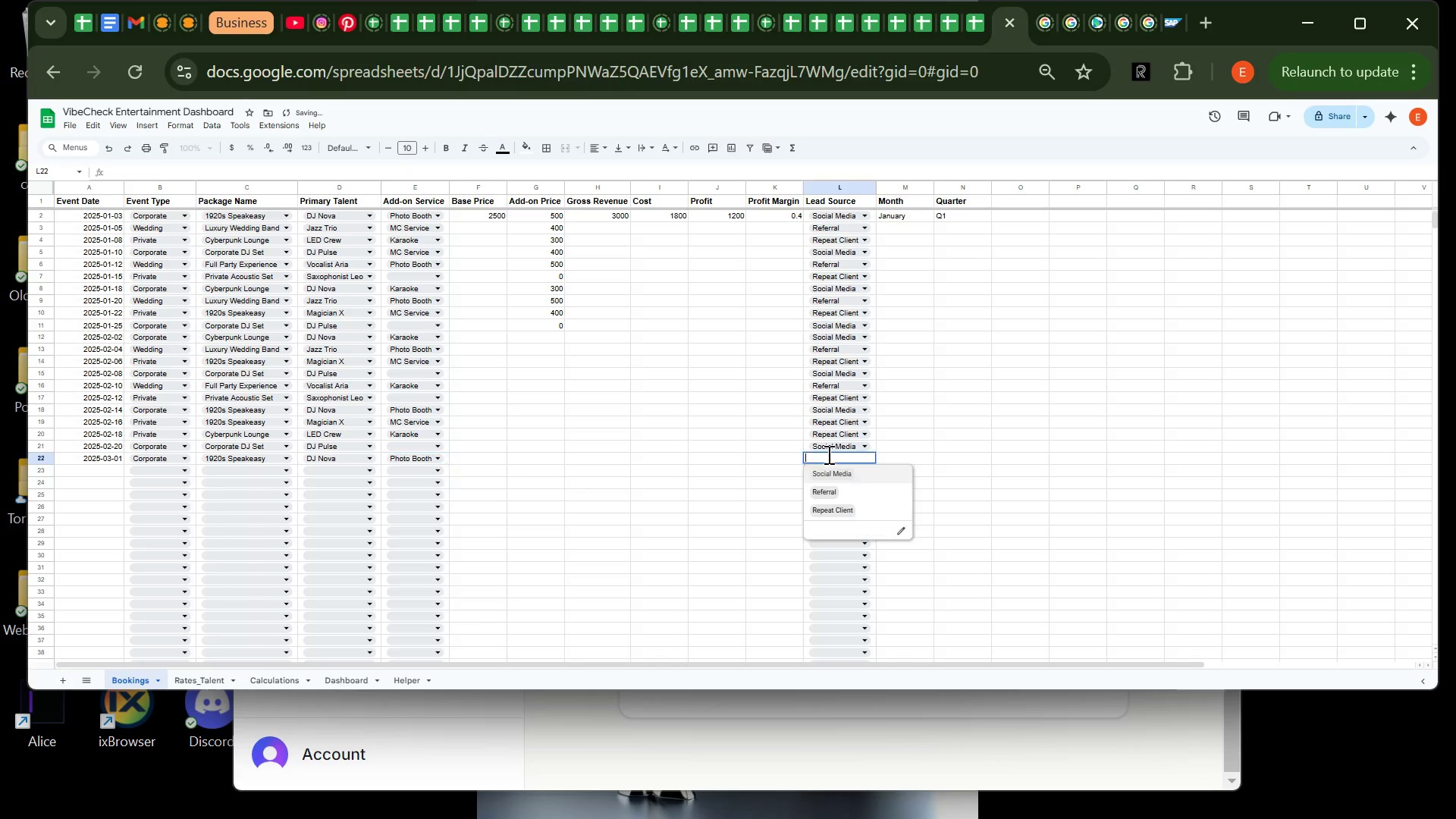 
left_click([827, 454])
 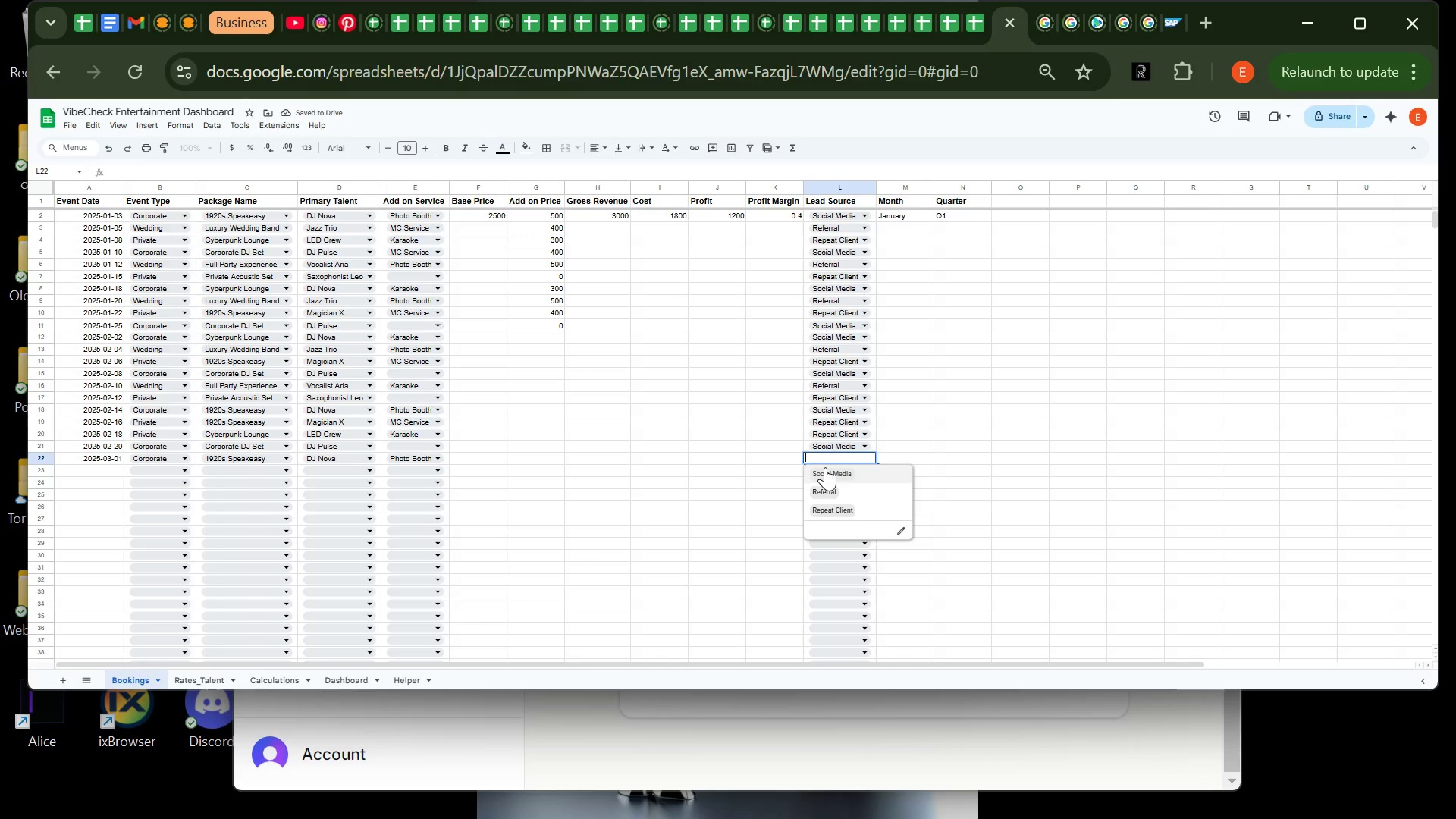 
left_click([825, 467])
 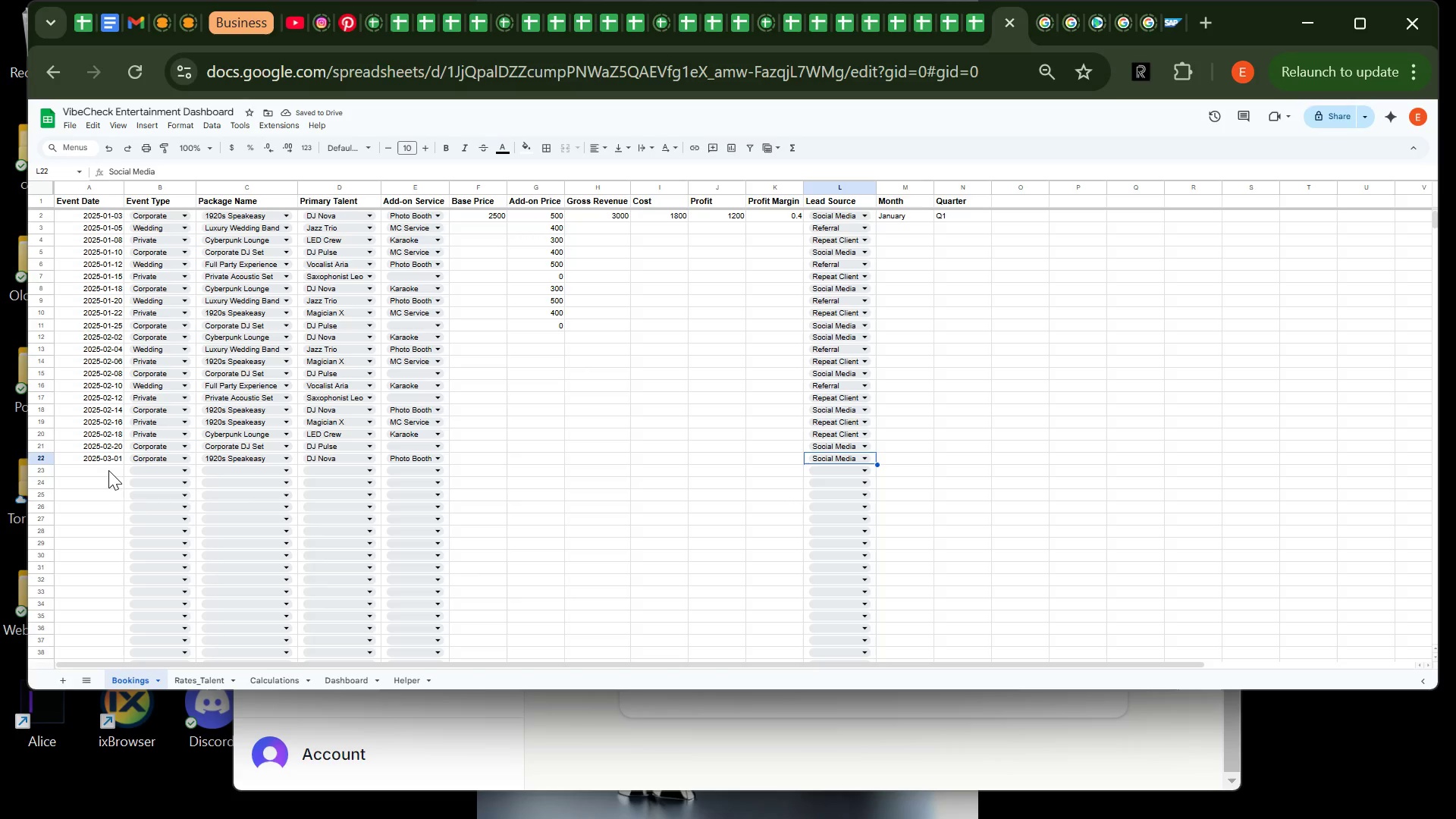 
left_click([107, 470])
 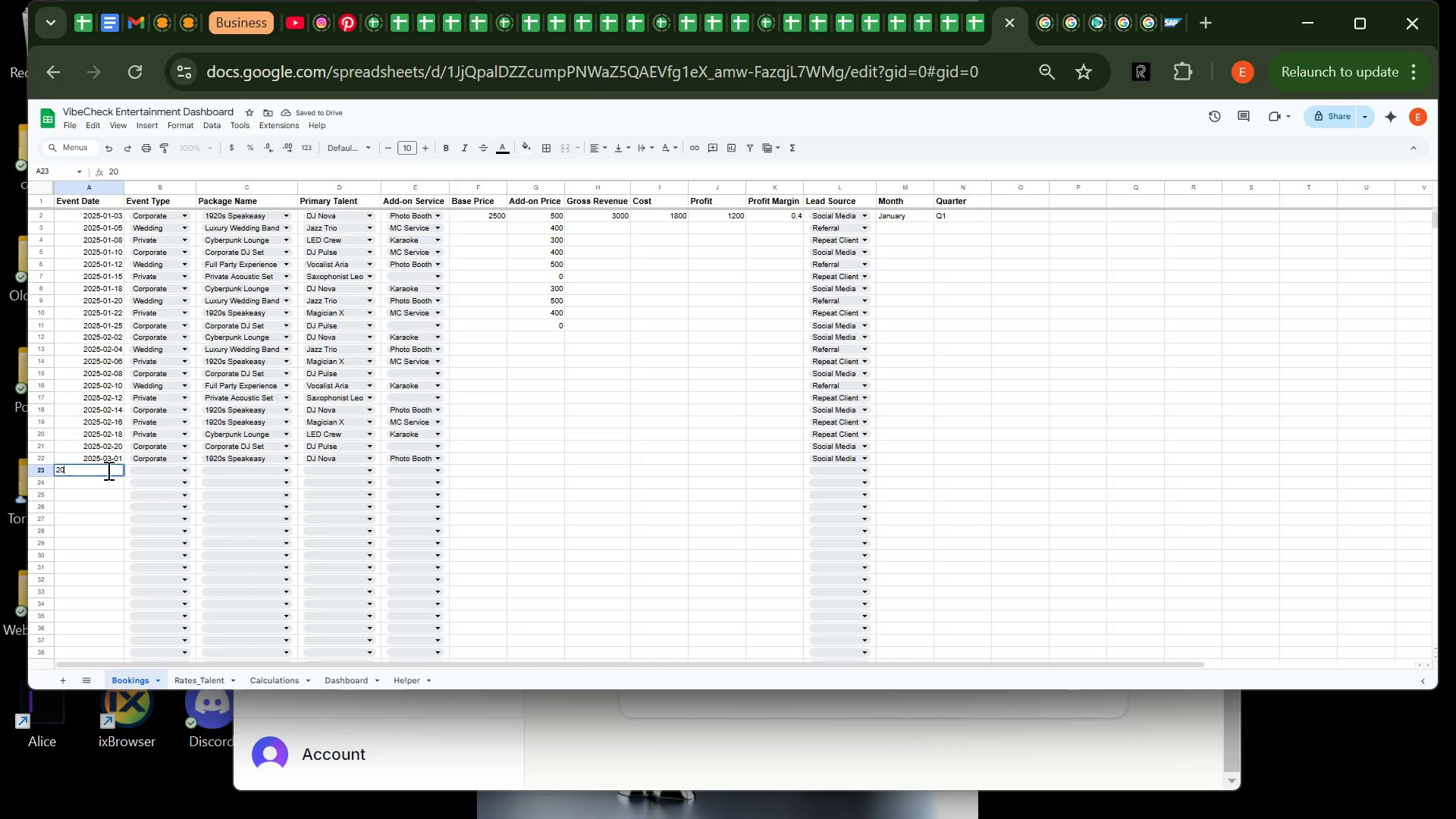 
type(2025-03-03)
 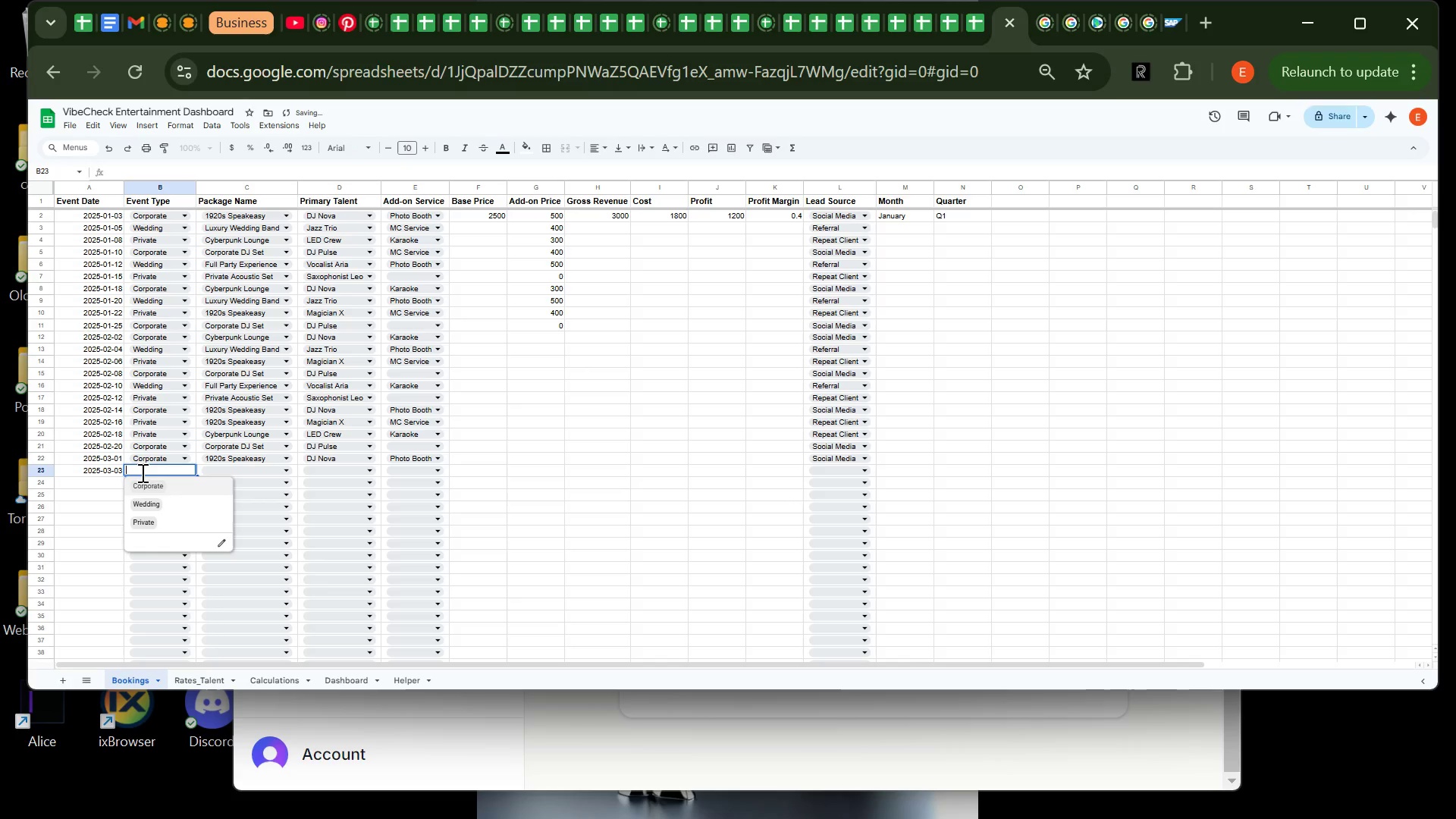 
left_click([141, 472])
 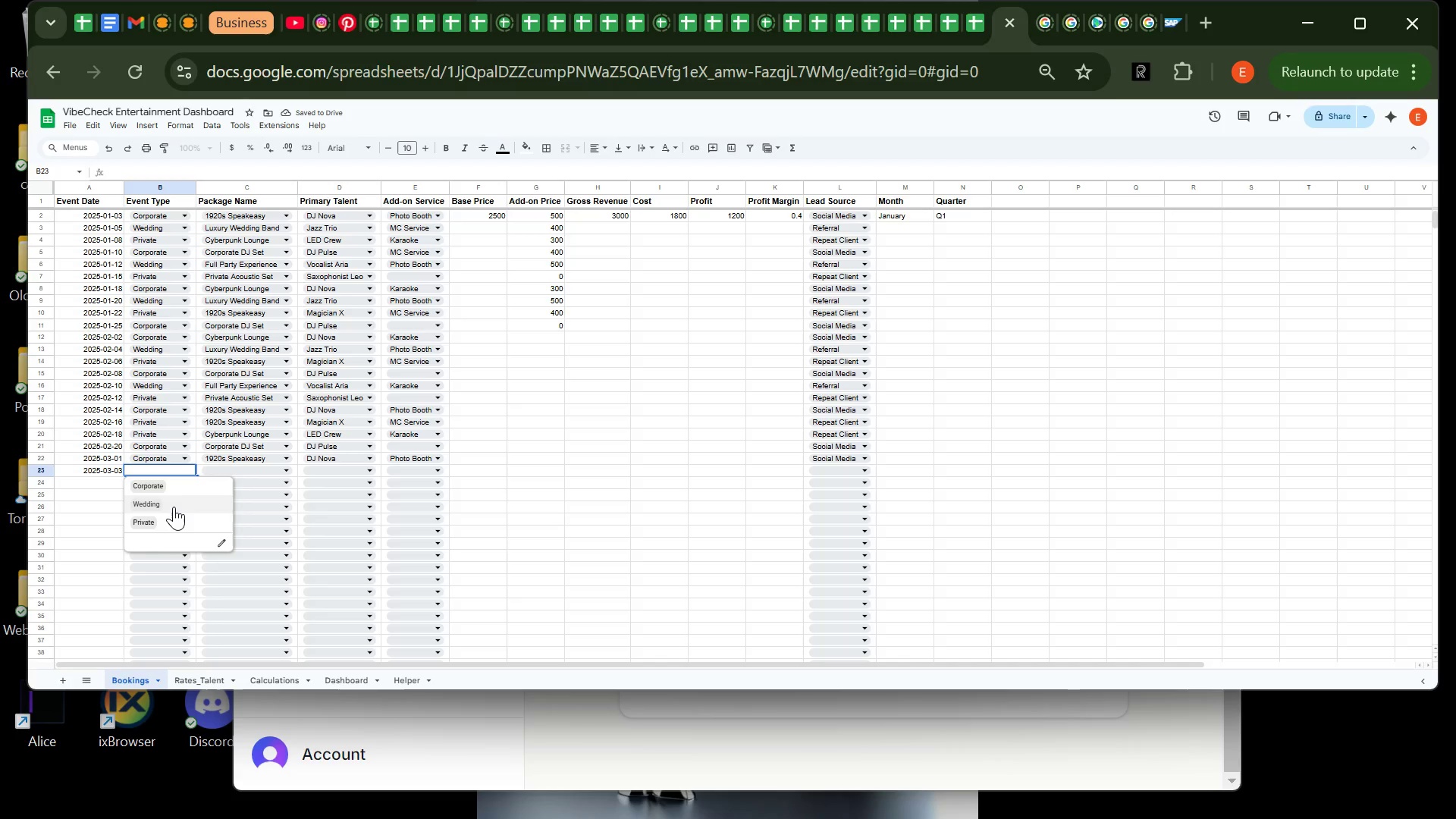 
left_click([174, 507])
 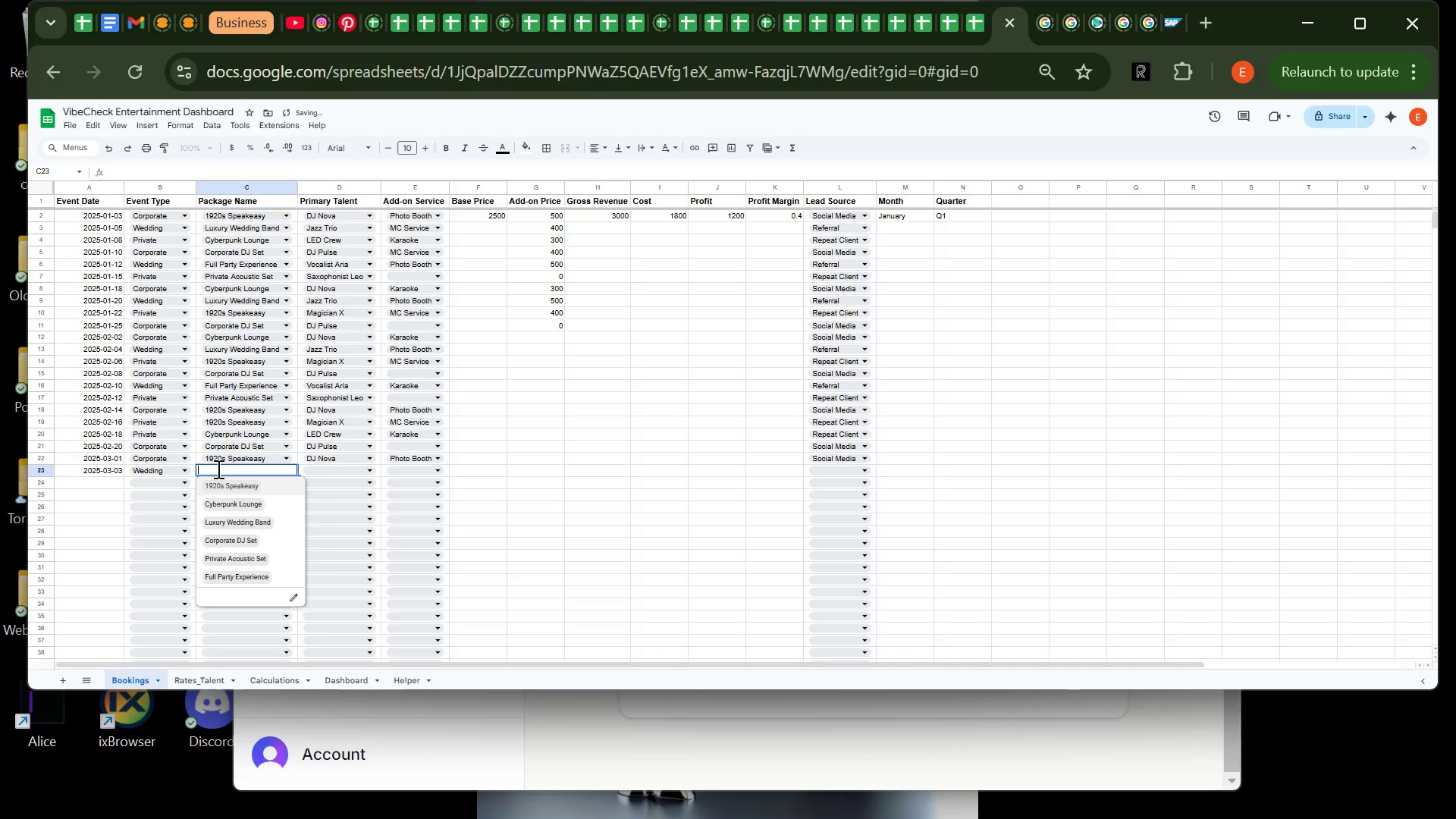 
left_click([217, 469])
 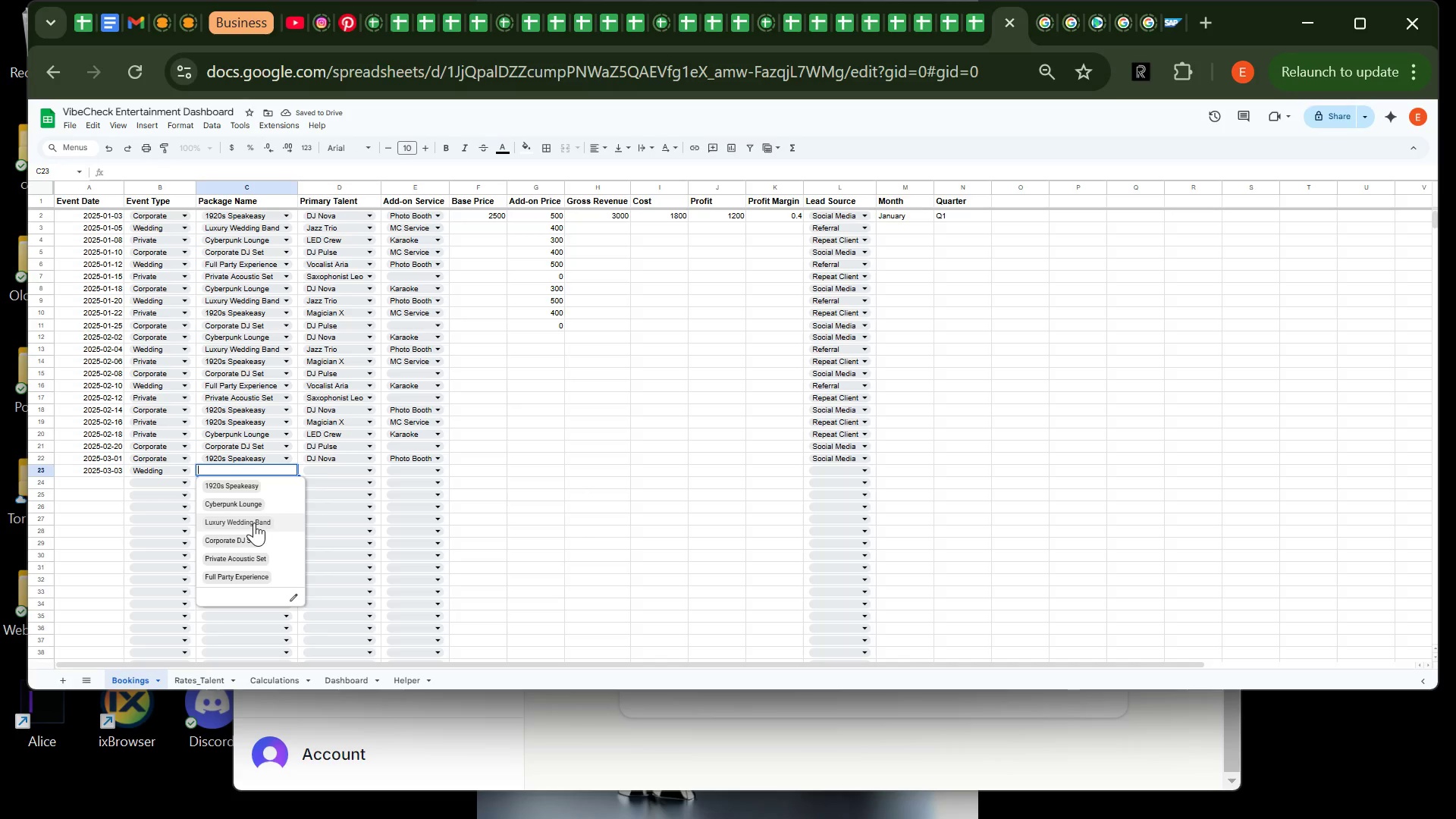 
left_click([254, 522])
 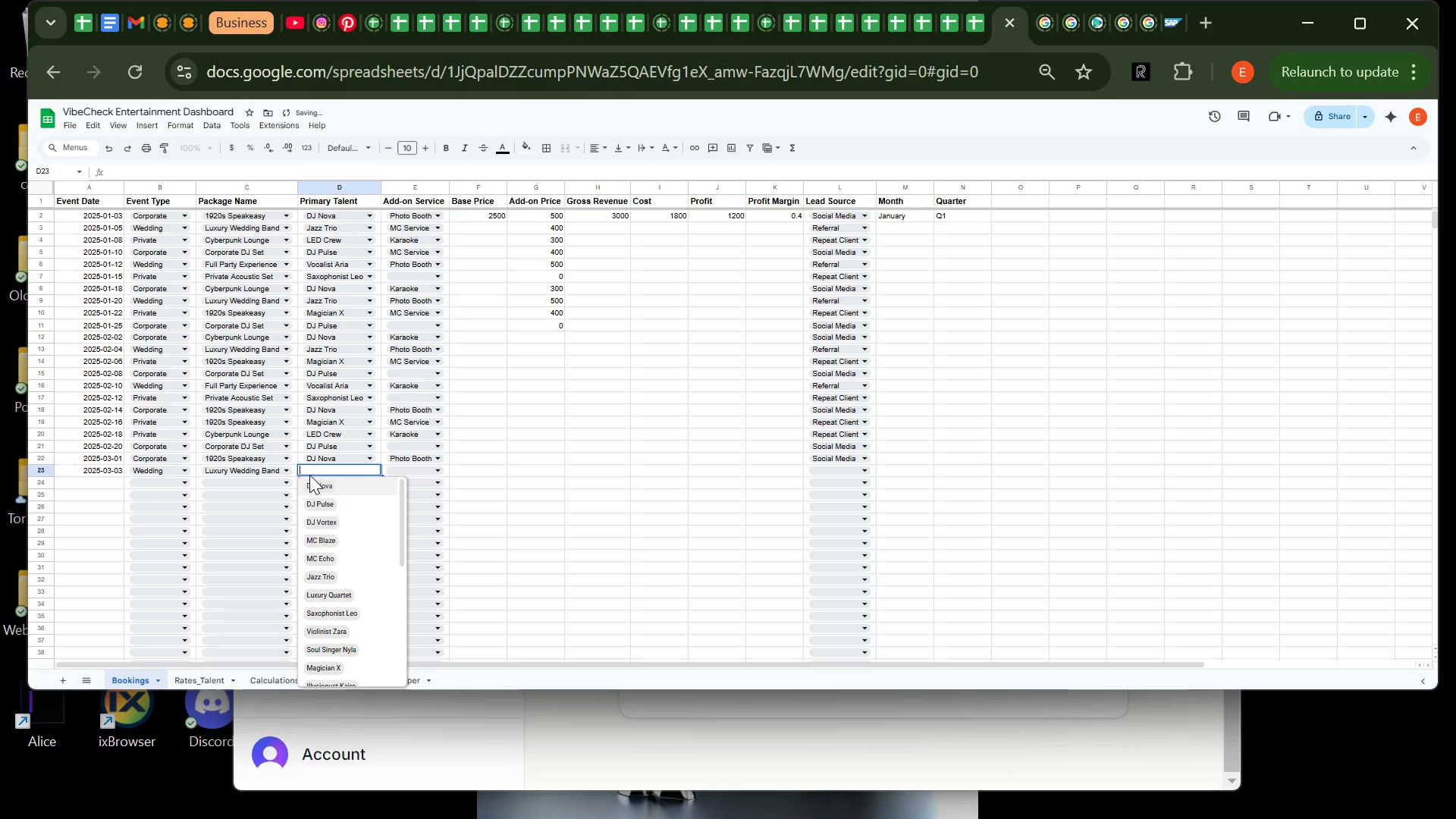 
left_click([309, 475])
 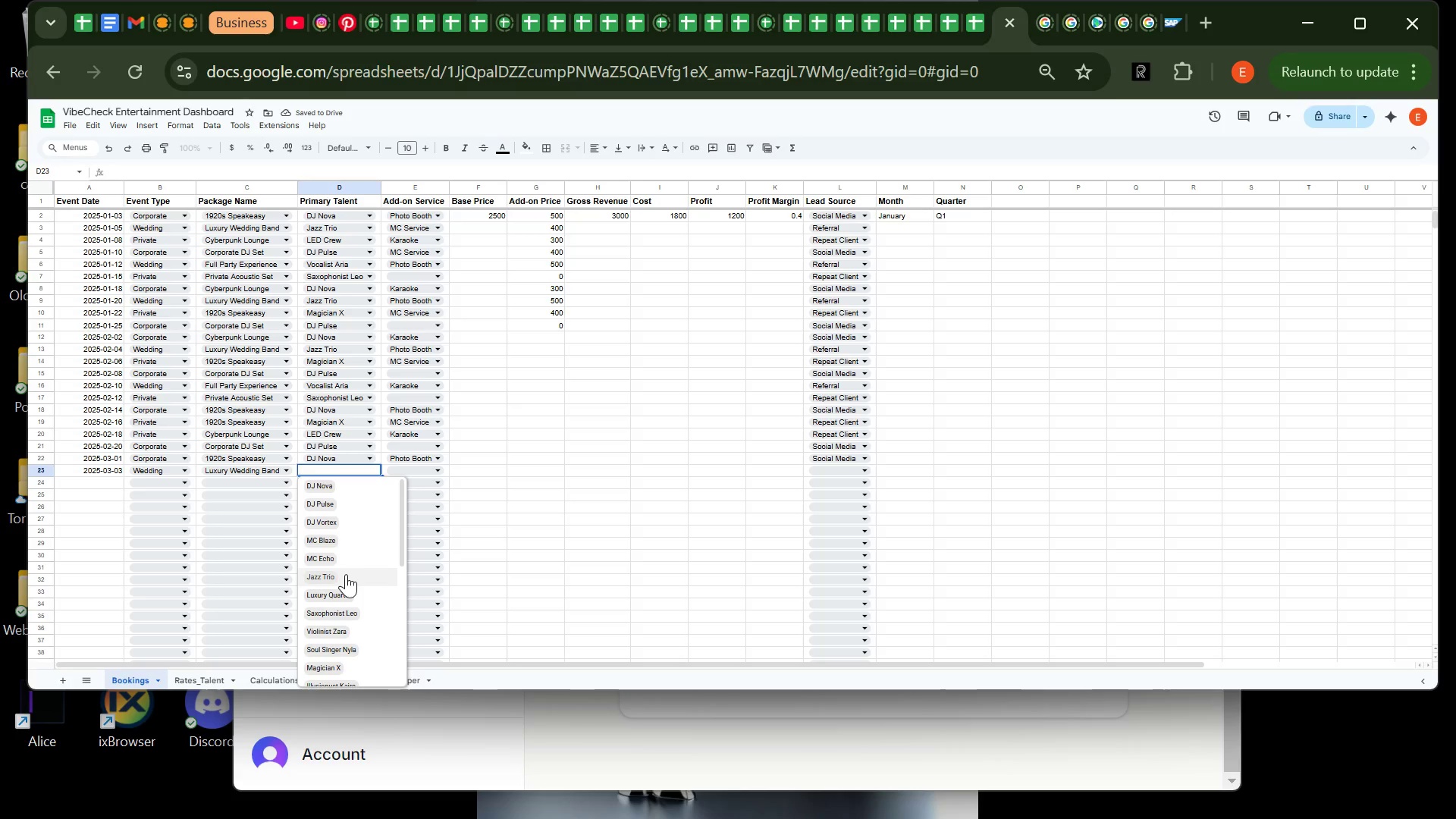 
left_click([346, 574])
 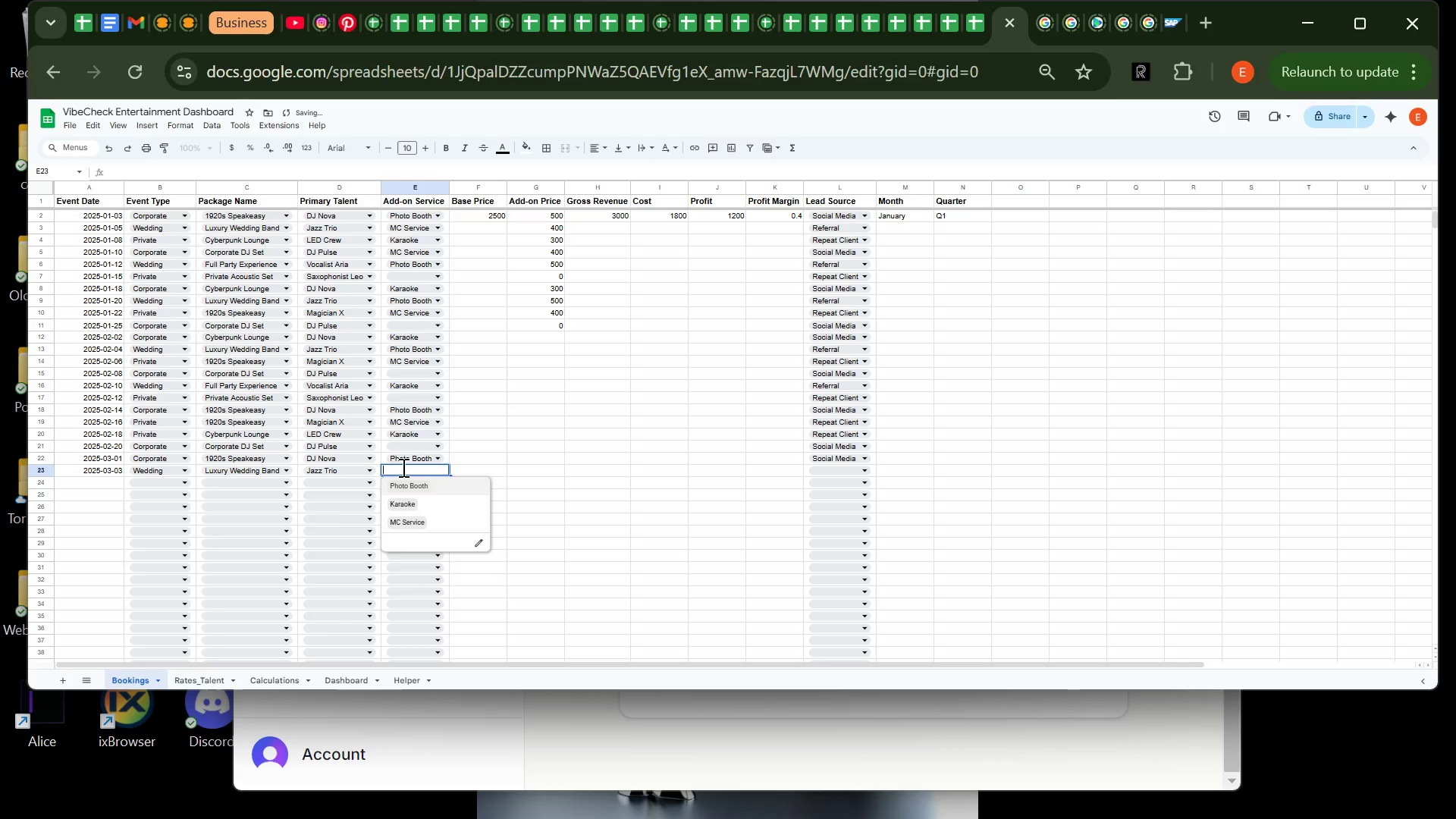 
left_click([402, 467])
 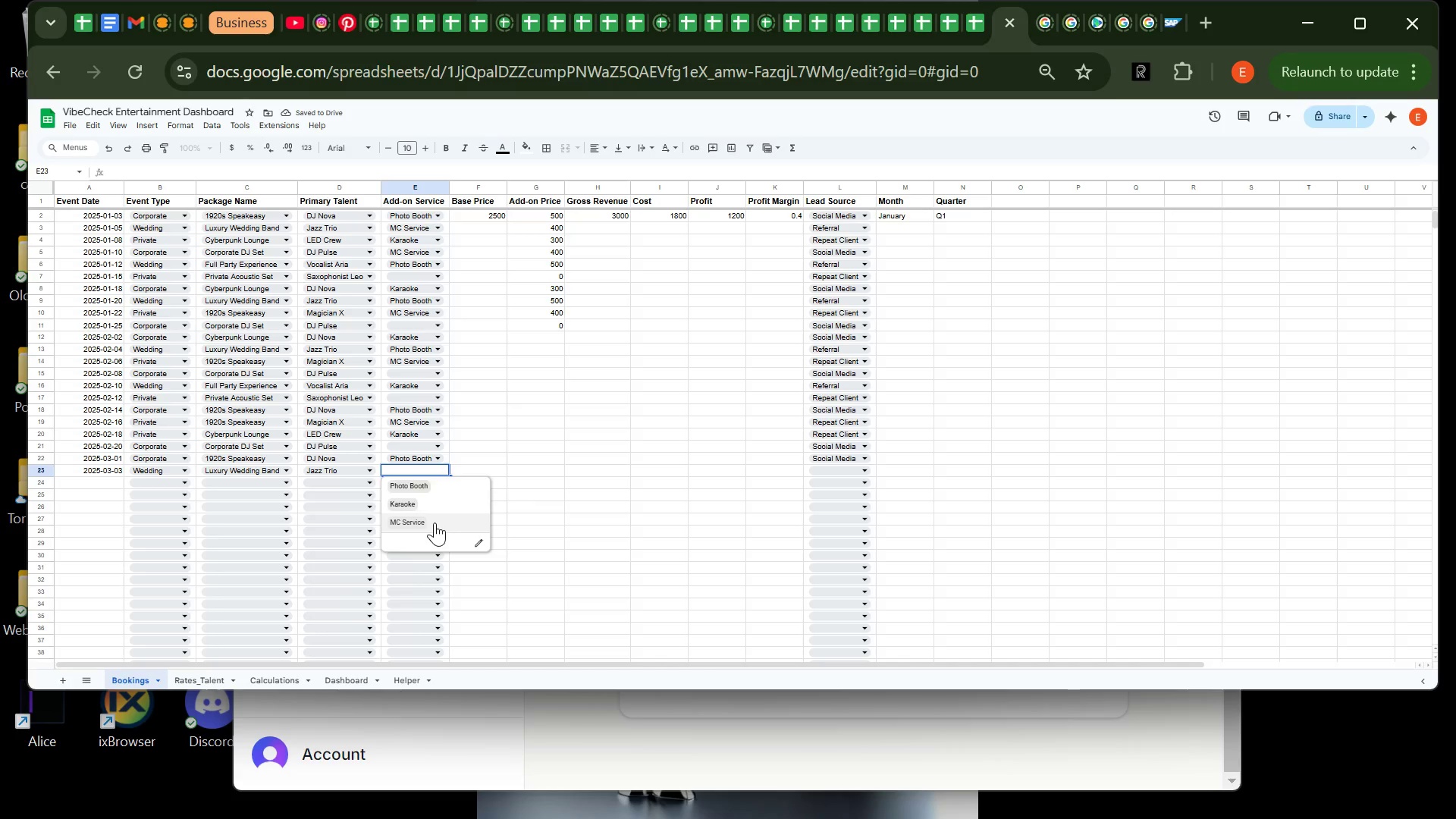 
left_click([435, 522])
 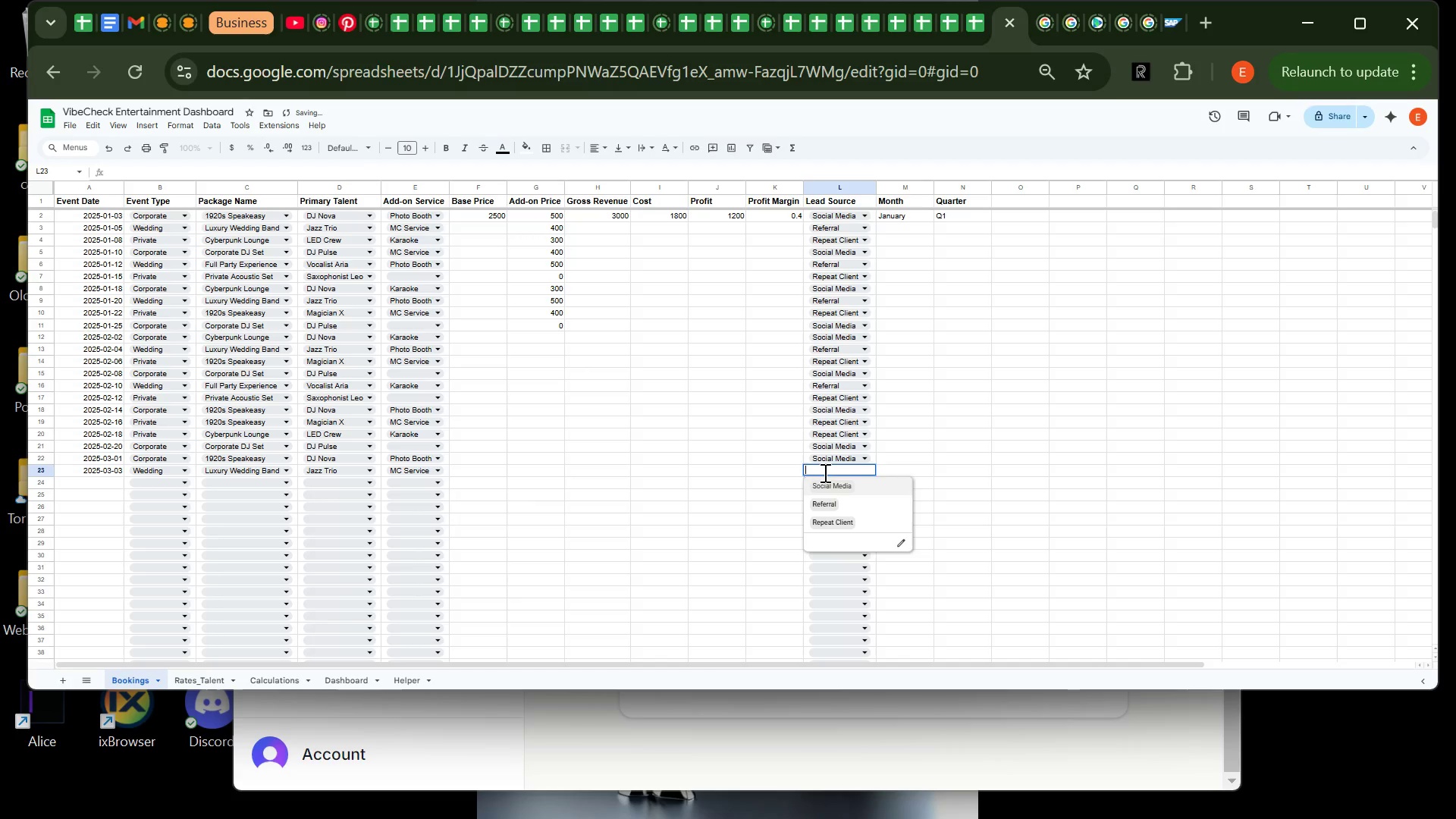 
left_click([824, 472])
 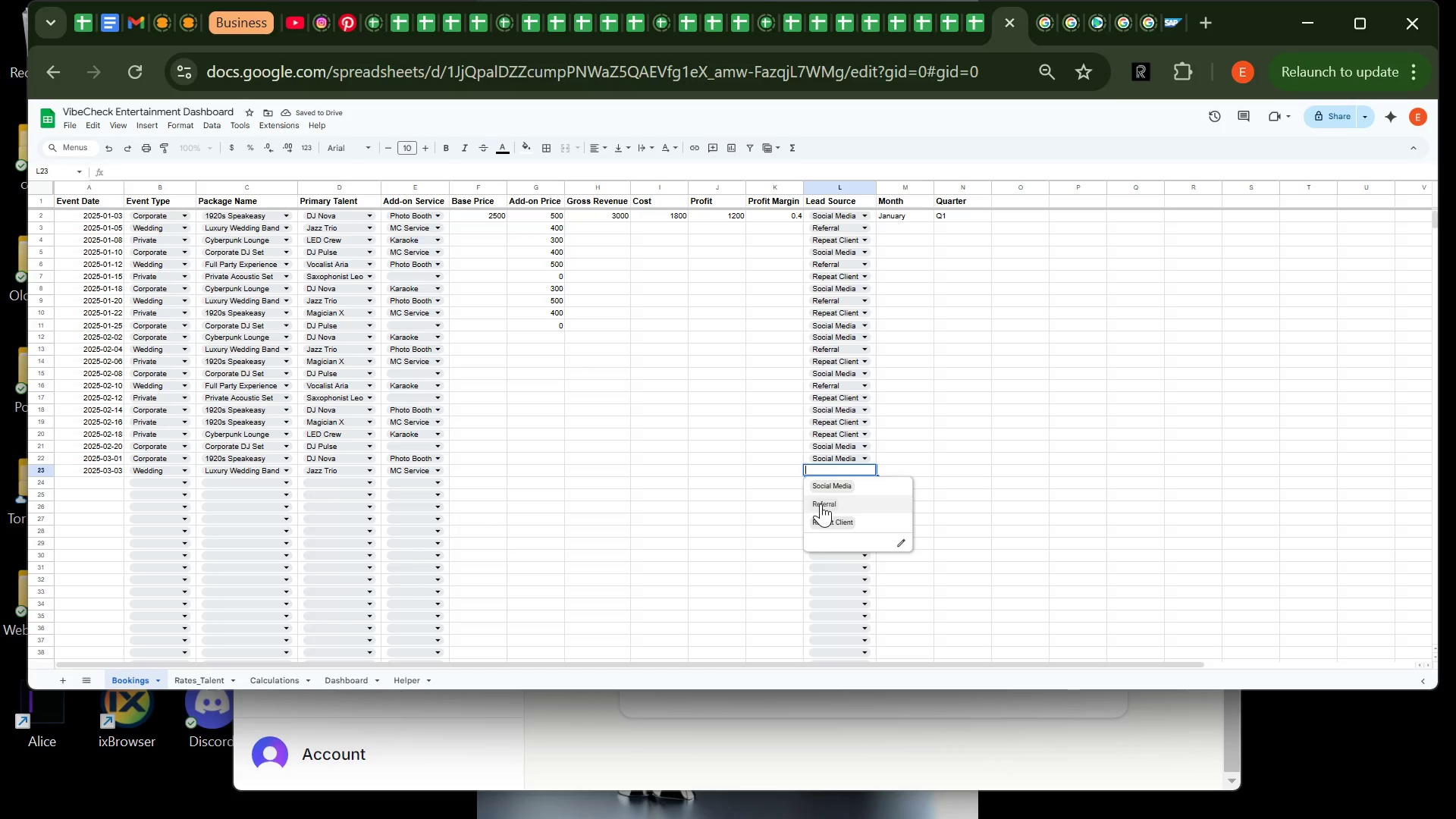 
left_click([821, 504])
 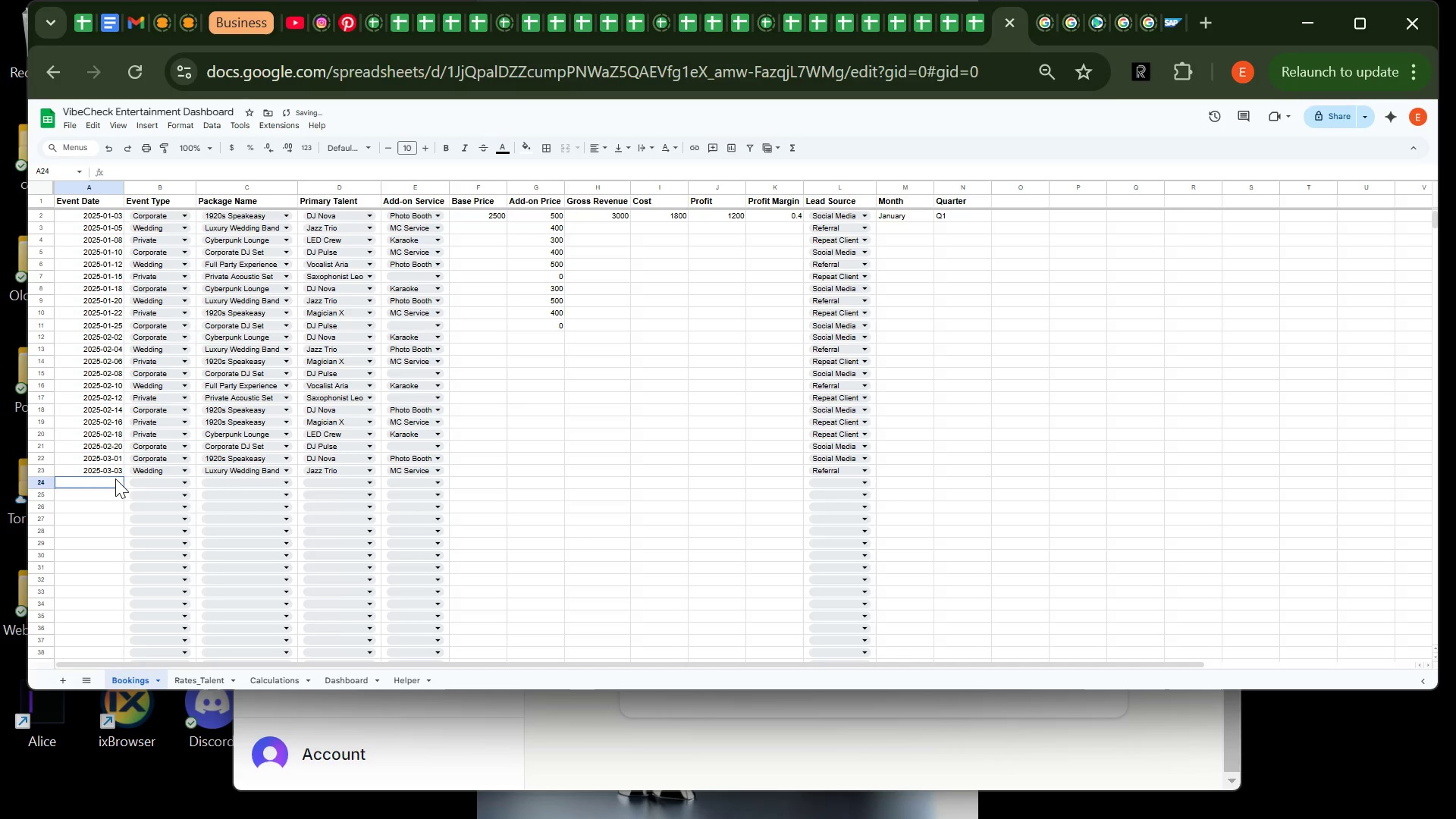 
left_click([115, 479])
 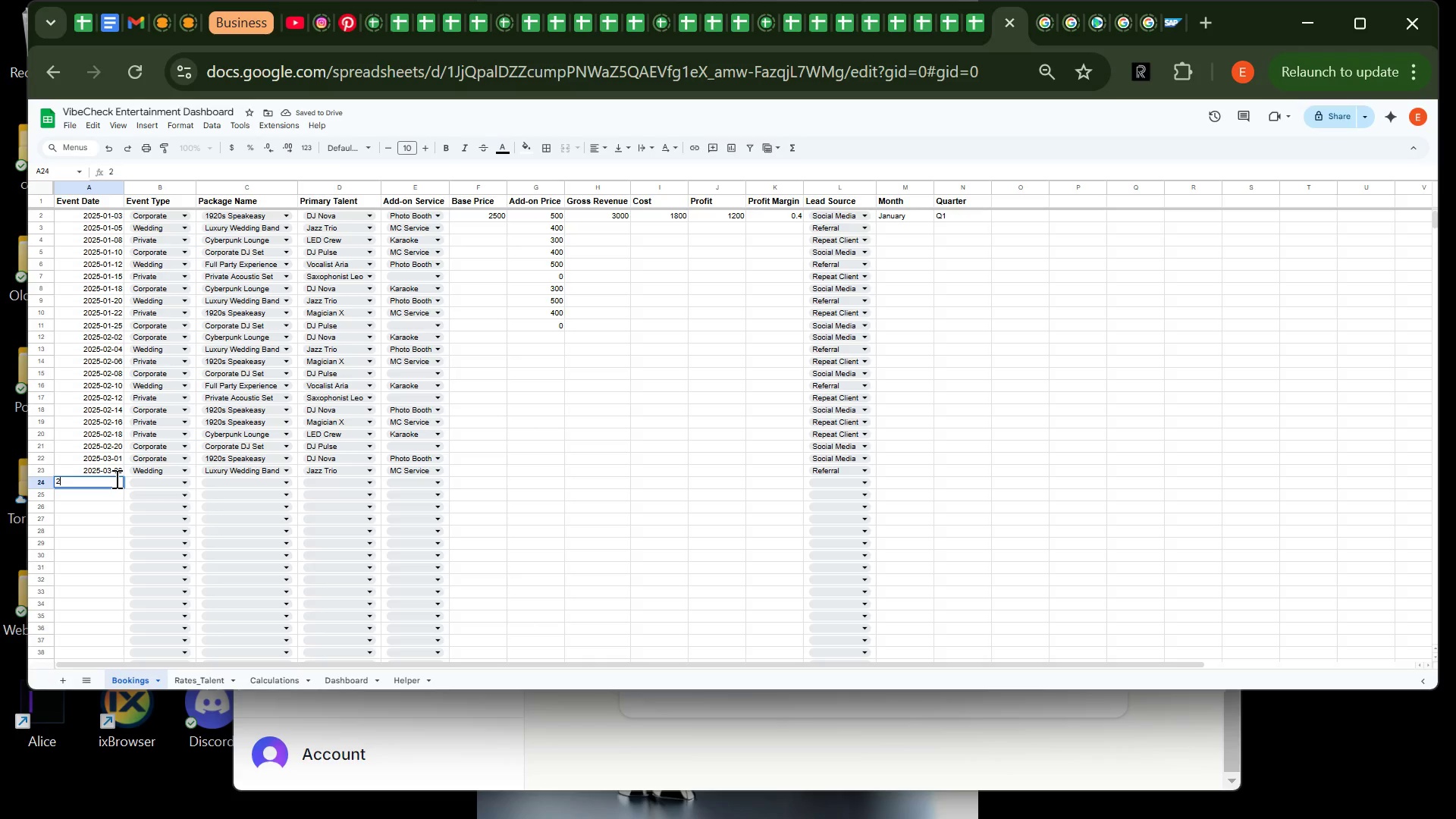 
type(2025-)
 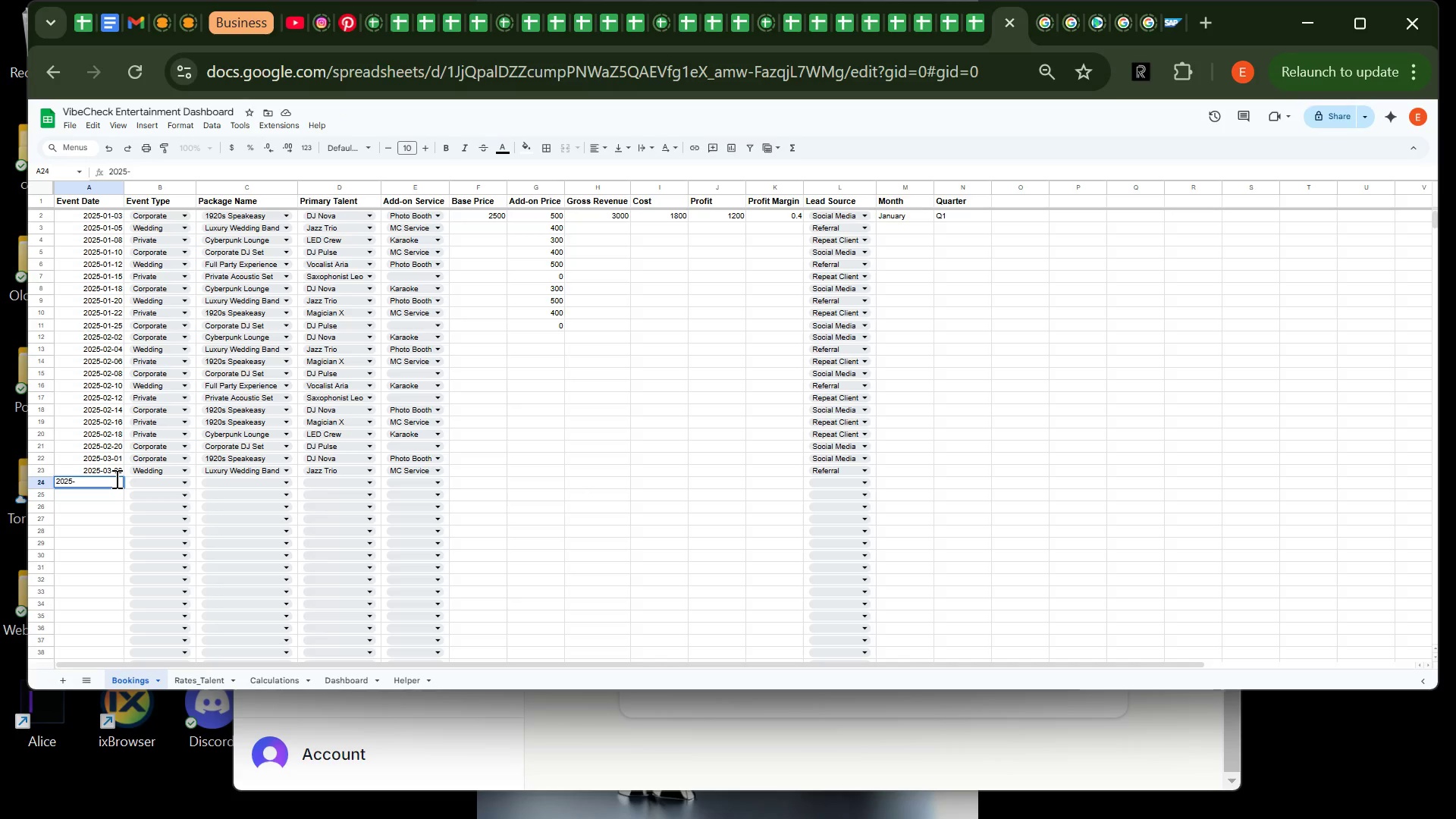 
type(03-05)
 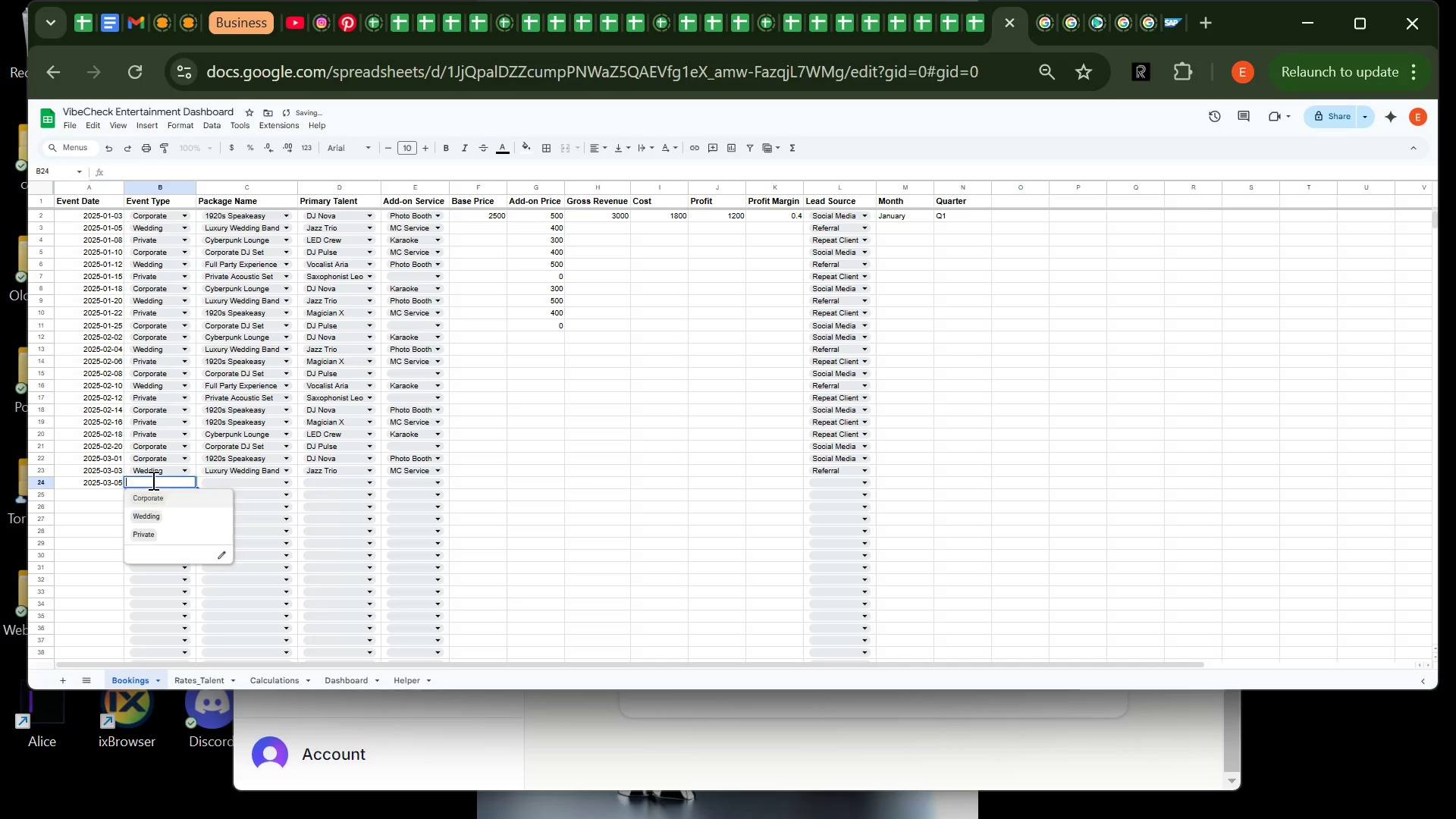 
left_click([152, 480])
 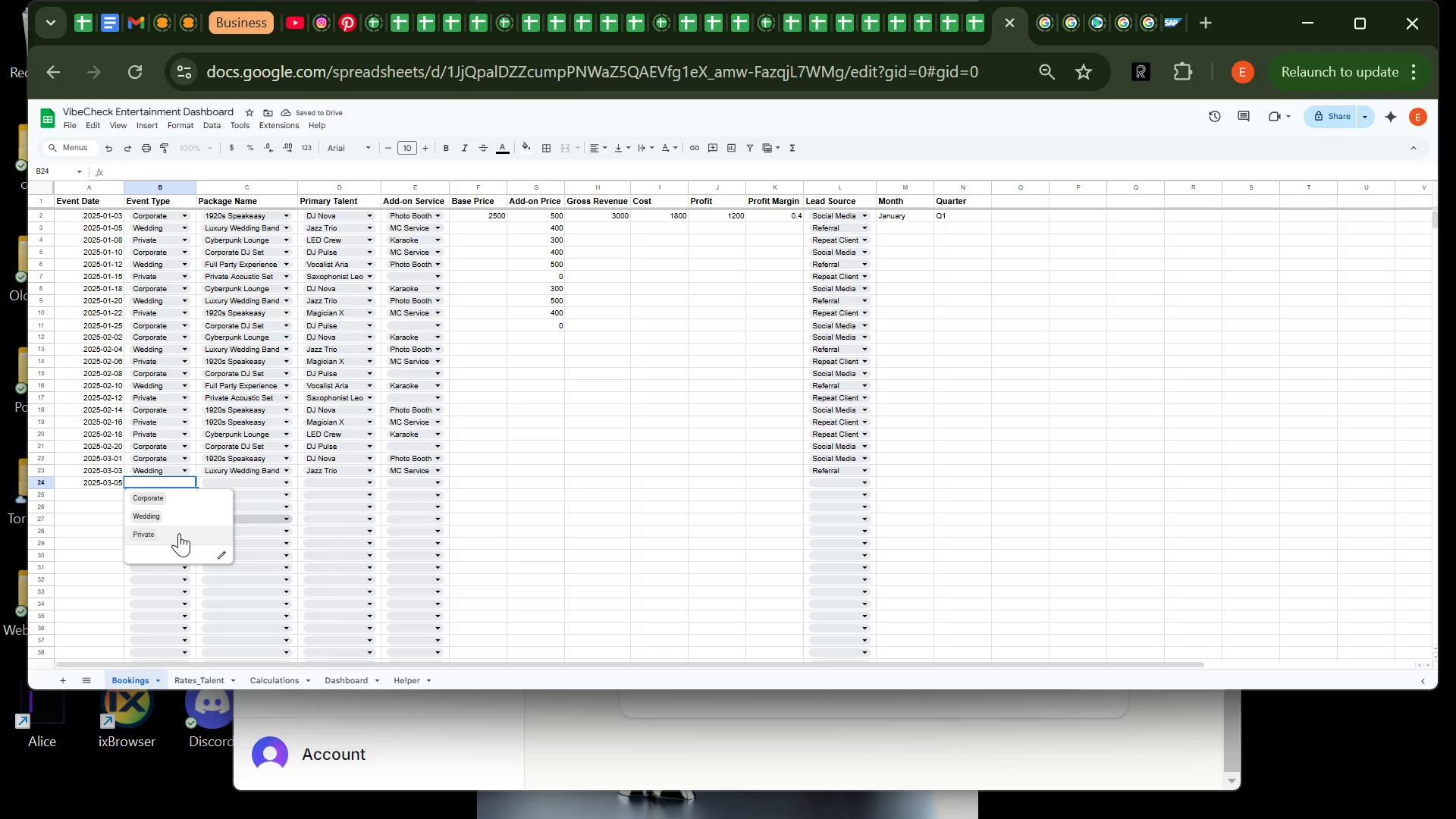 
left_click([179, 533])
 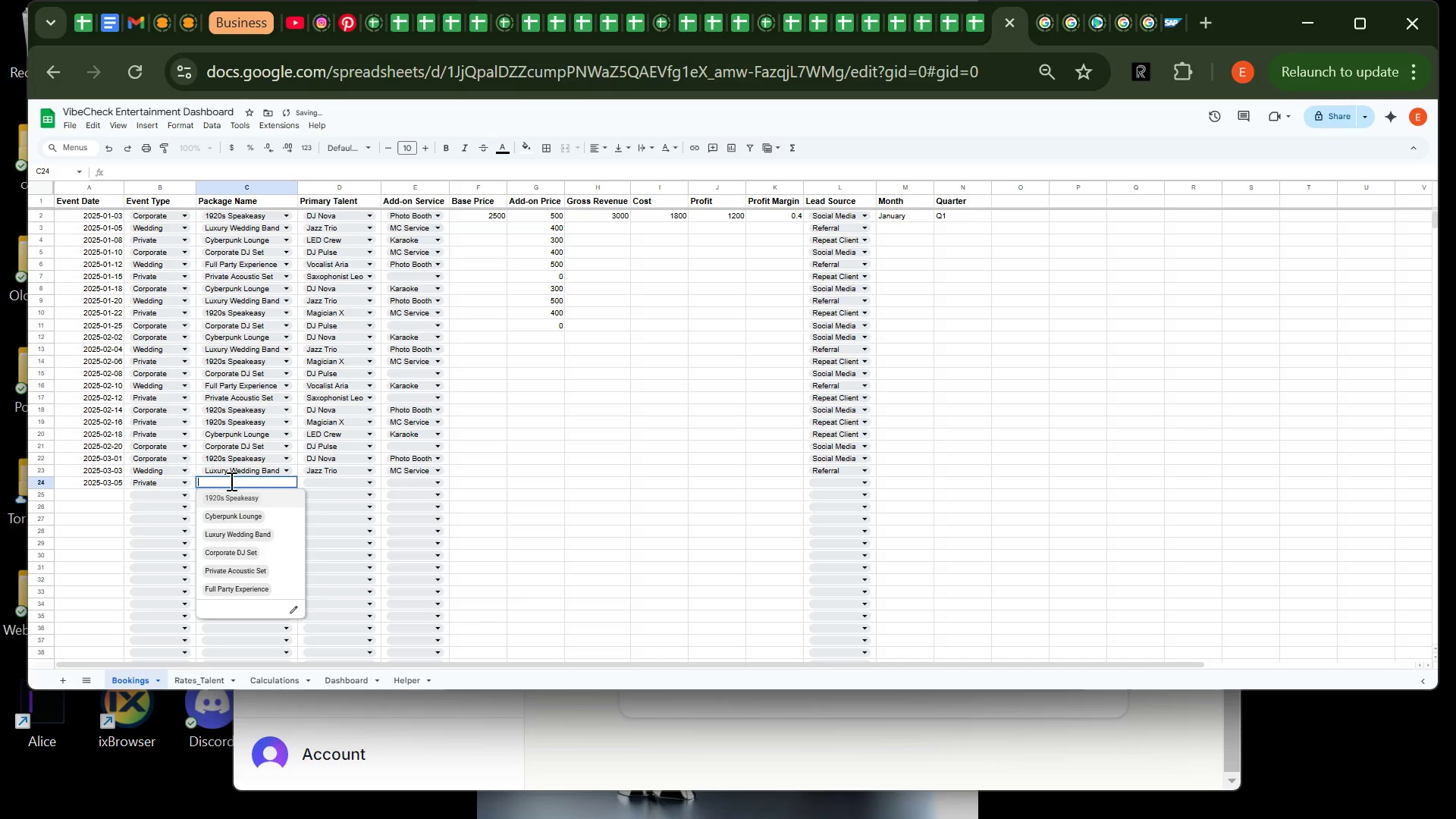 
left_click([230, 481])
 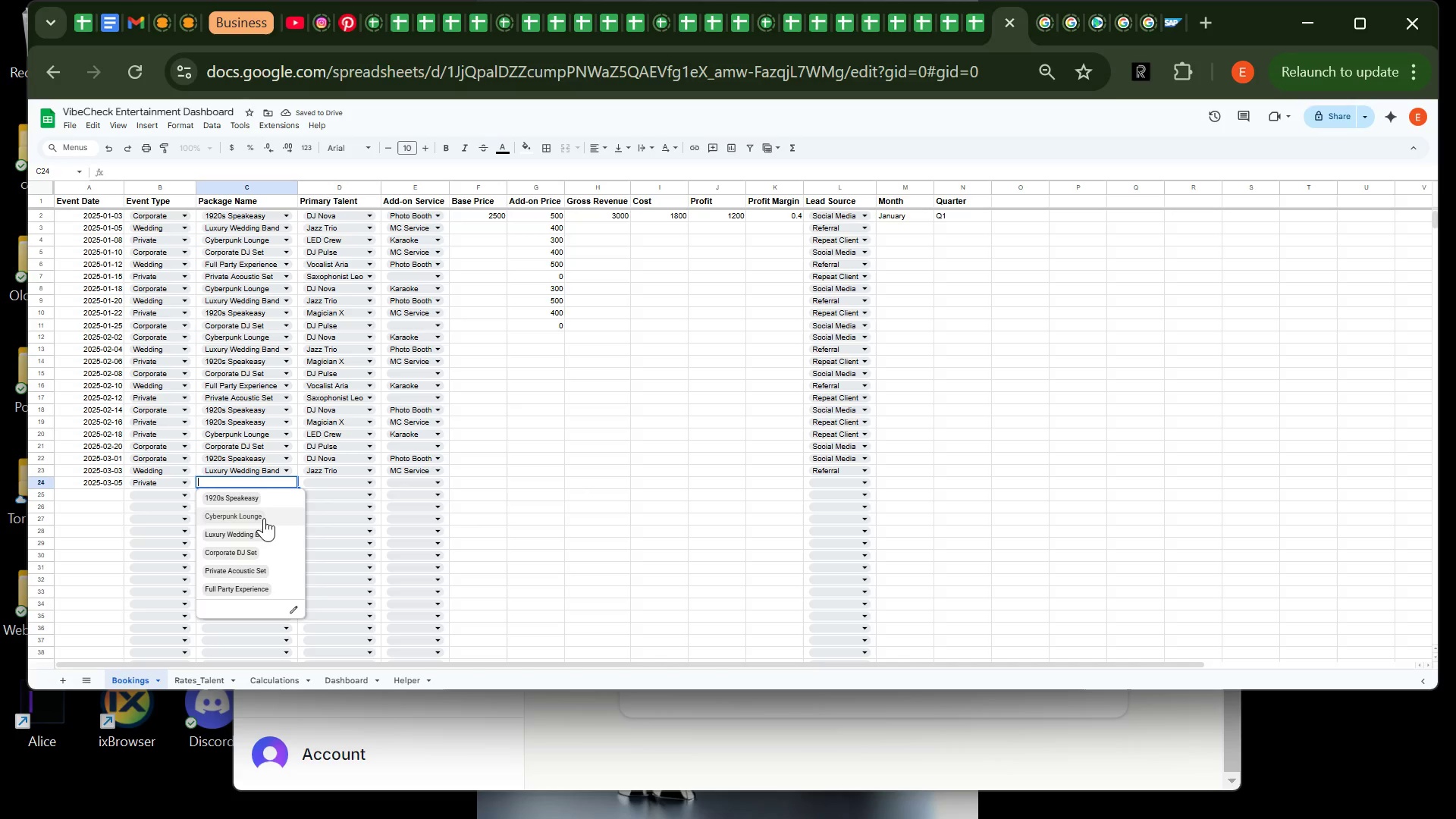 
left_click([264, 518])
 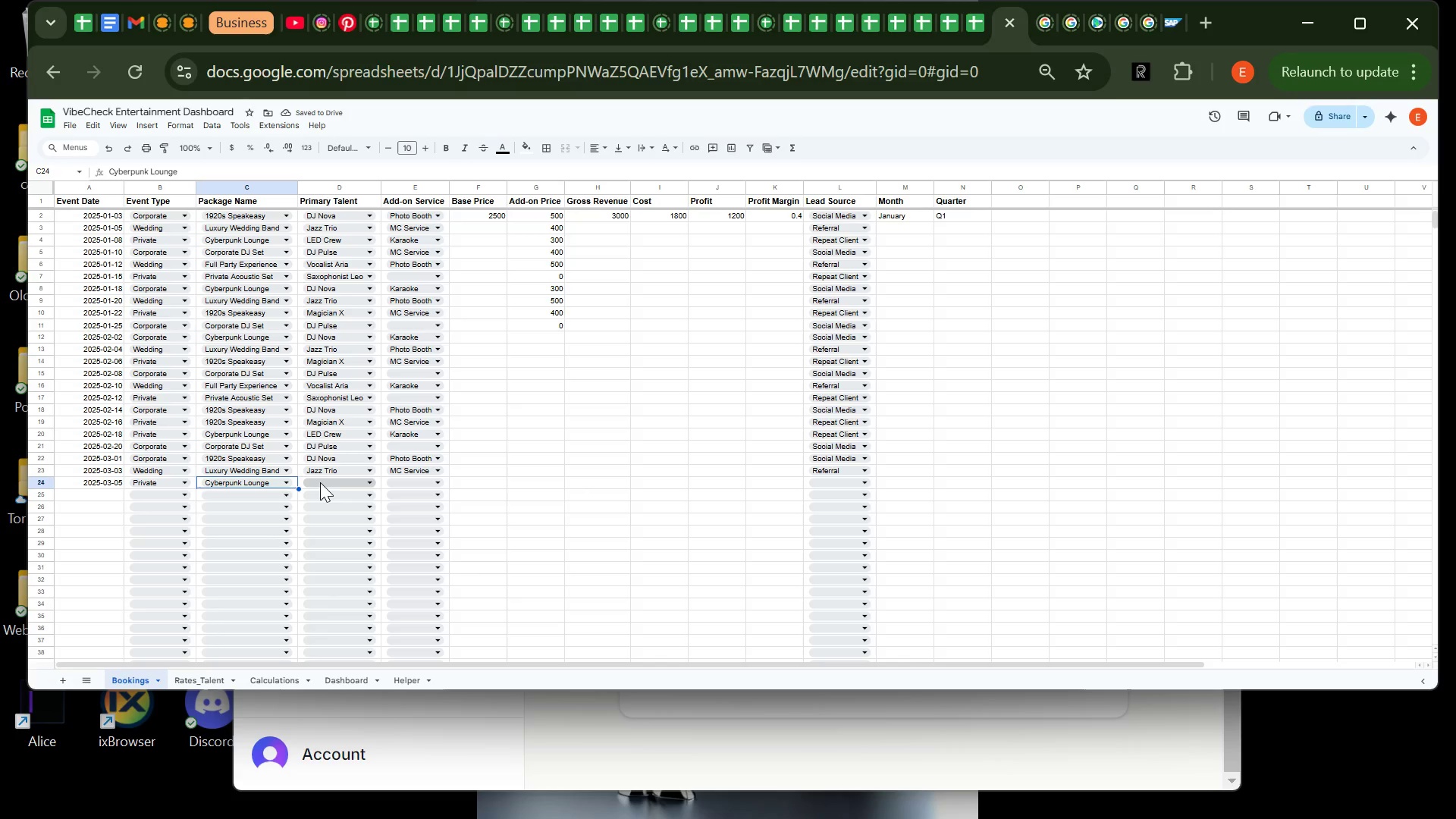 
left_click([320, 482])
 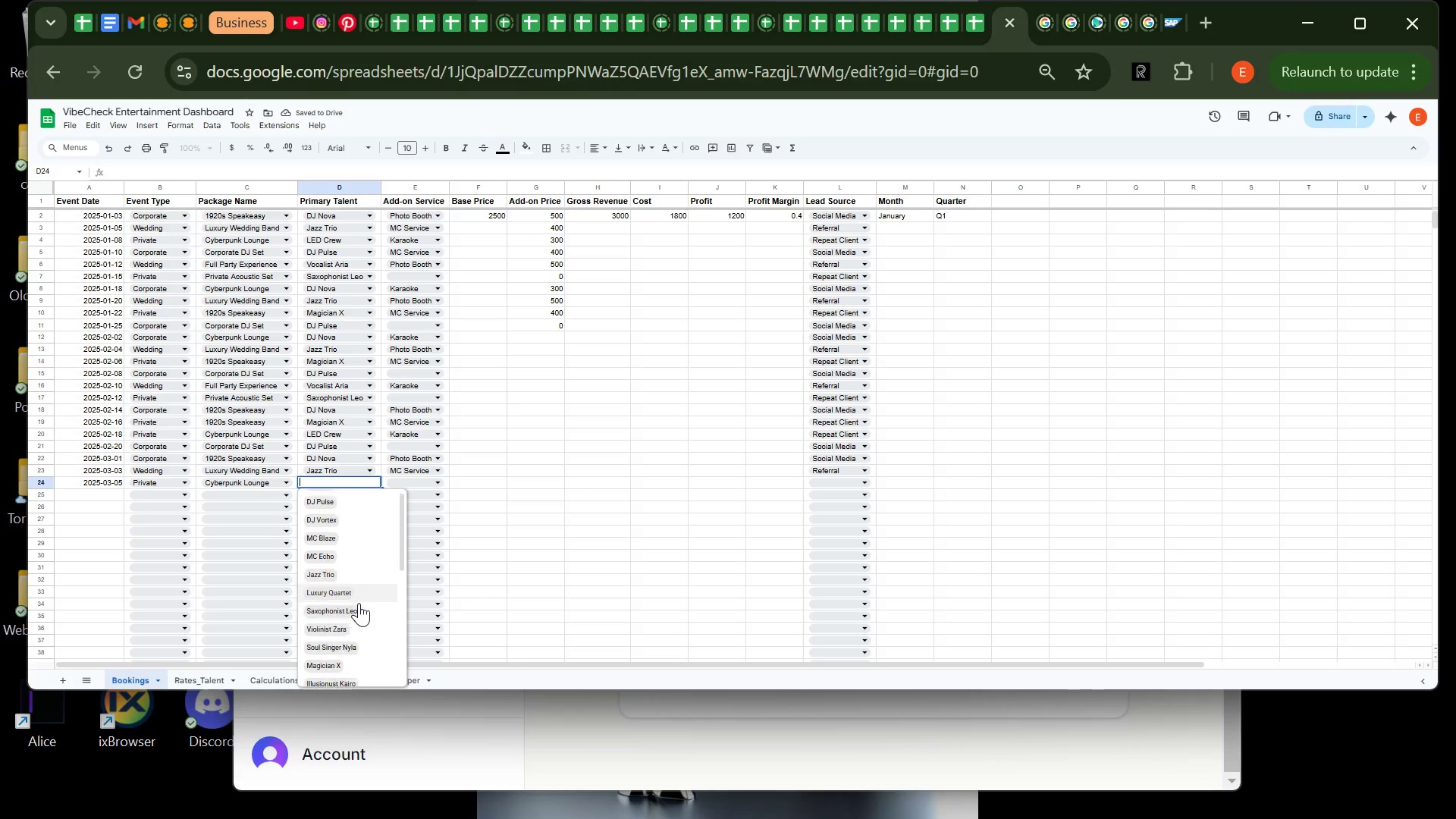 
scroll: coordinate [359, 603], scroll_direction: none, amount: 0.0
 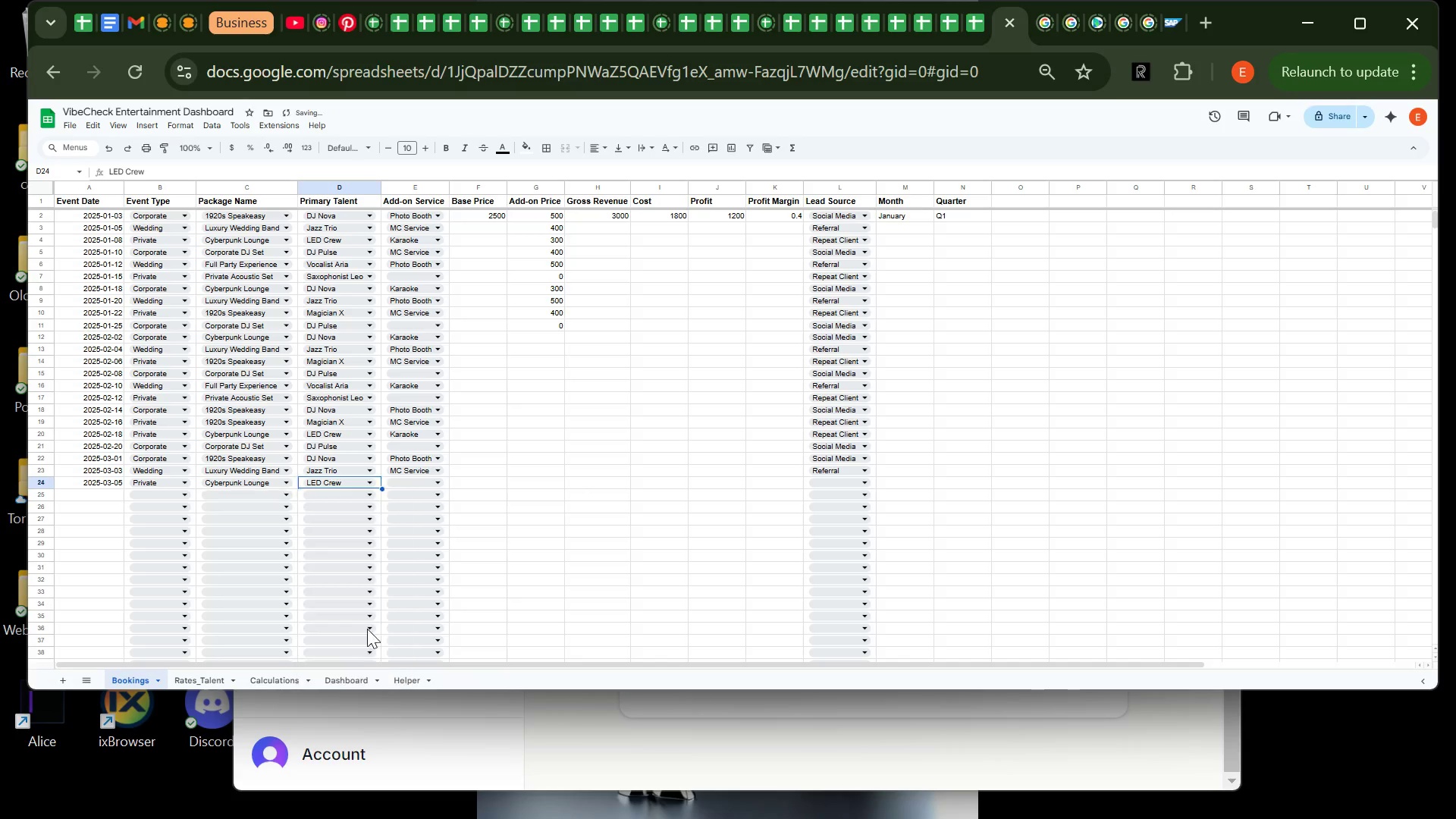 
left_click([360, 638])
 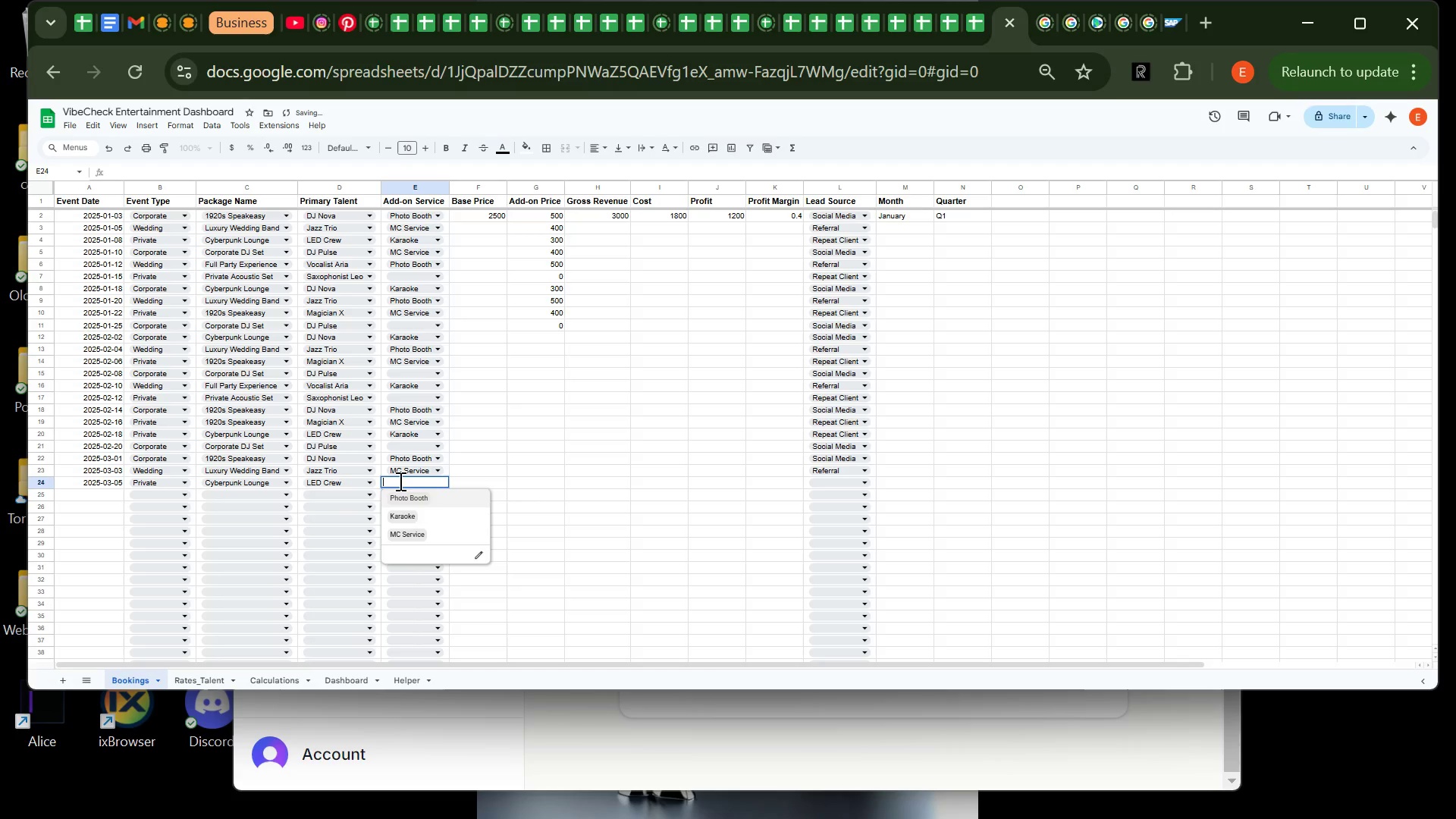 
left_click([399, 481])
 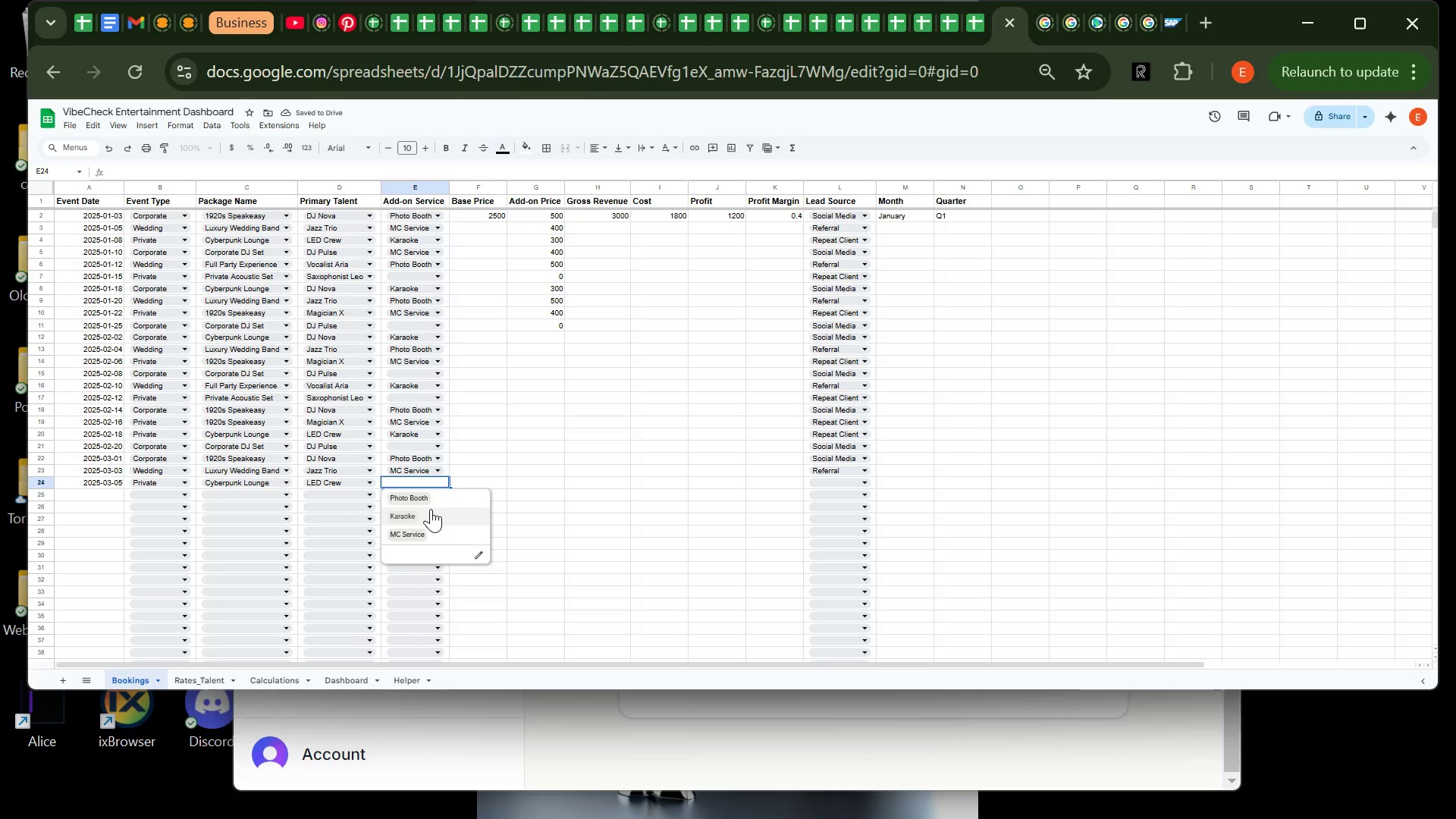 
left_click([431, 509])
 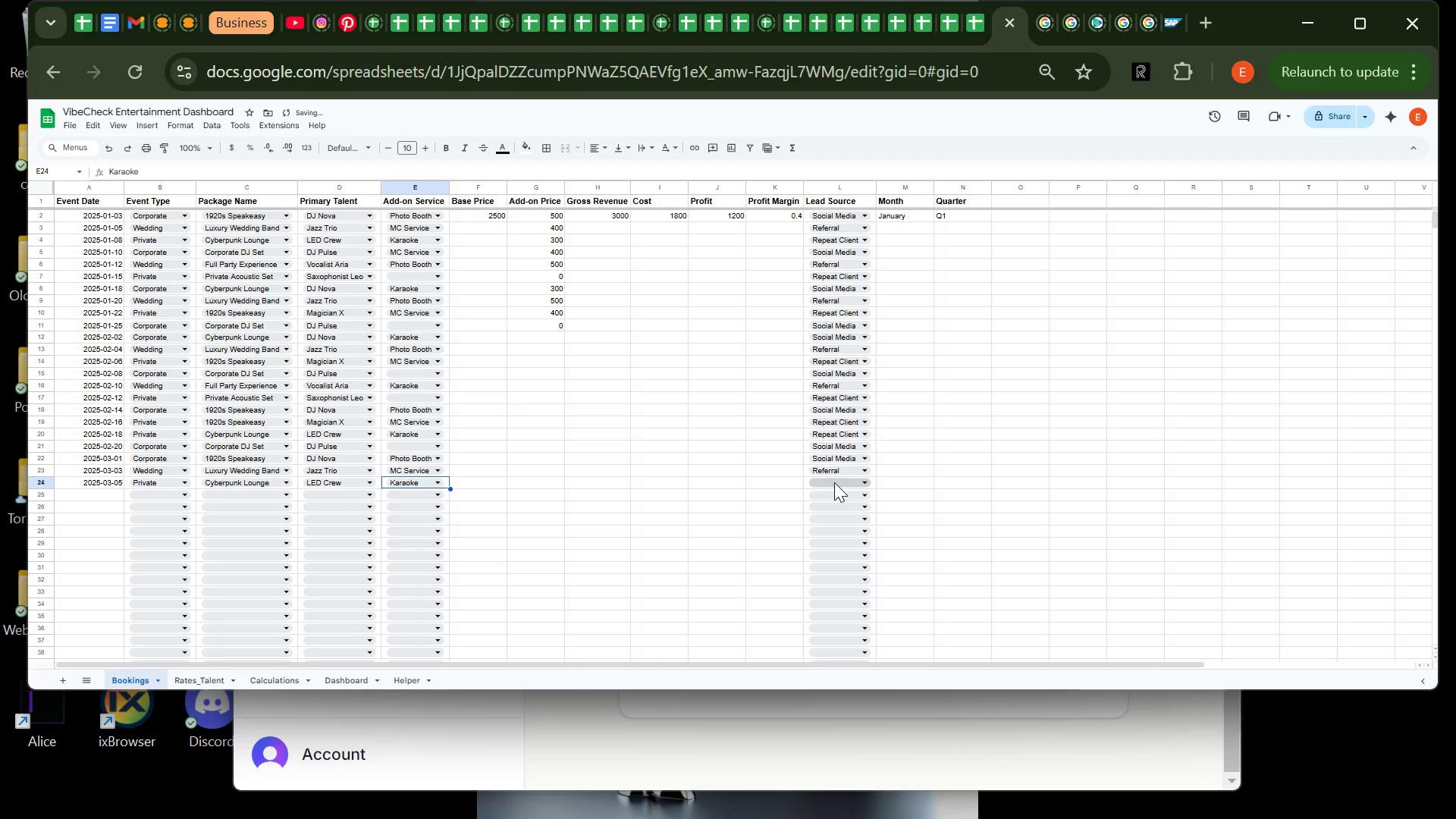 
left_click([834, 482])
 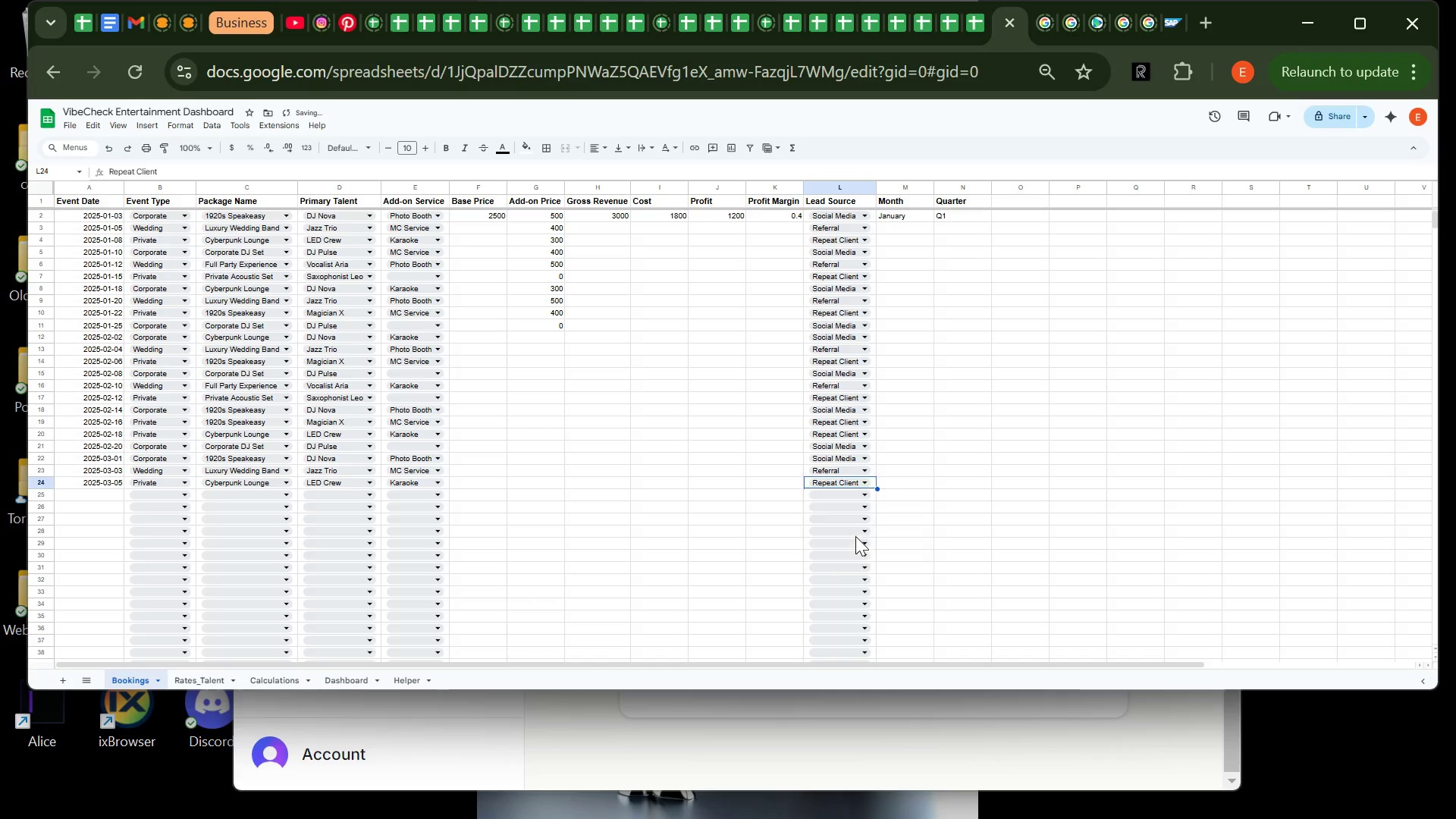 
left_click([855, 536])
 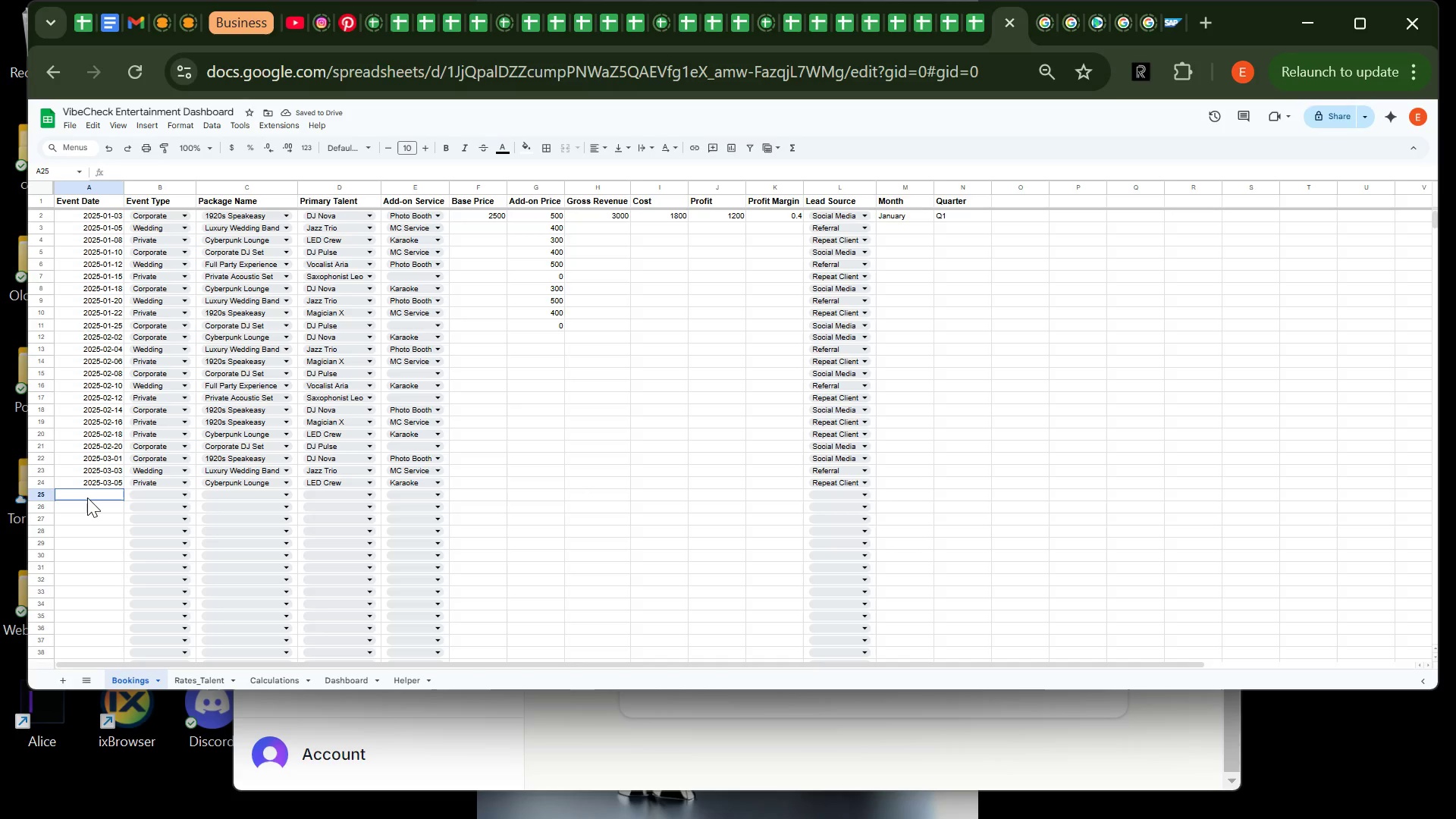 
double_click([87, 497])
 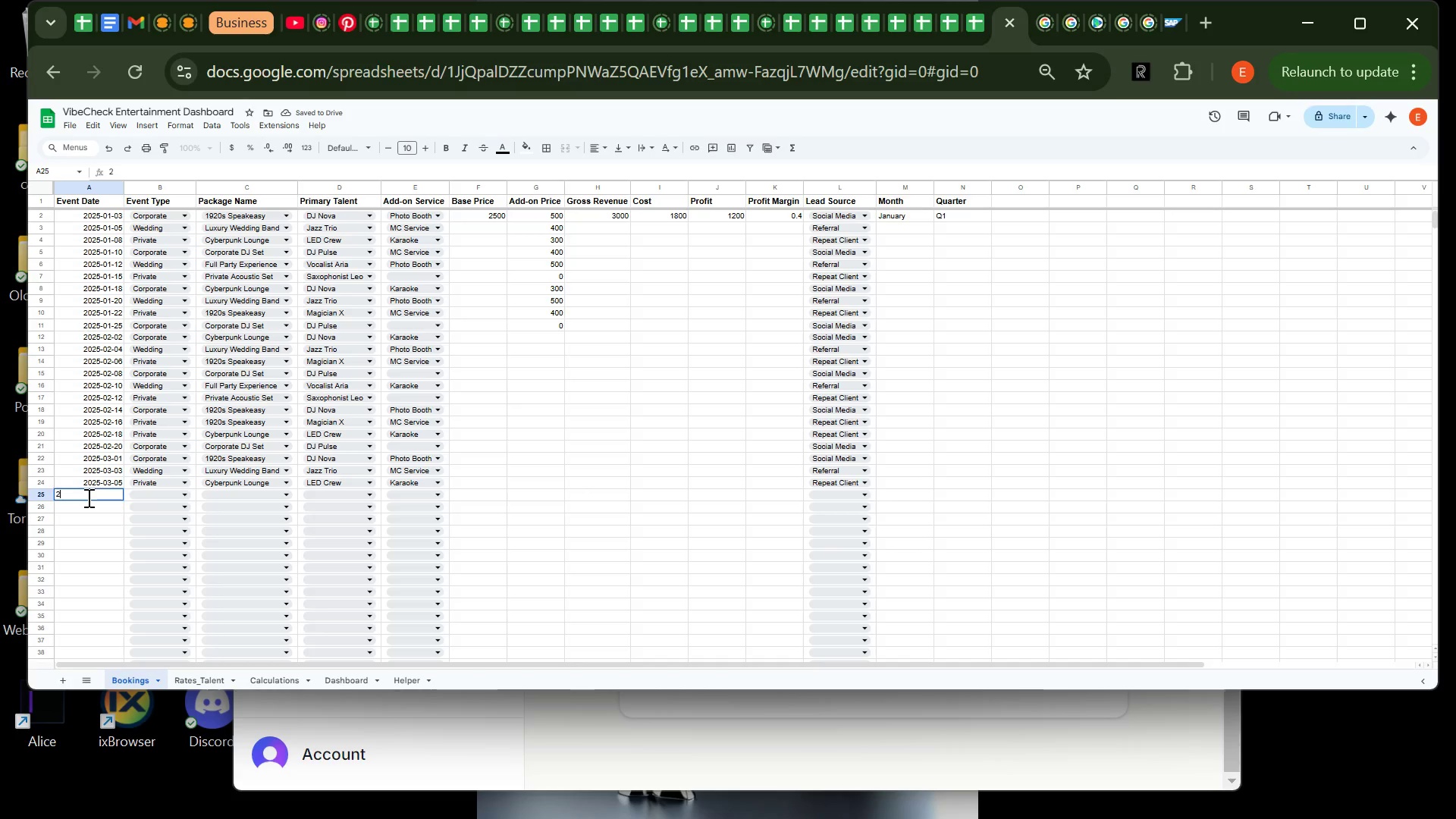 
key(2)
 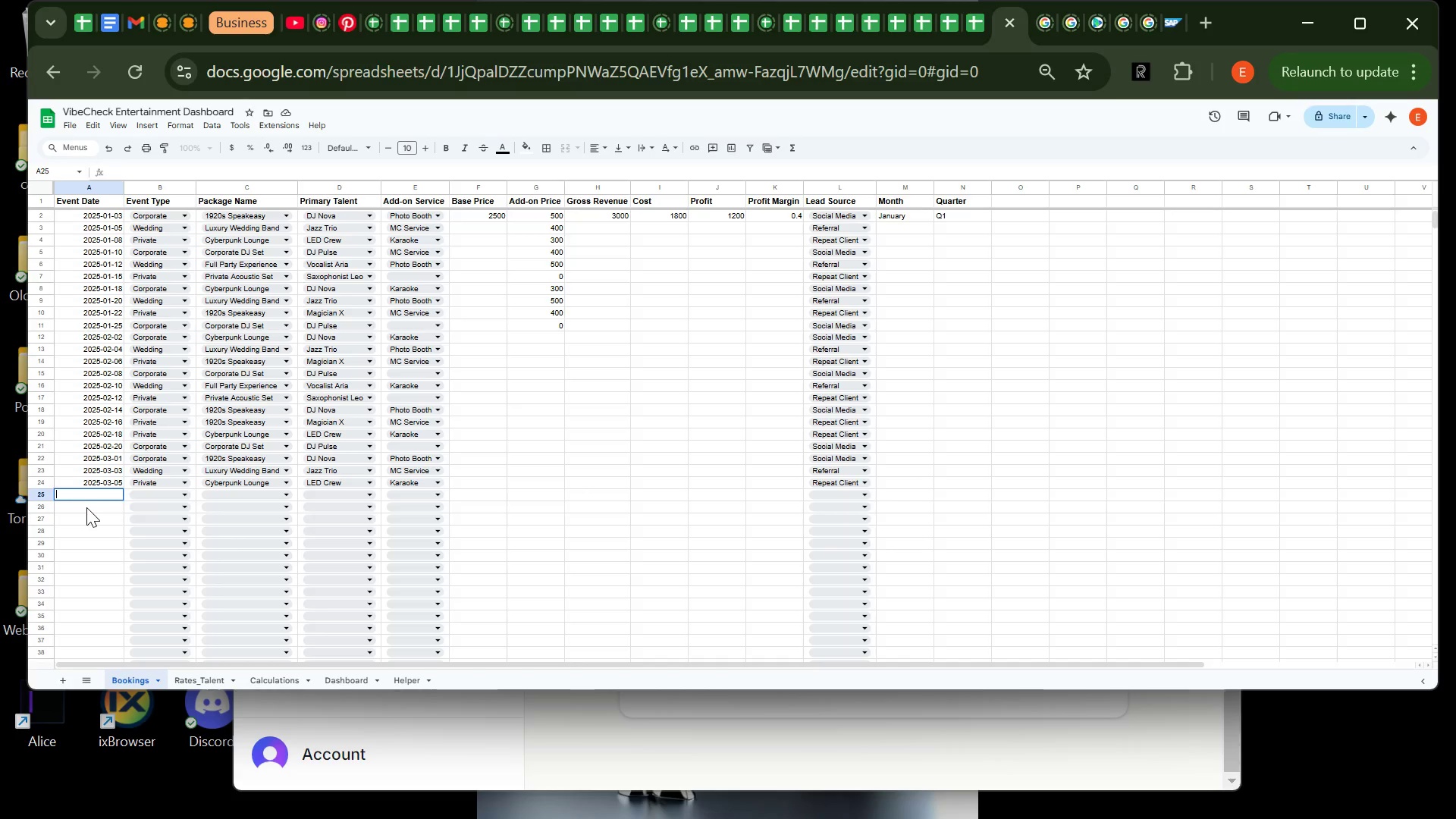 
key(Backspace)
 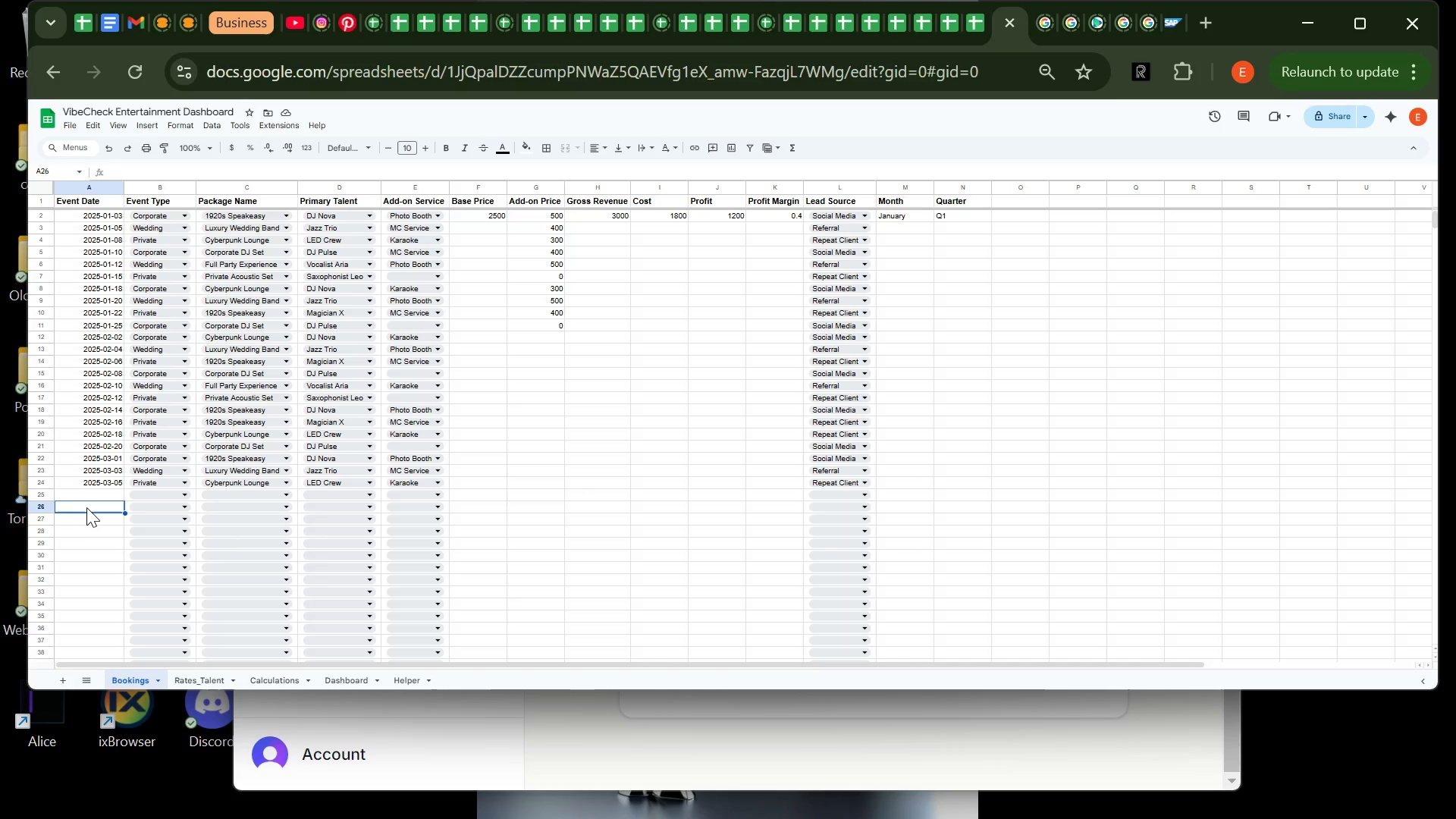 
left_click([86, 507])
 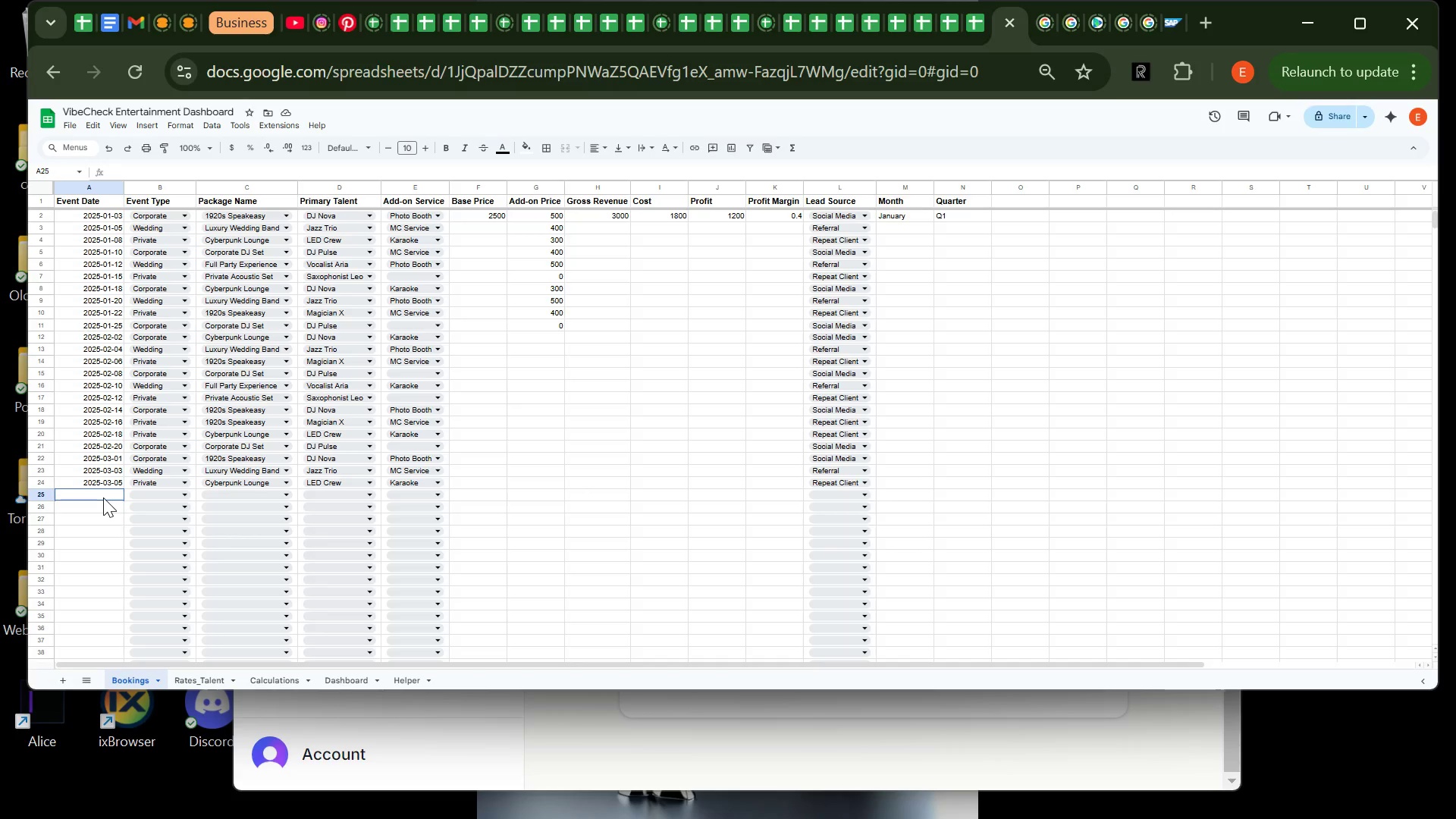 
left_click([103, 497])
 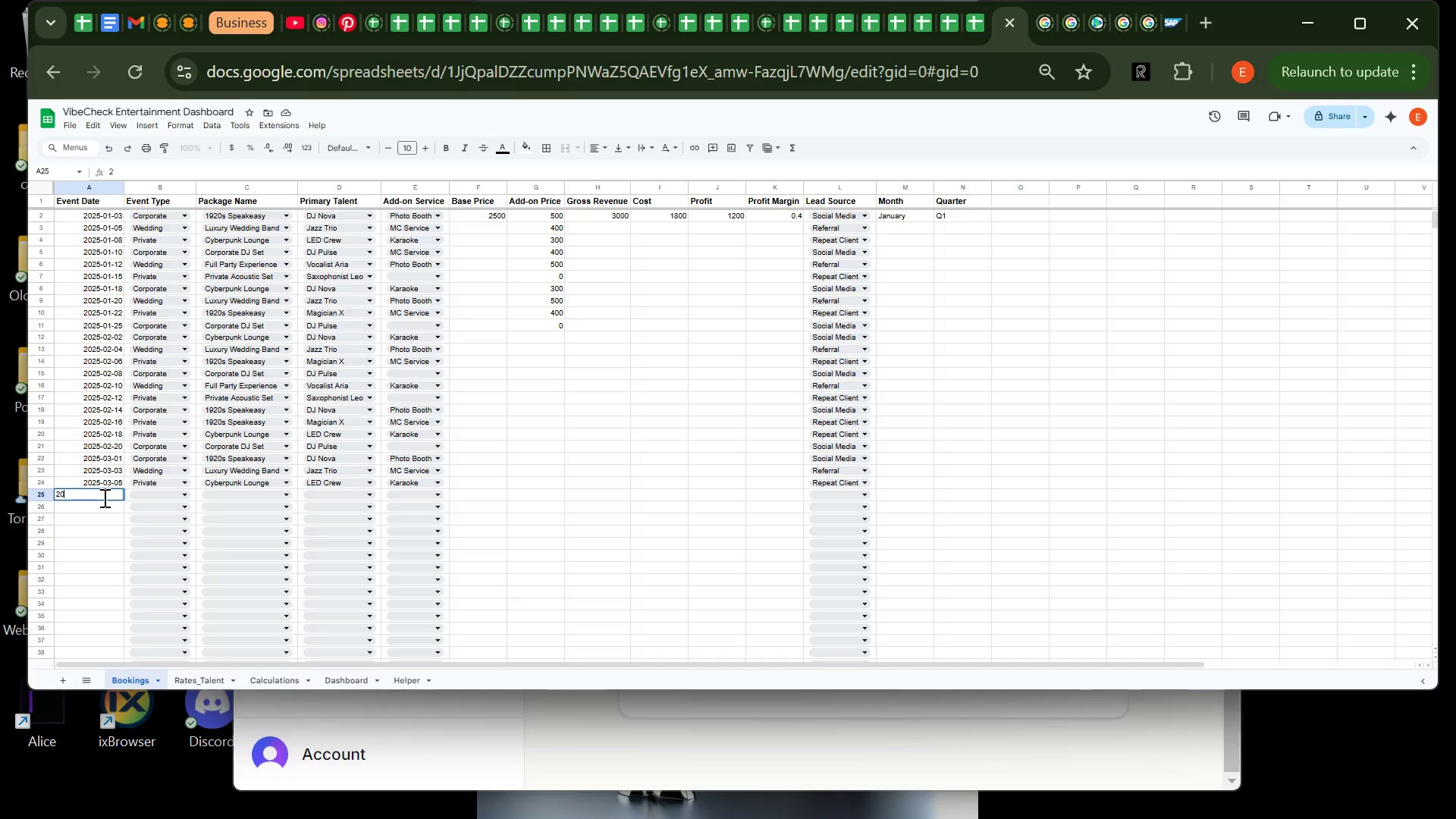 
type(2025-03-07)
 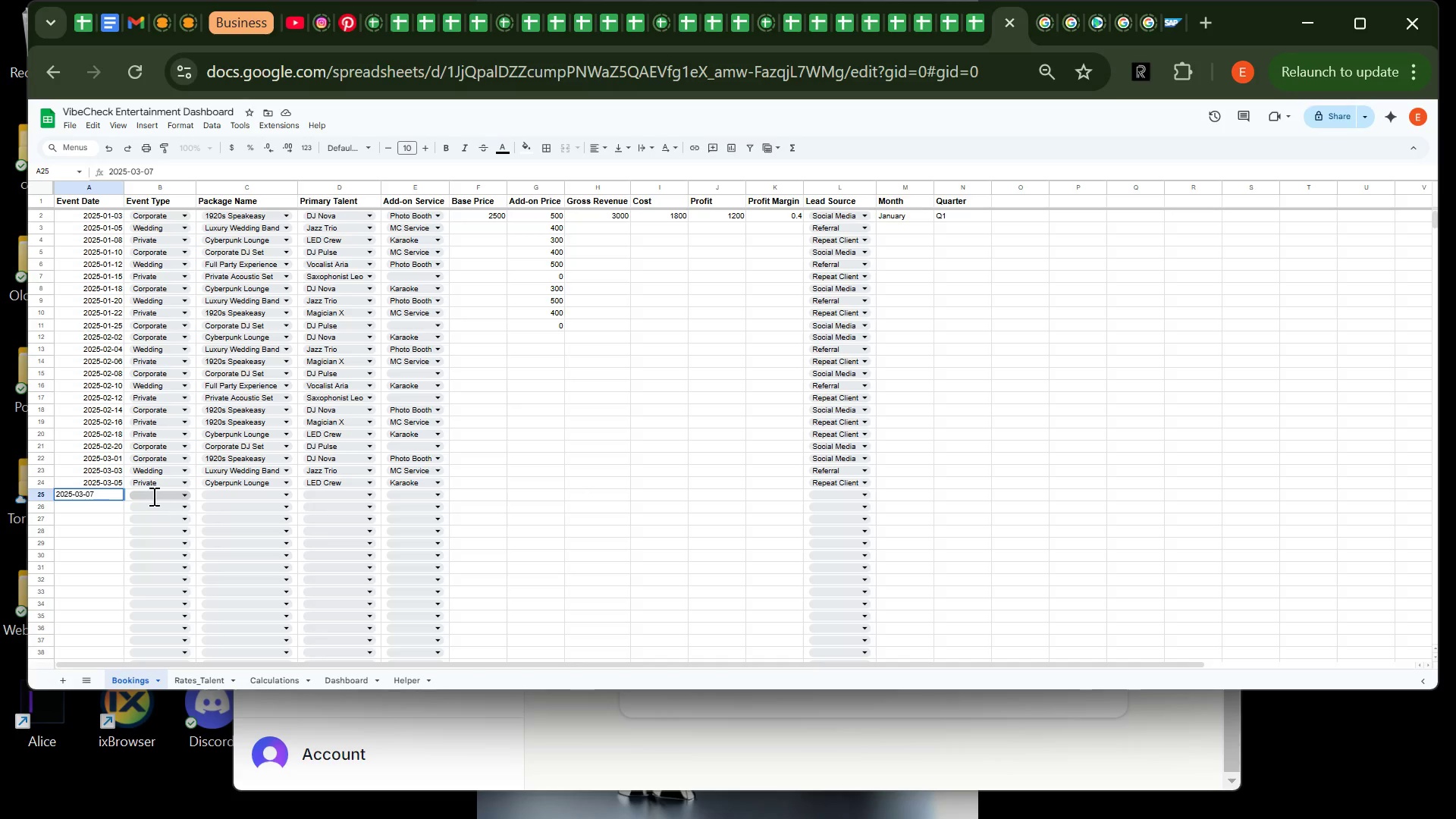 
left_click([152, 496])
 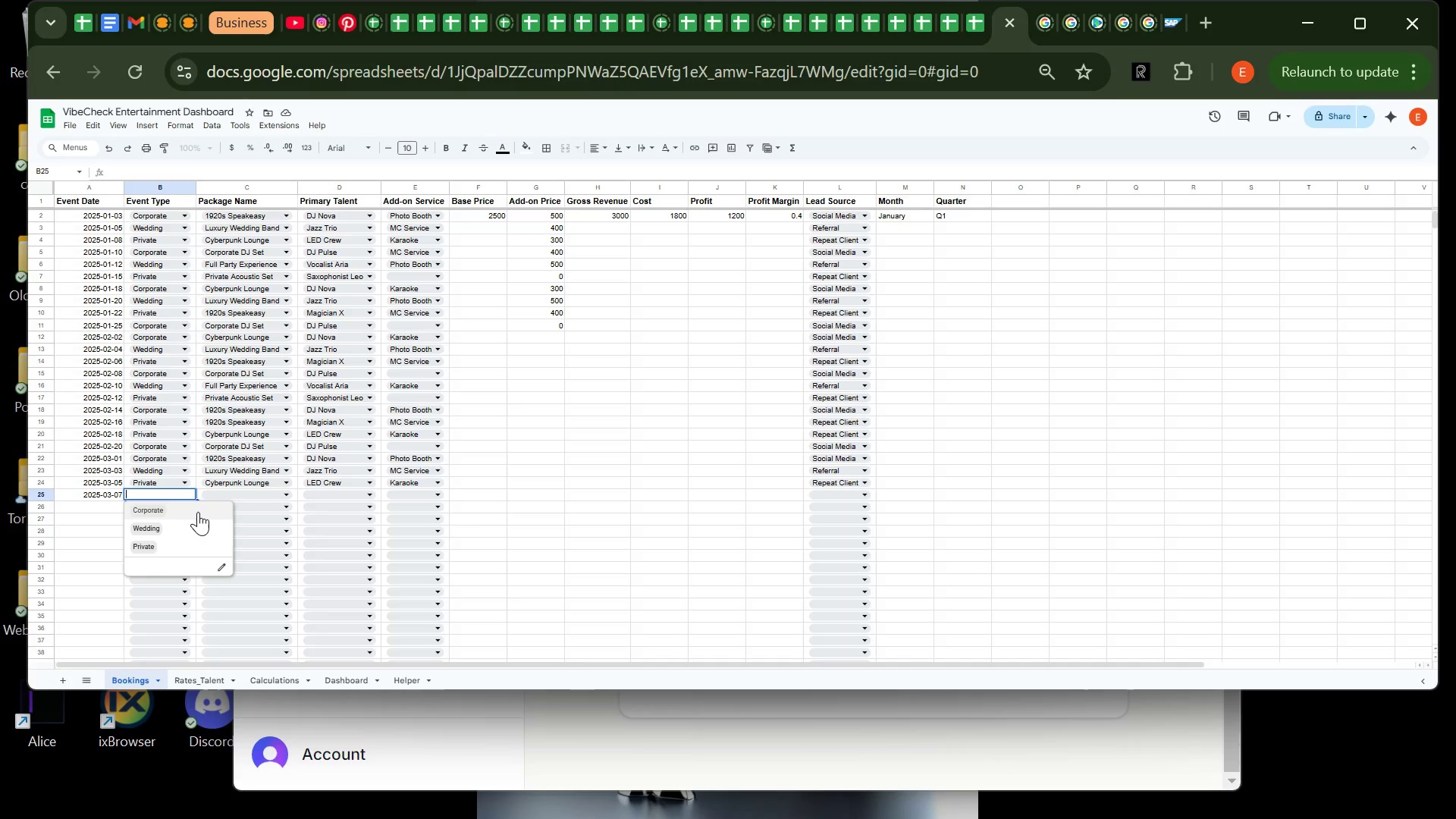 
wait(10.03)
 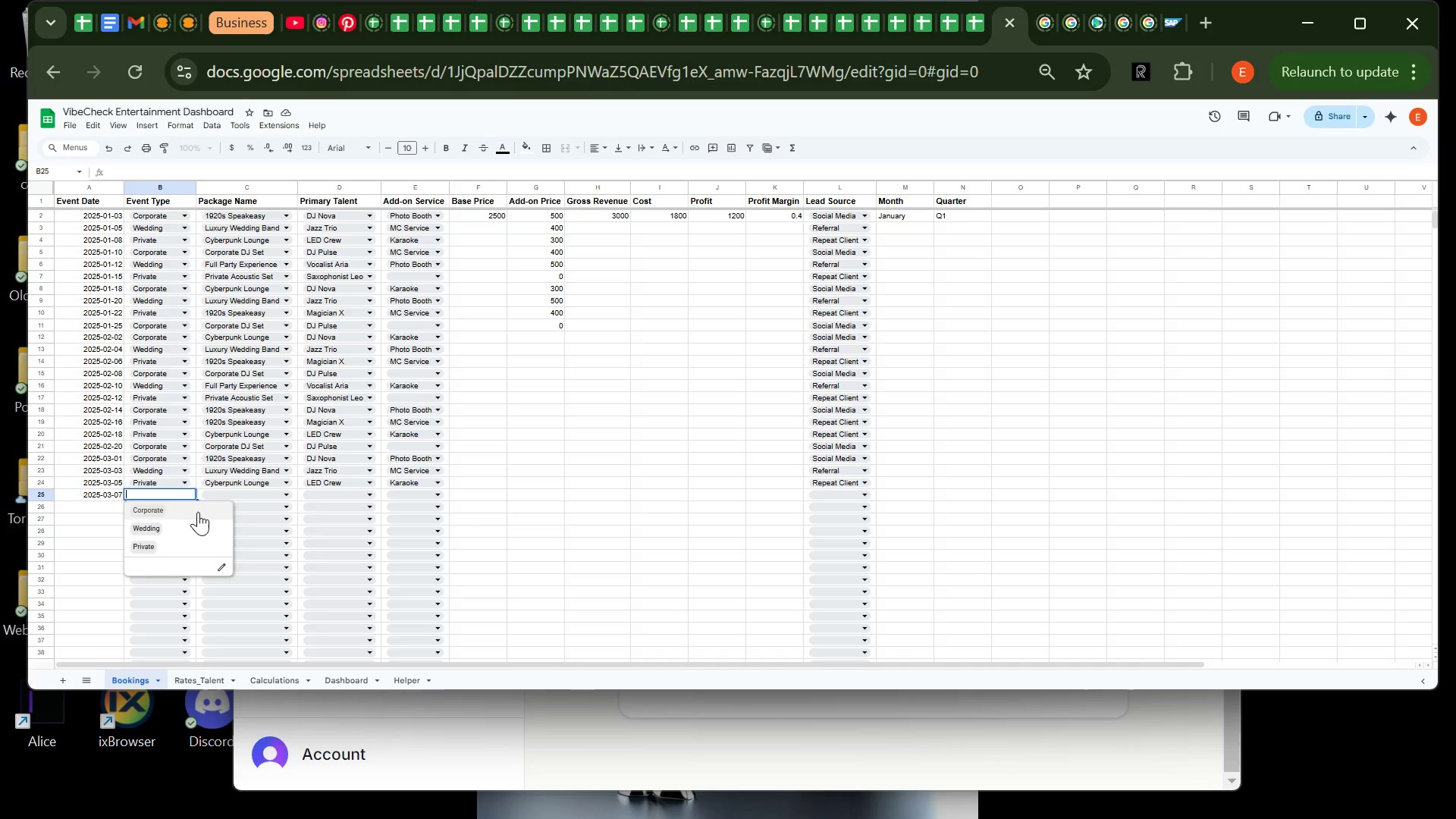 
left_click([174, 515])
 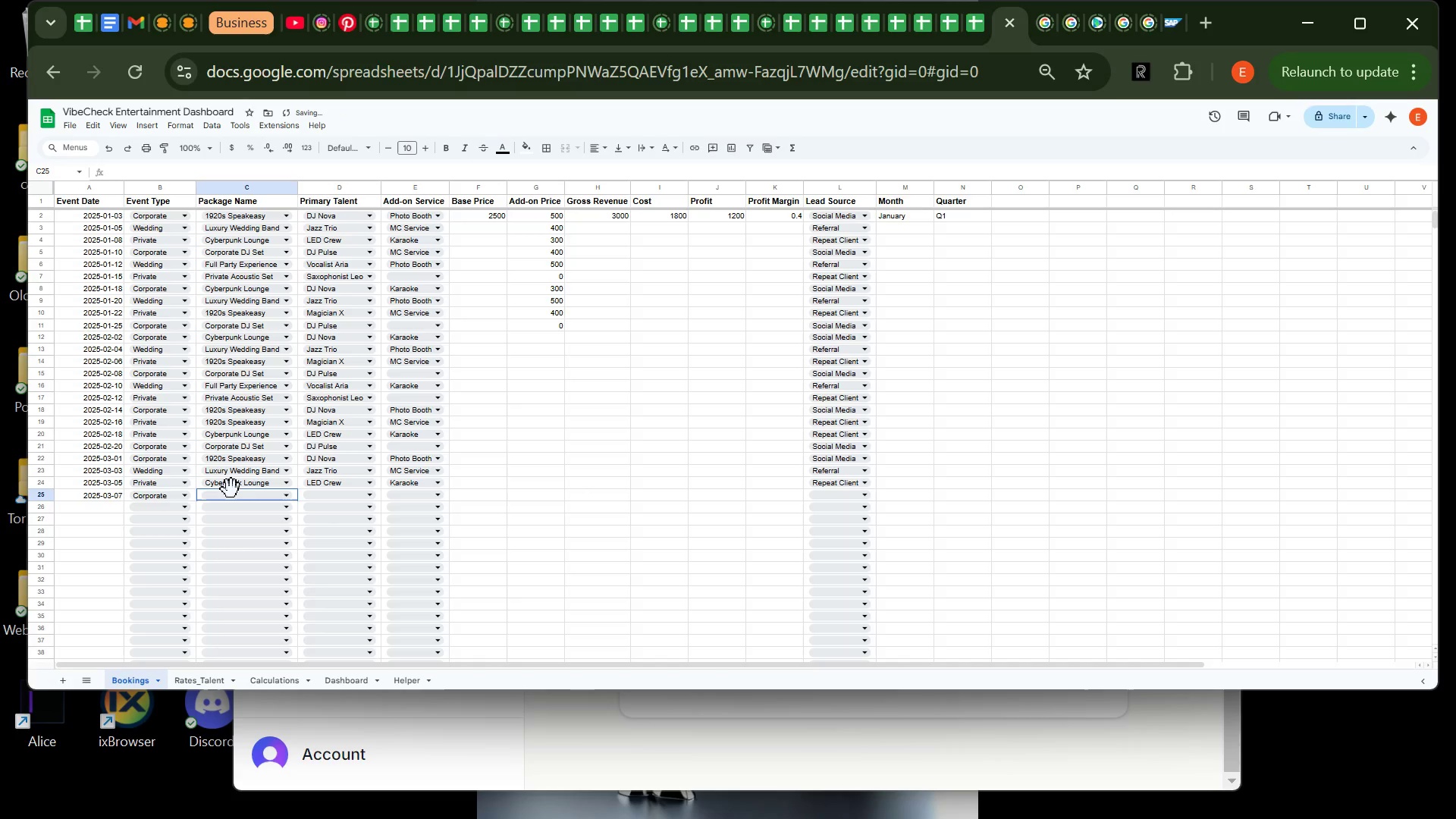 
left_click([231, 489])
 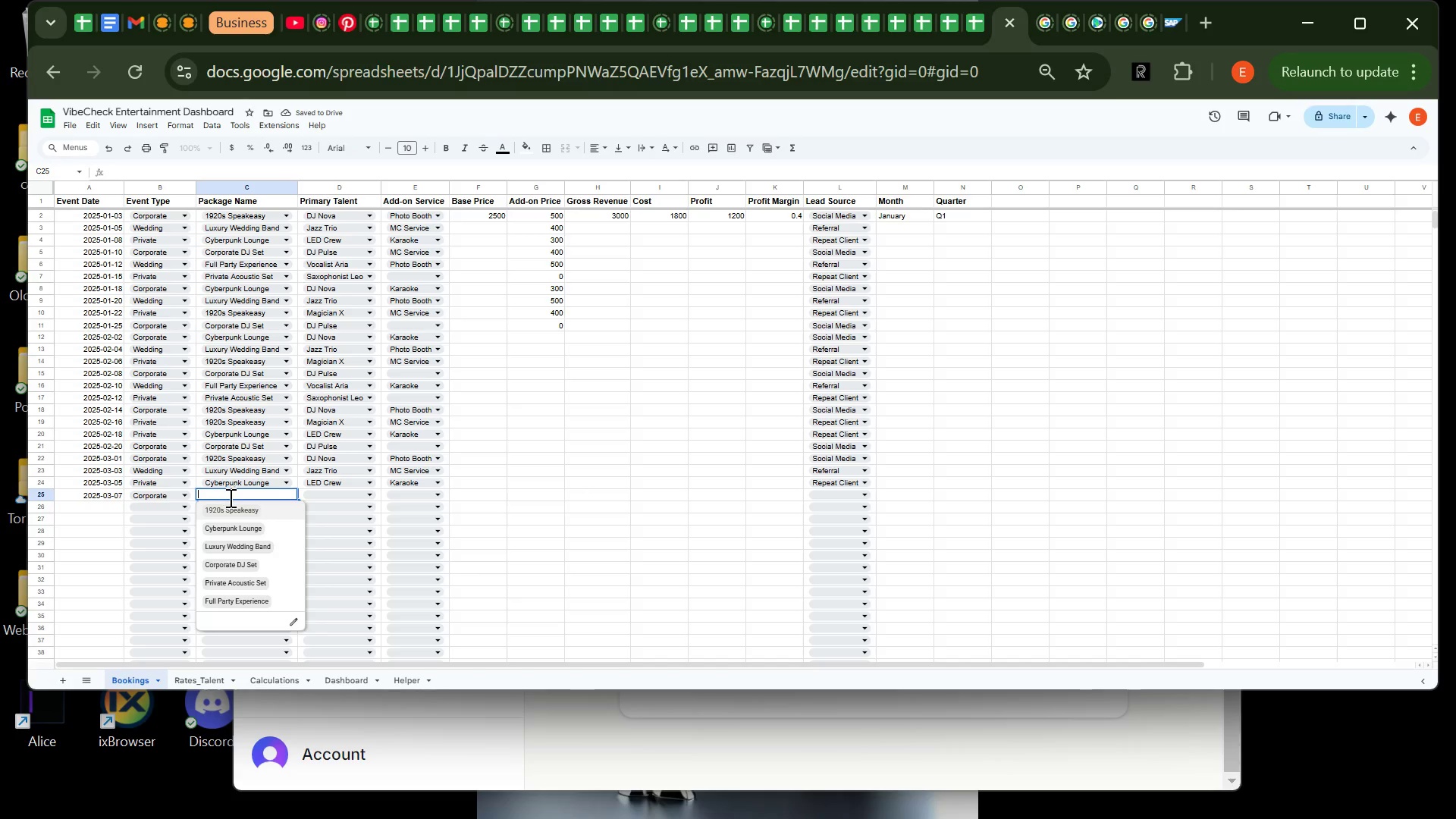 
left_click([226, 496])
 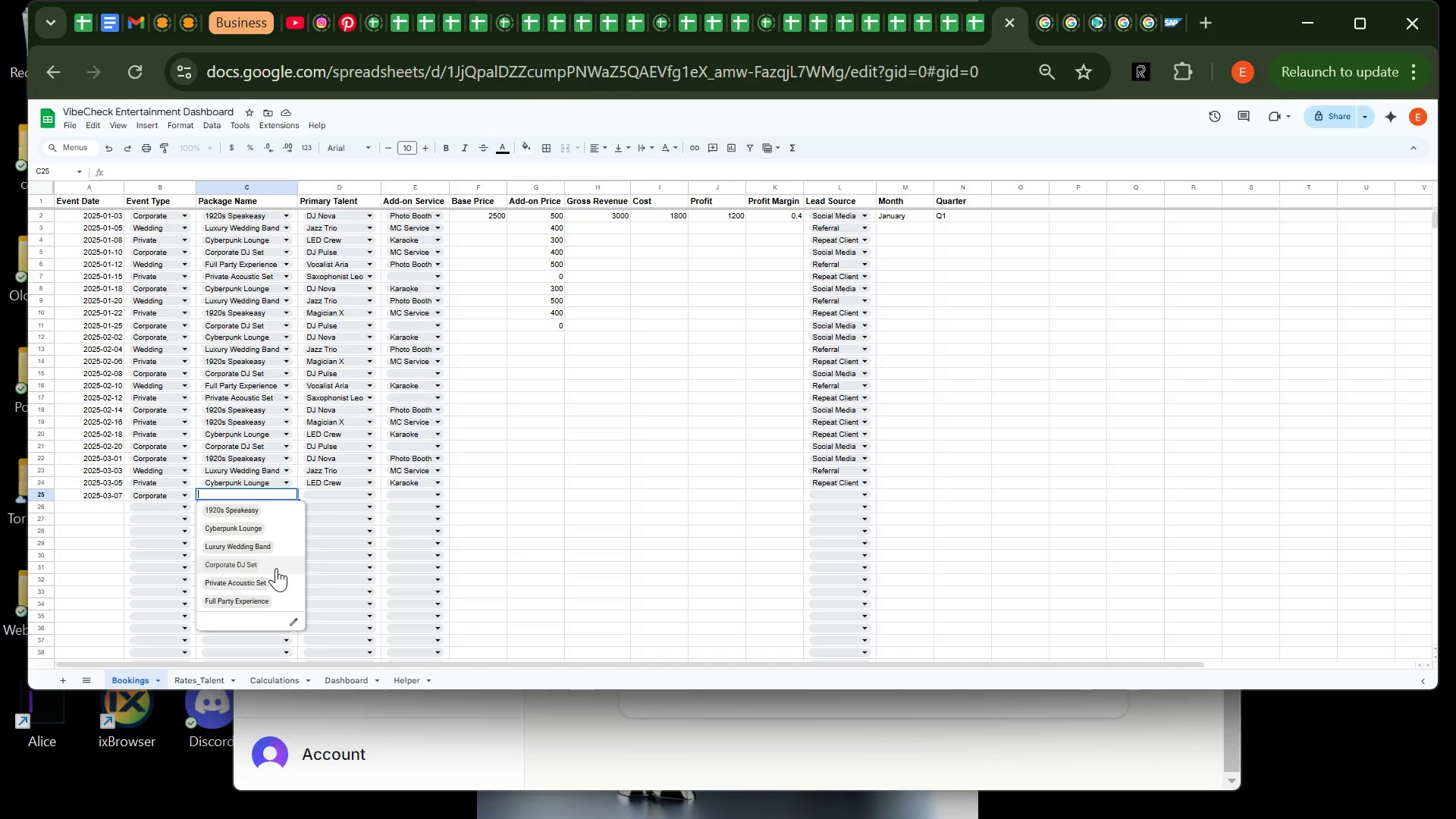 
left_click([276, 568])
 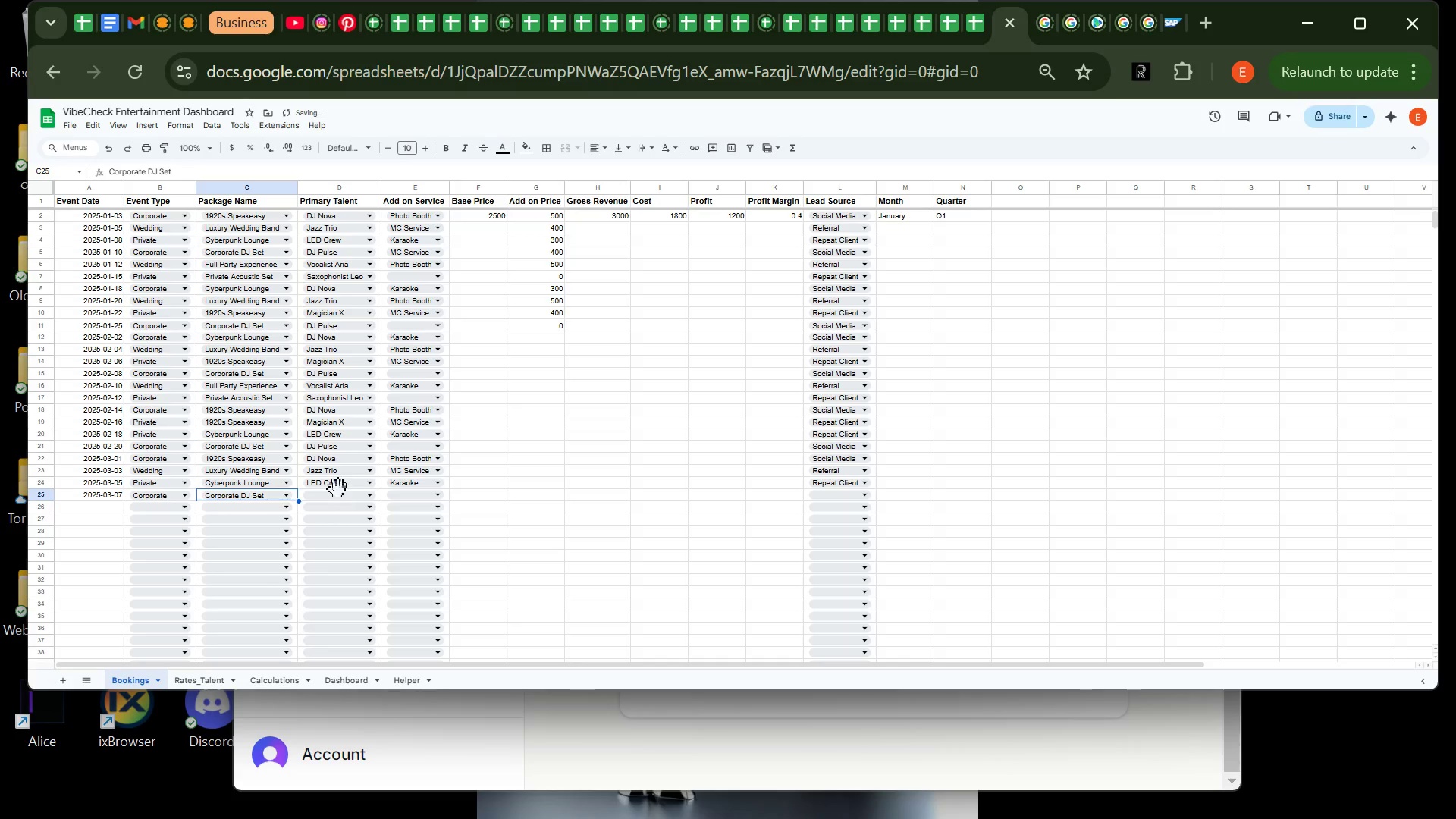 
left_click([338, 489])
 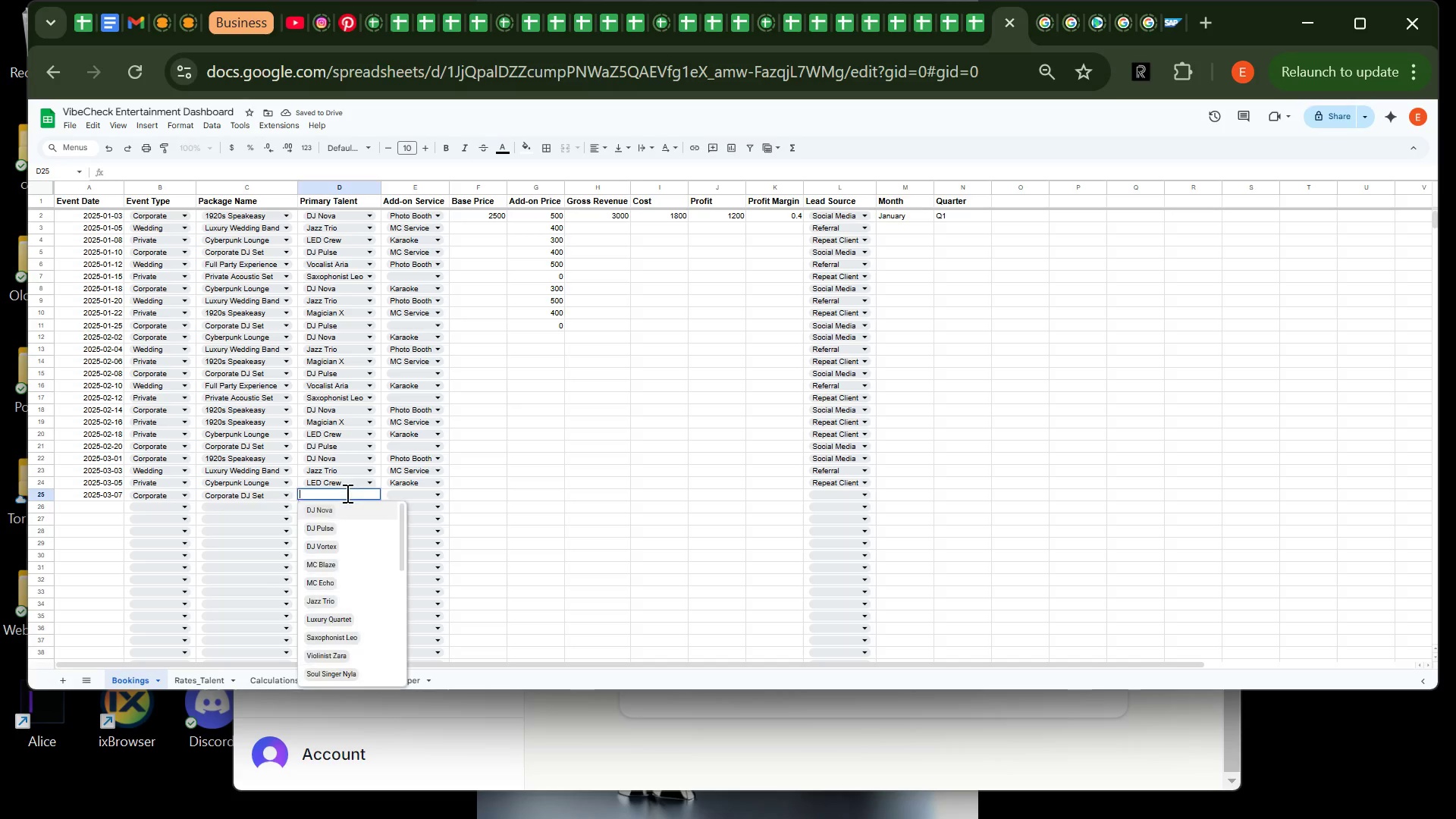 
left_click([346, 493])
 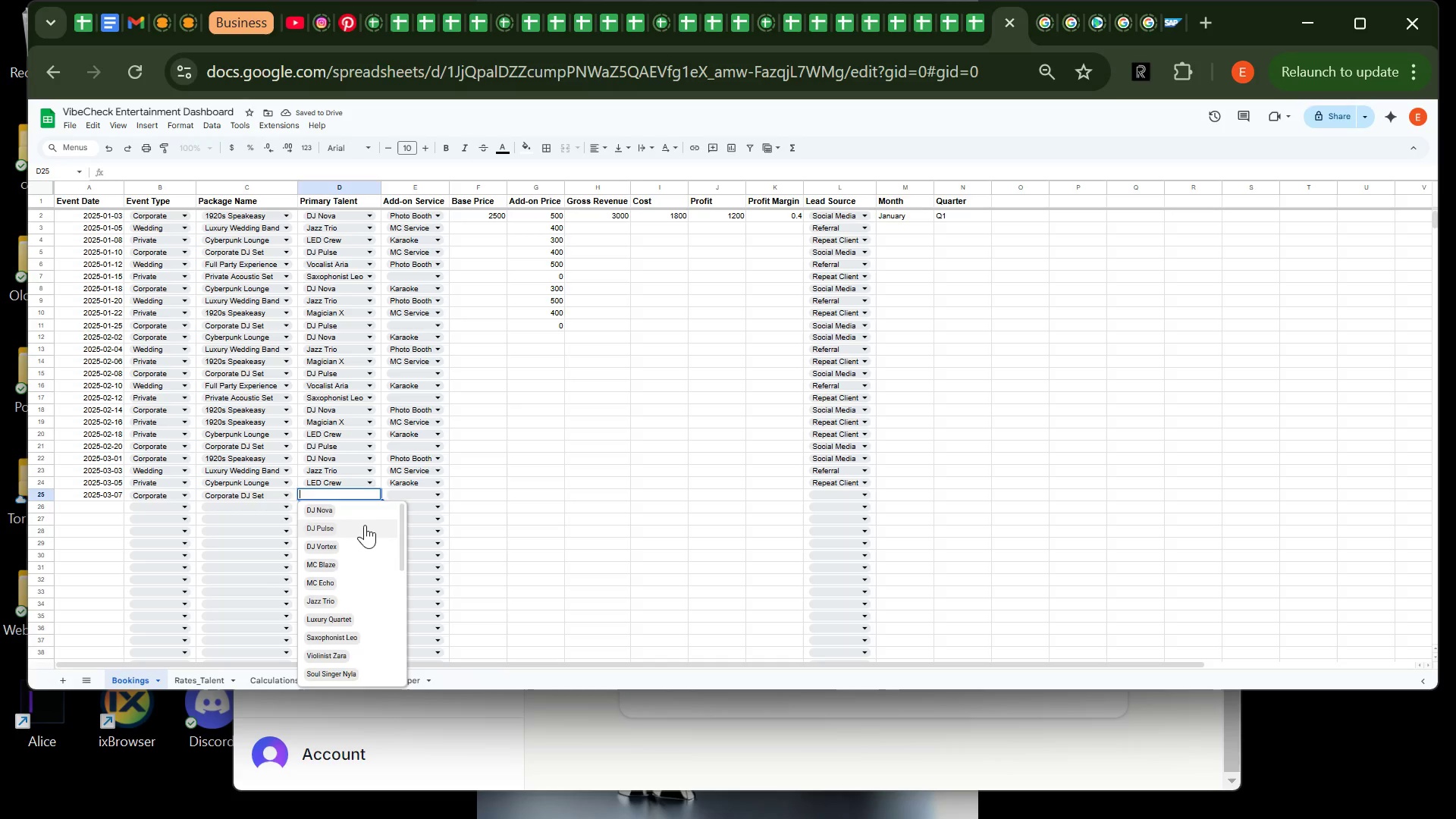 
left_click([365, 525])
 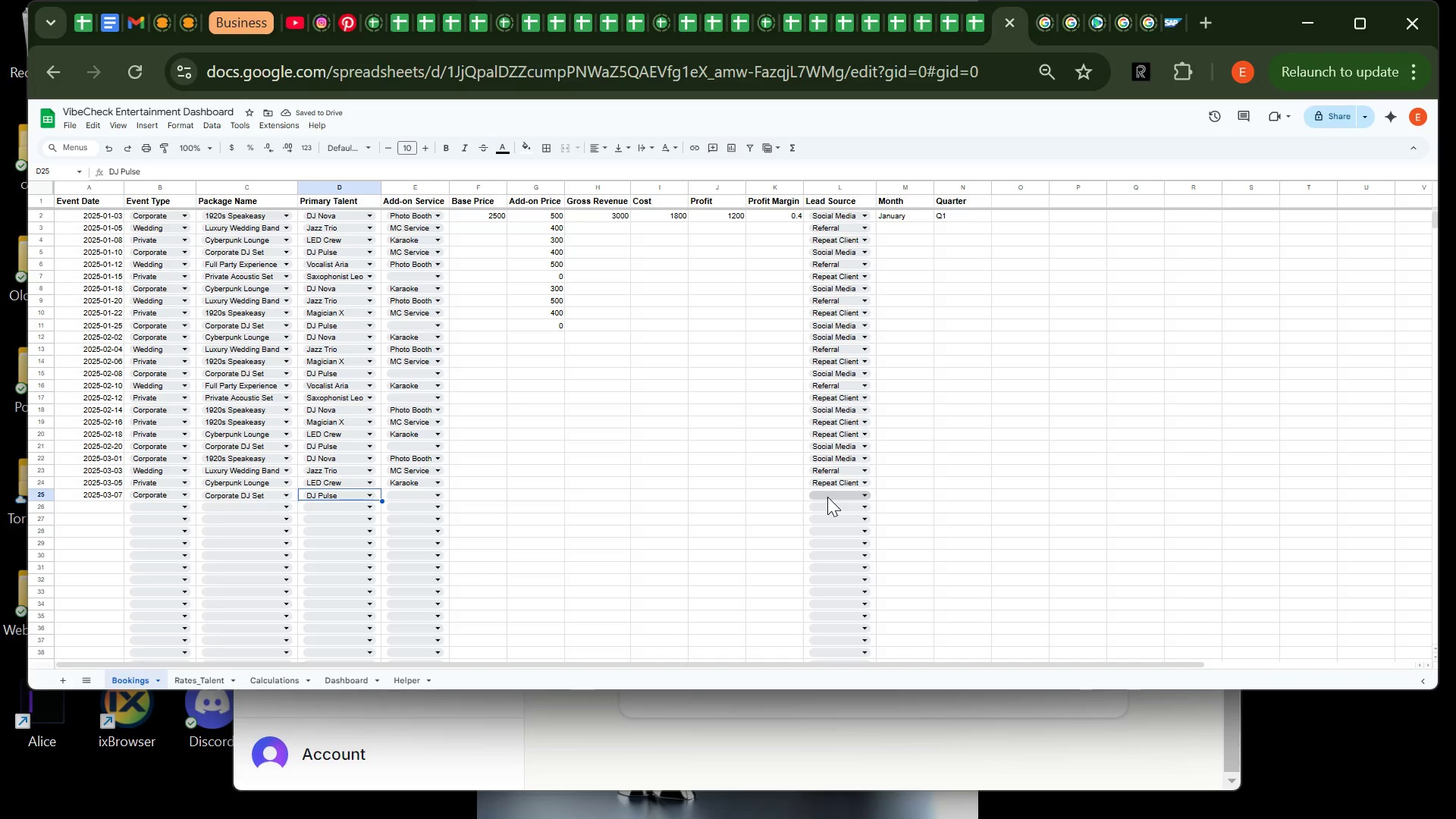 
left_click([827, 497])
 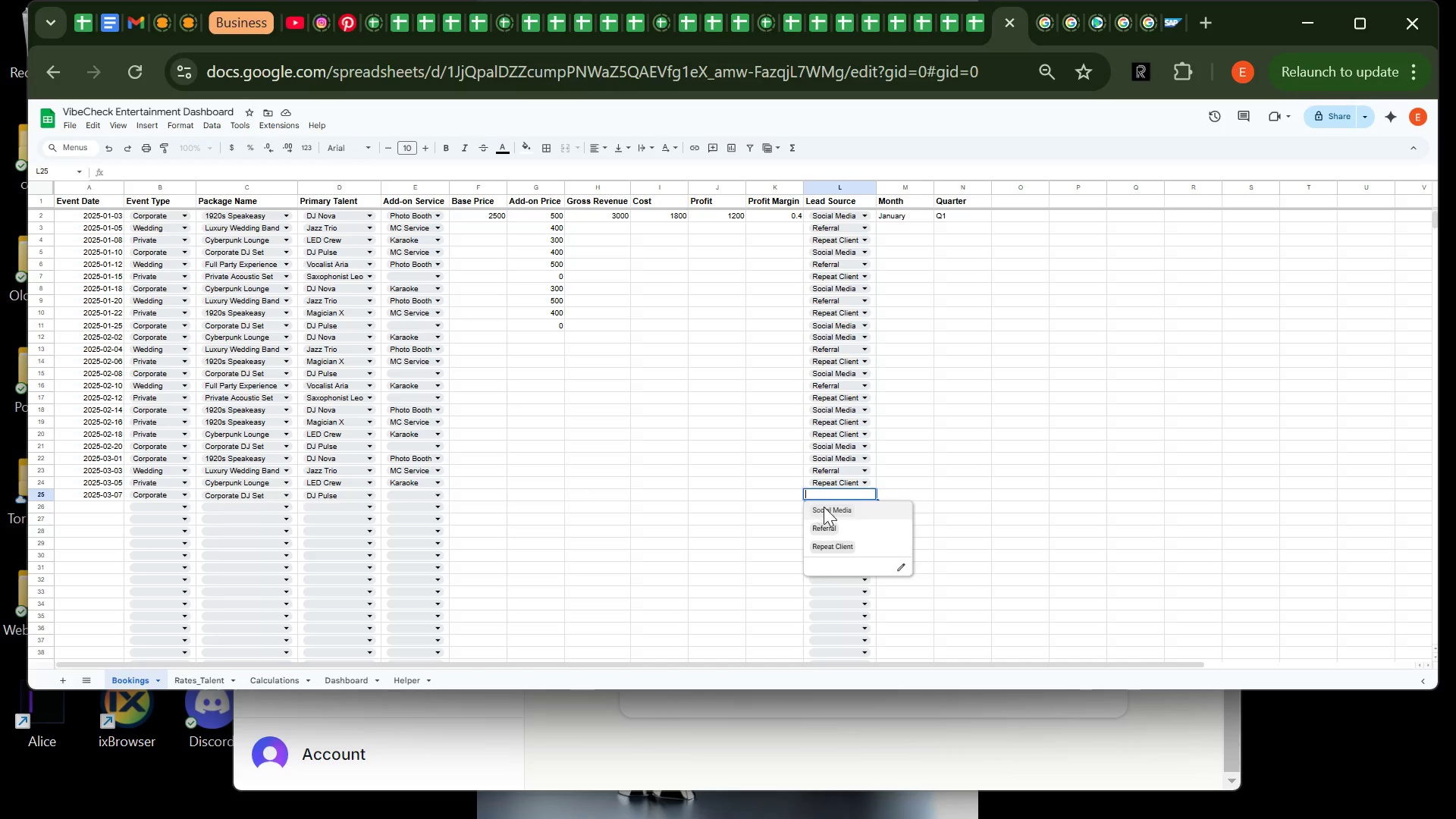 
left_click([824, 507])
 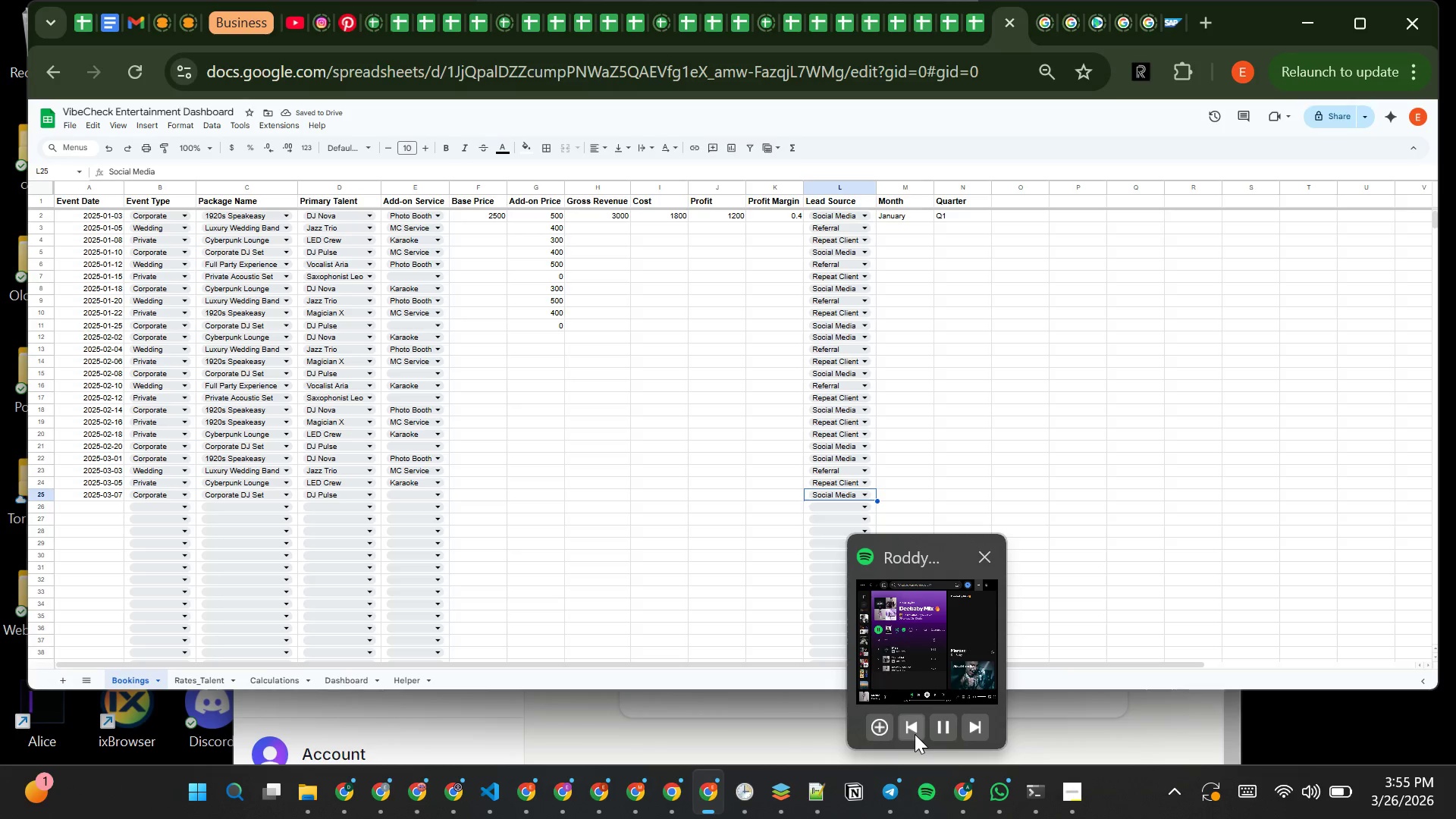 
left_click([913, 734])
 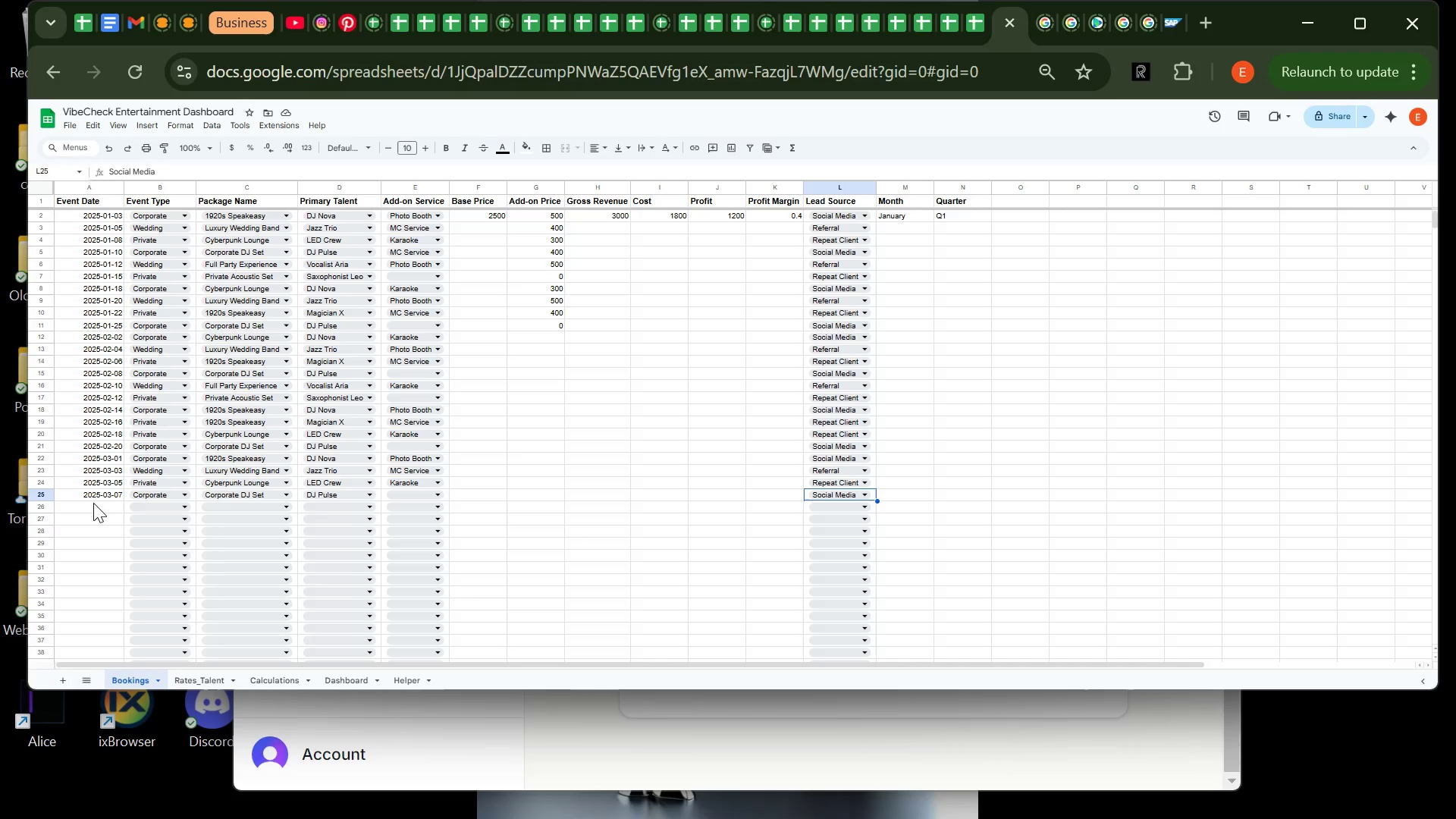 
left_click([93, 503])
 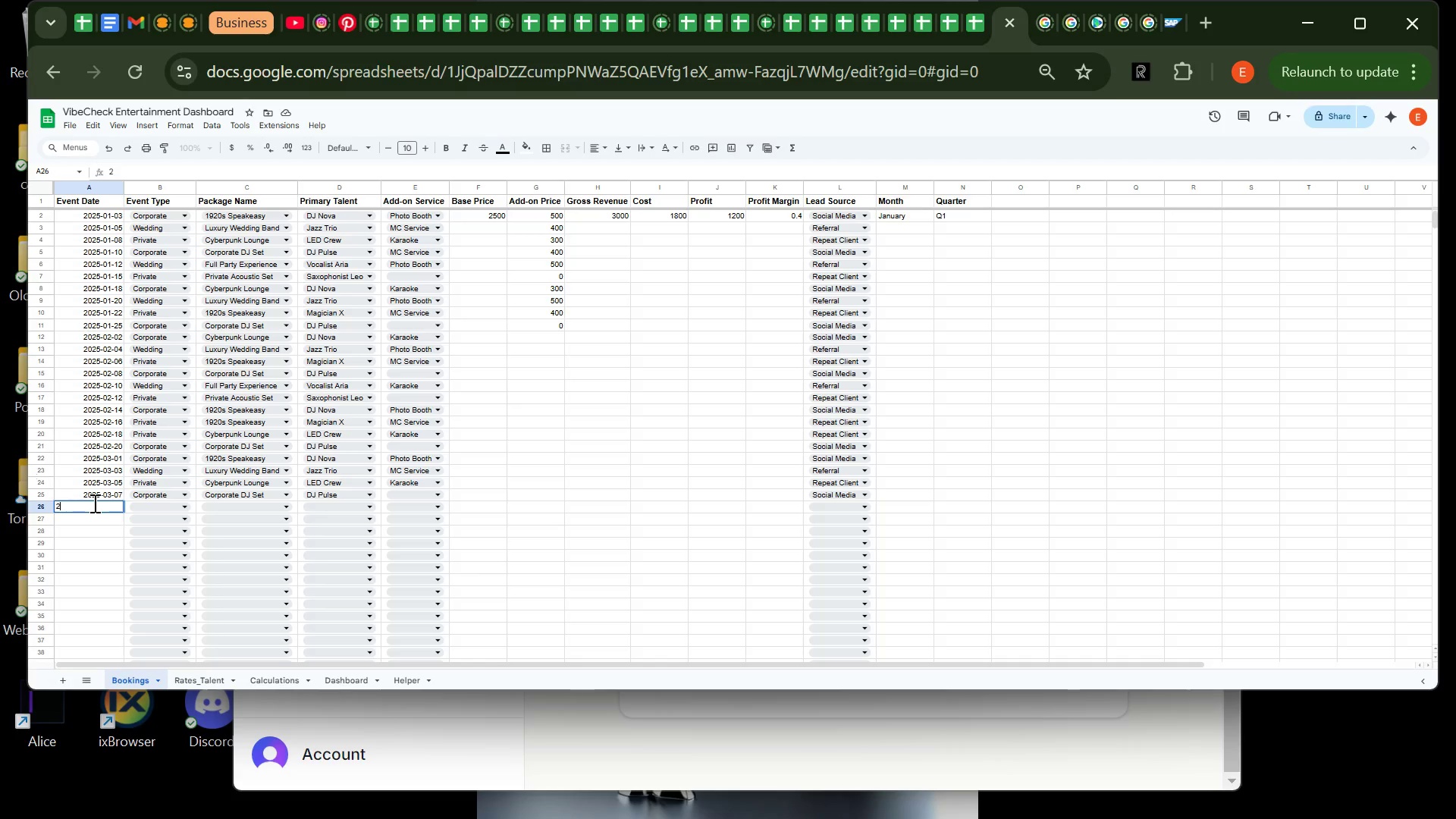 
type(2025-03-09)
 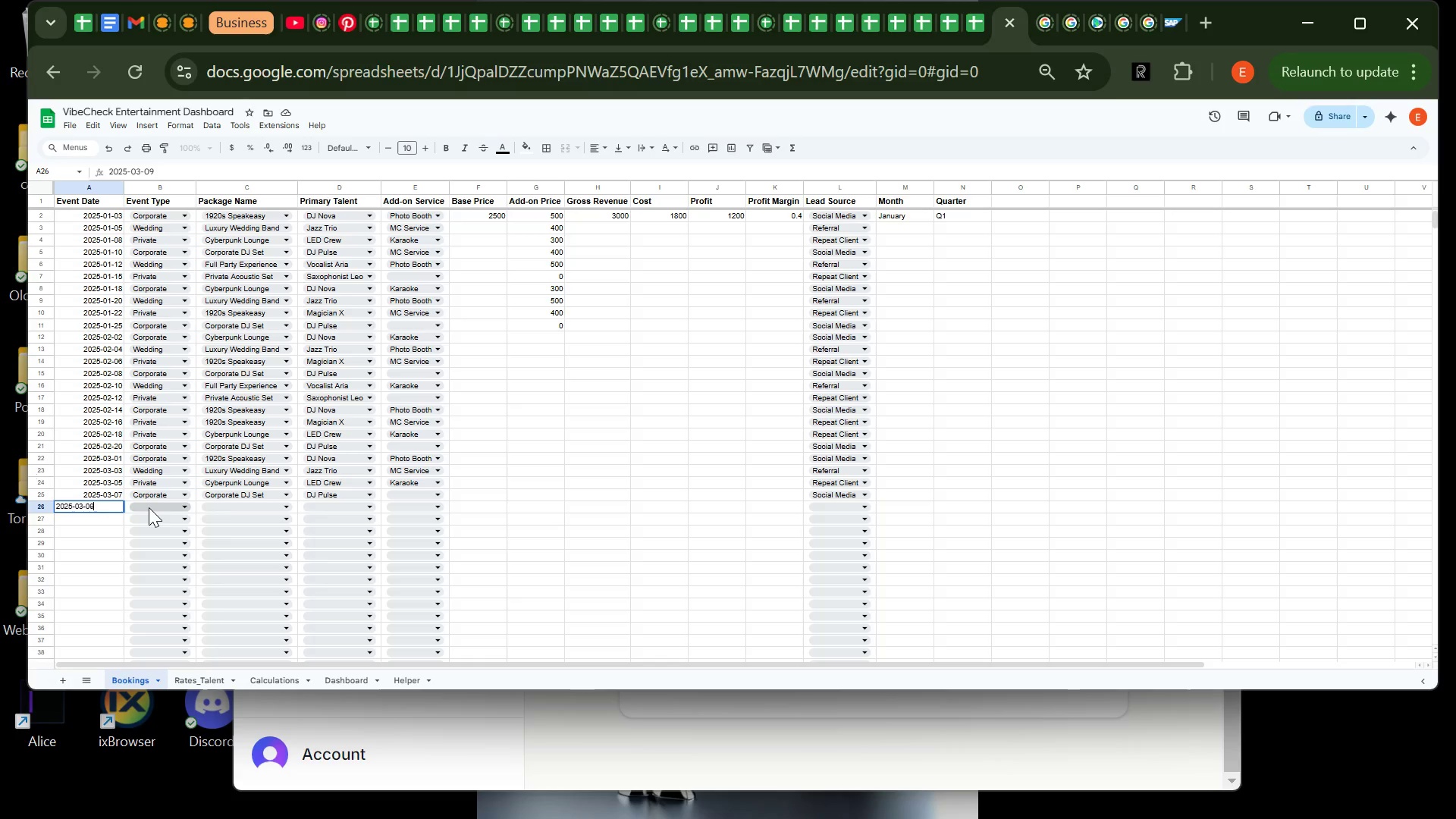 
left_click([149, 507])
 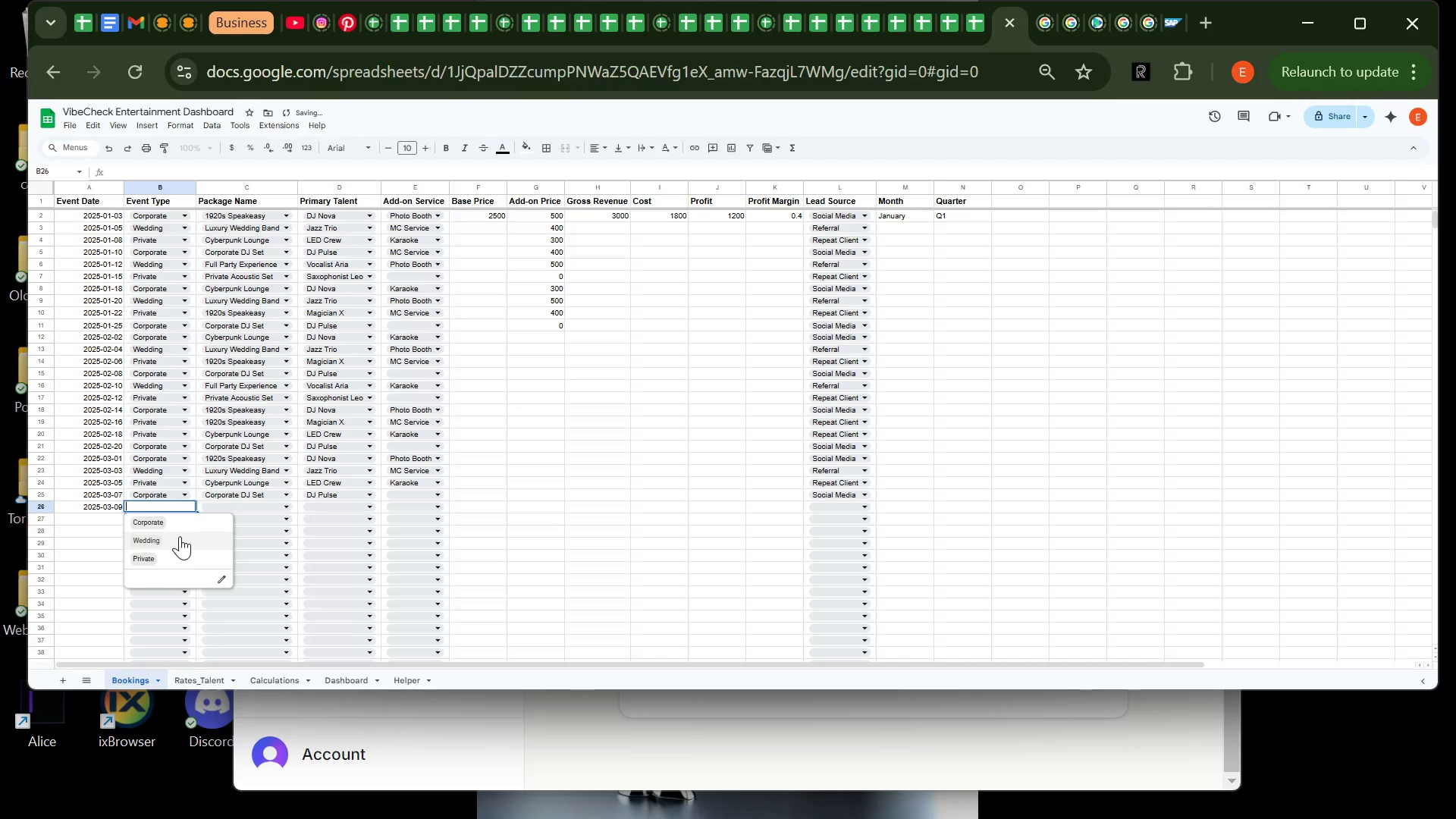 
left_click([180, 536])
 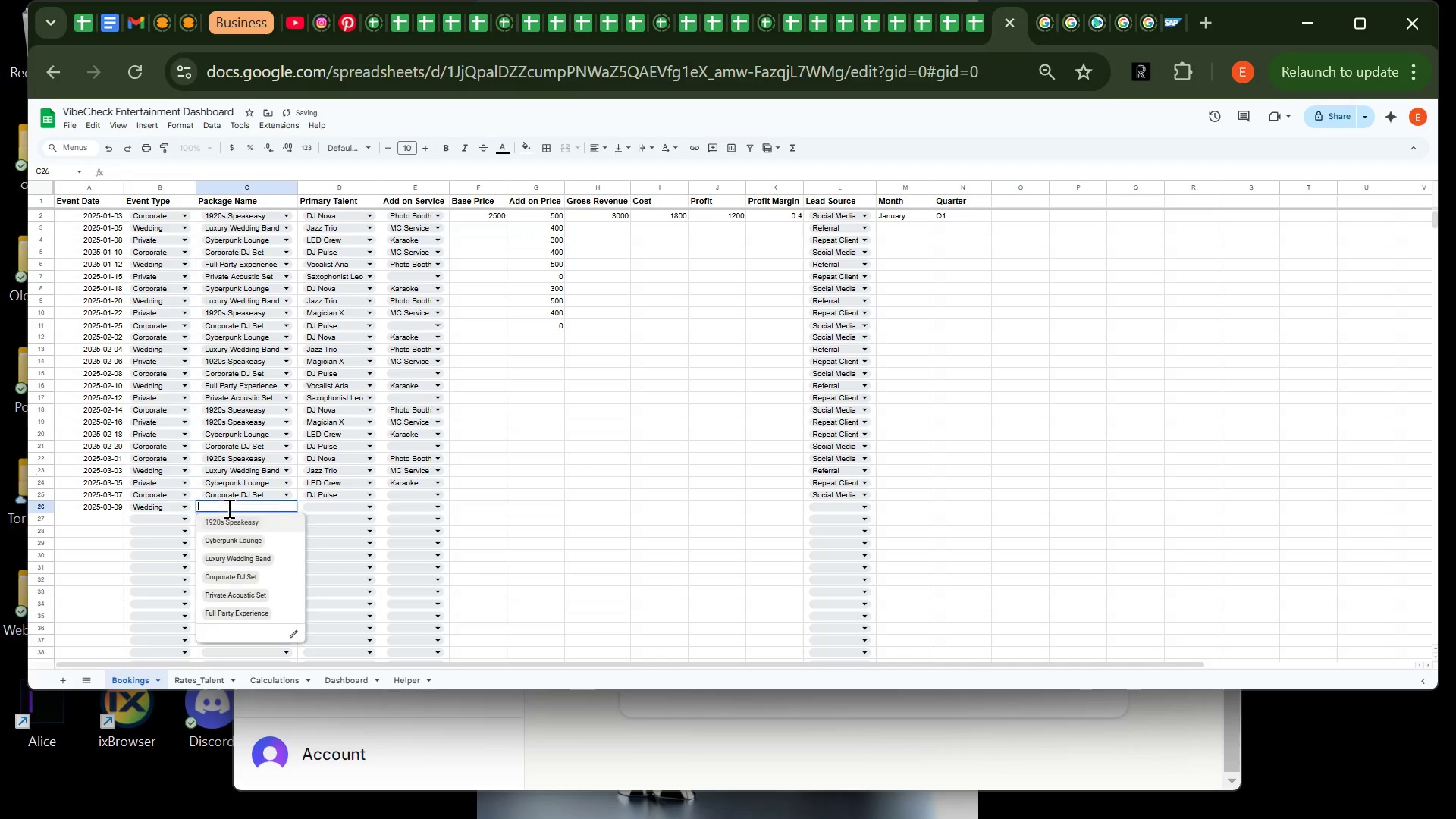 
left_click([228, 508])
 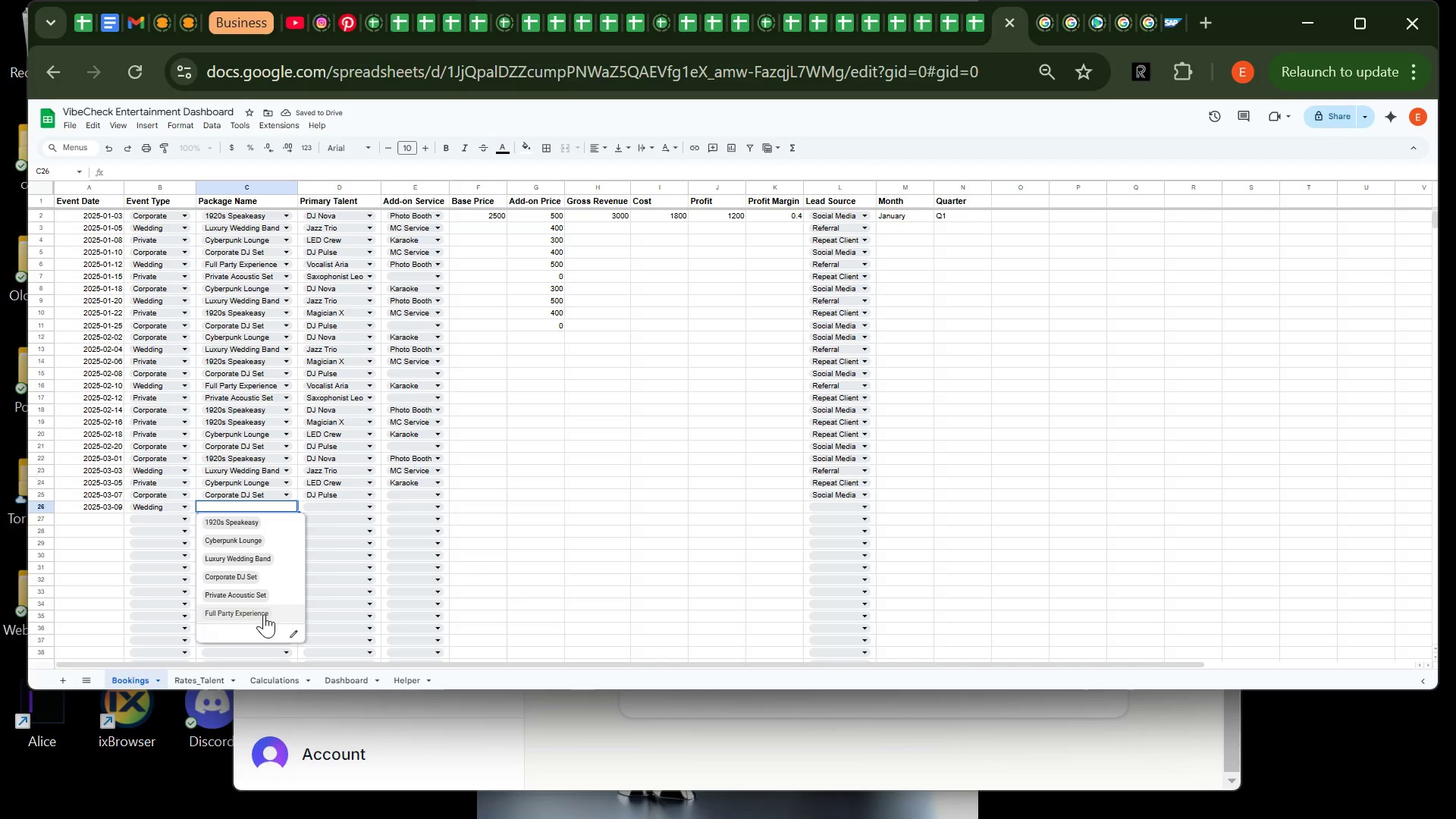 
left_click([264, 614])
 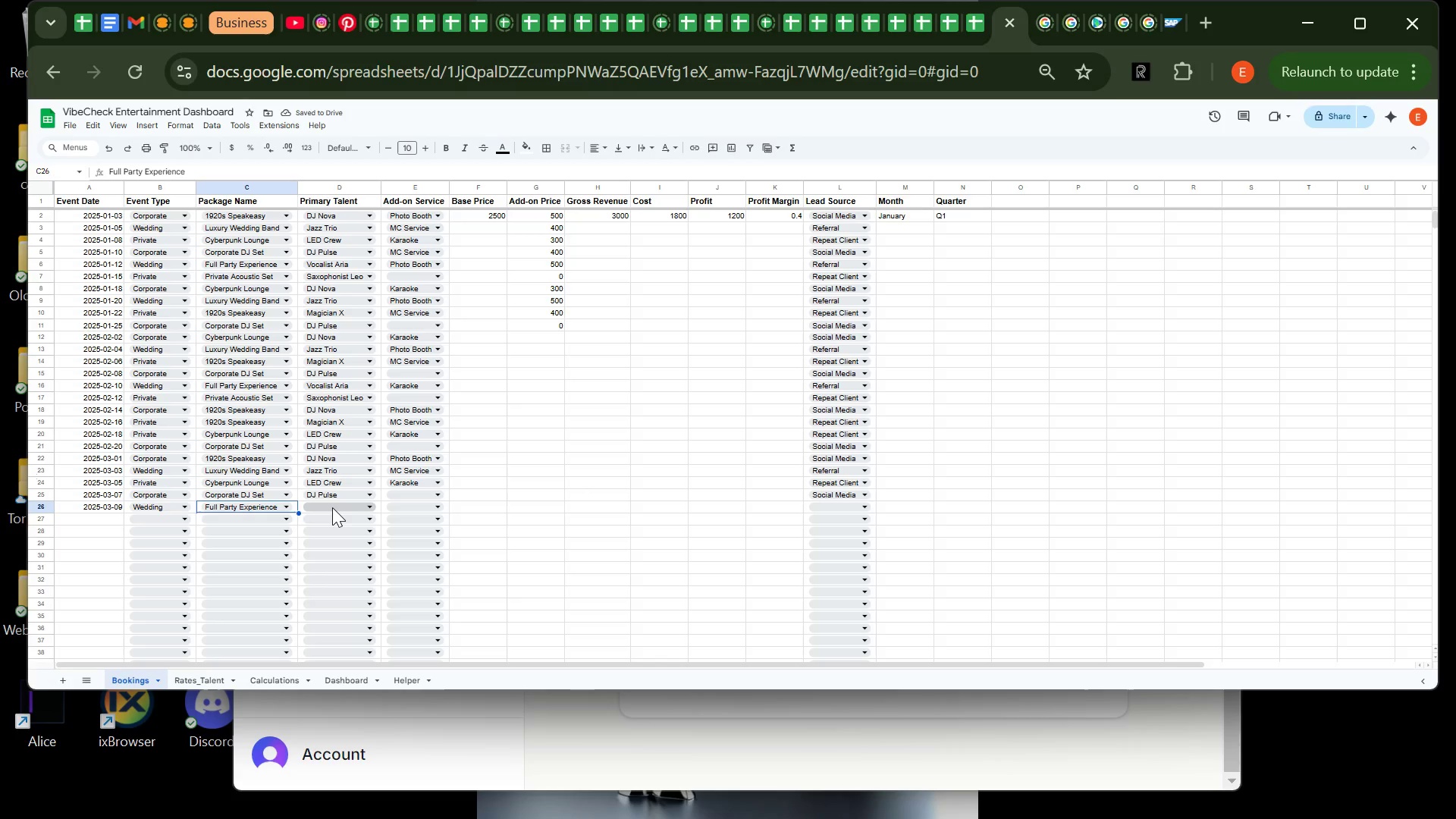 
left_click([332, 507])
 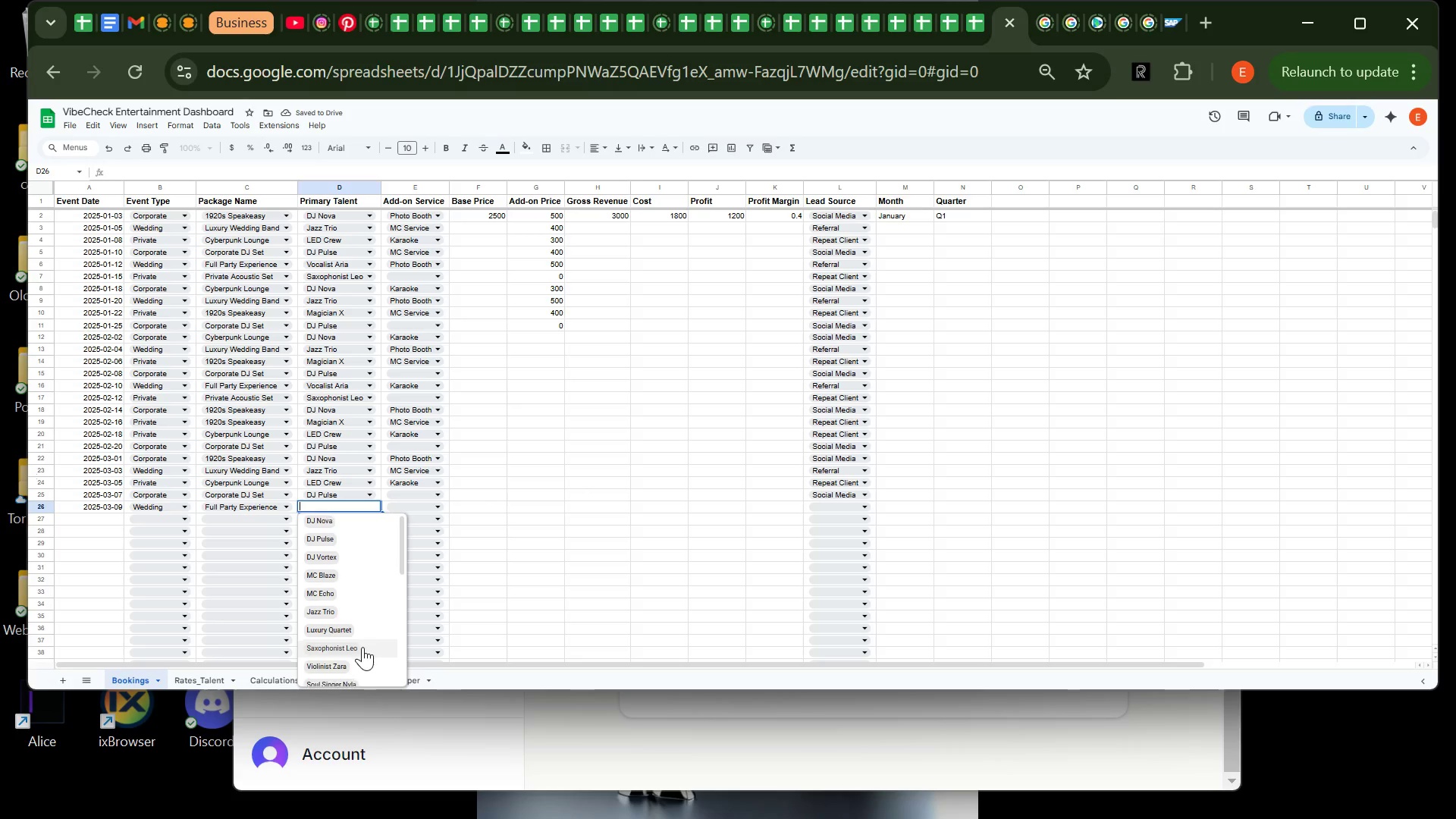 
scroll: coordinate [362, 647], scroll_direction: none, amount: 0.0
 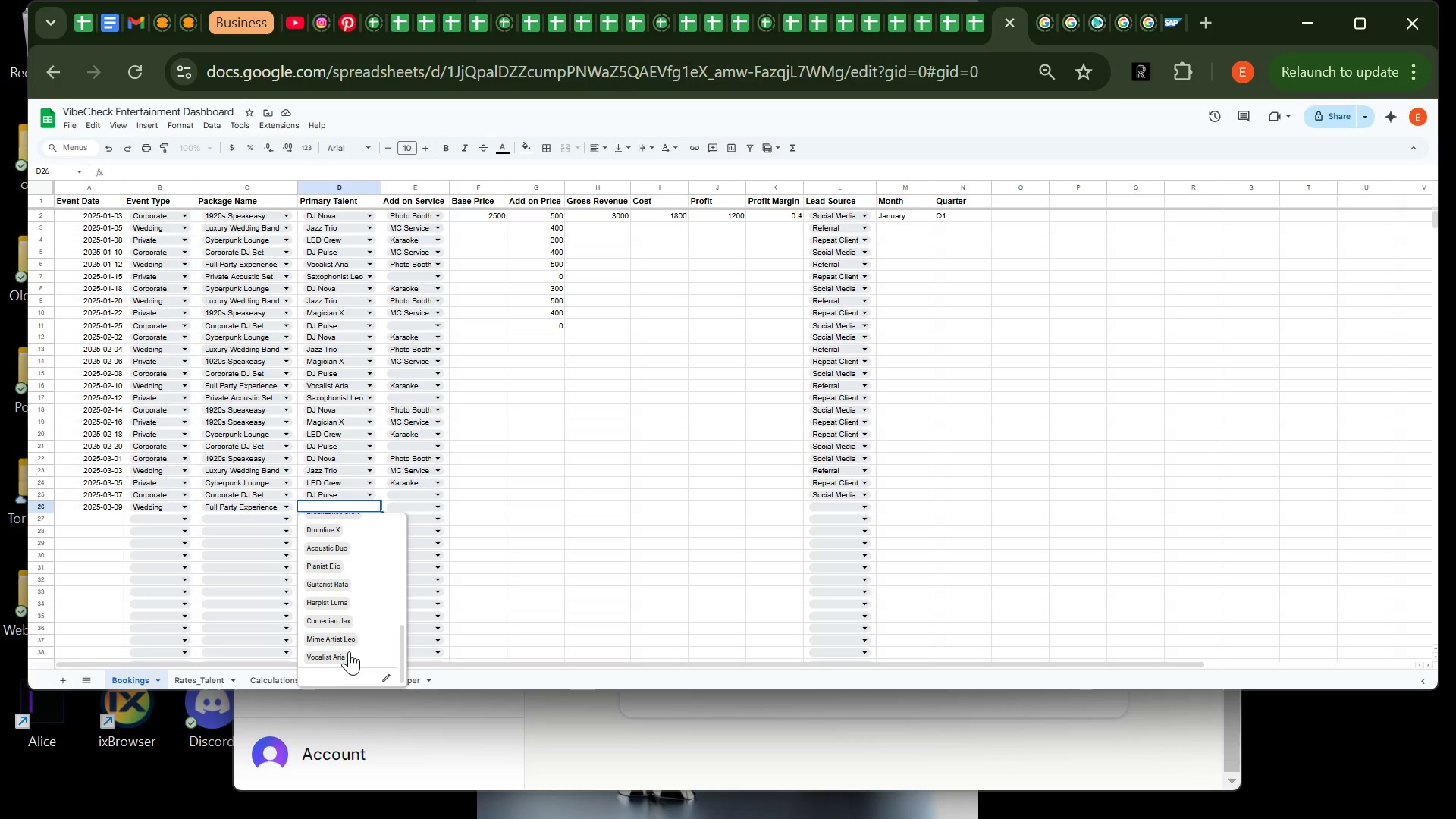 
scroll: coordinate [349, 651], scroll_direction: down, amount: 17.0
 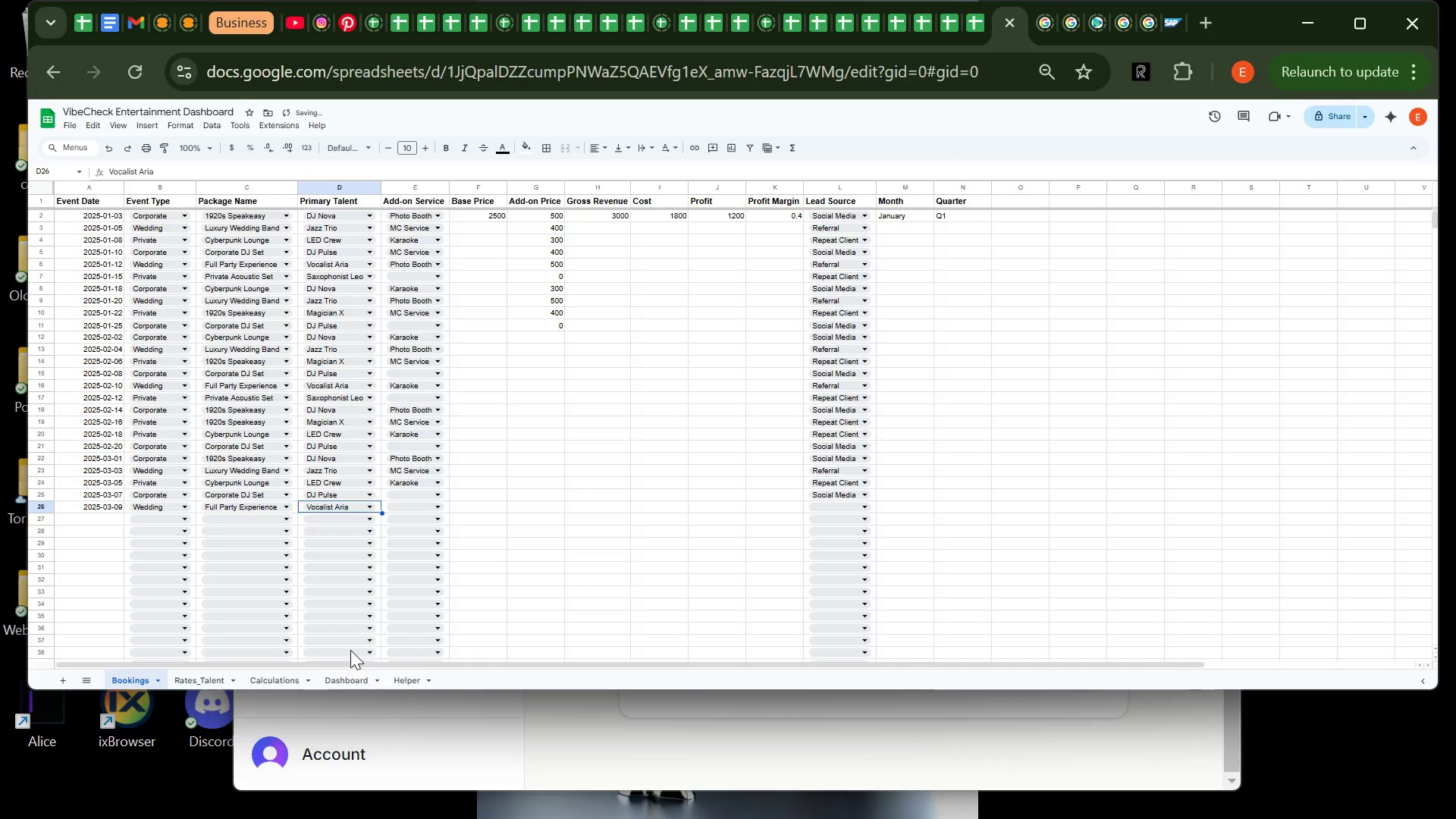 
left_click([344, 658])
 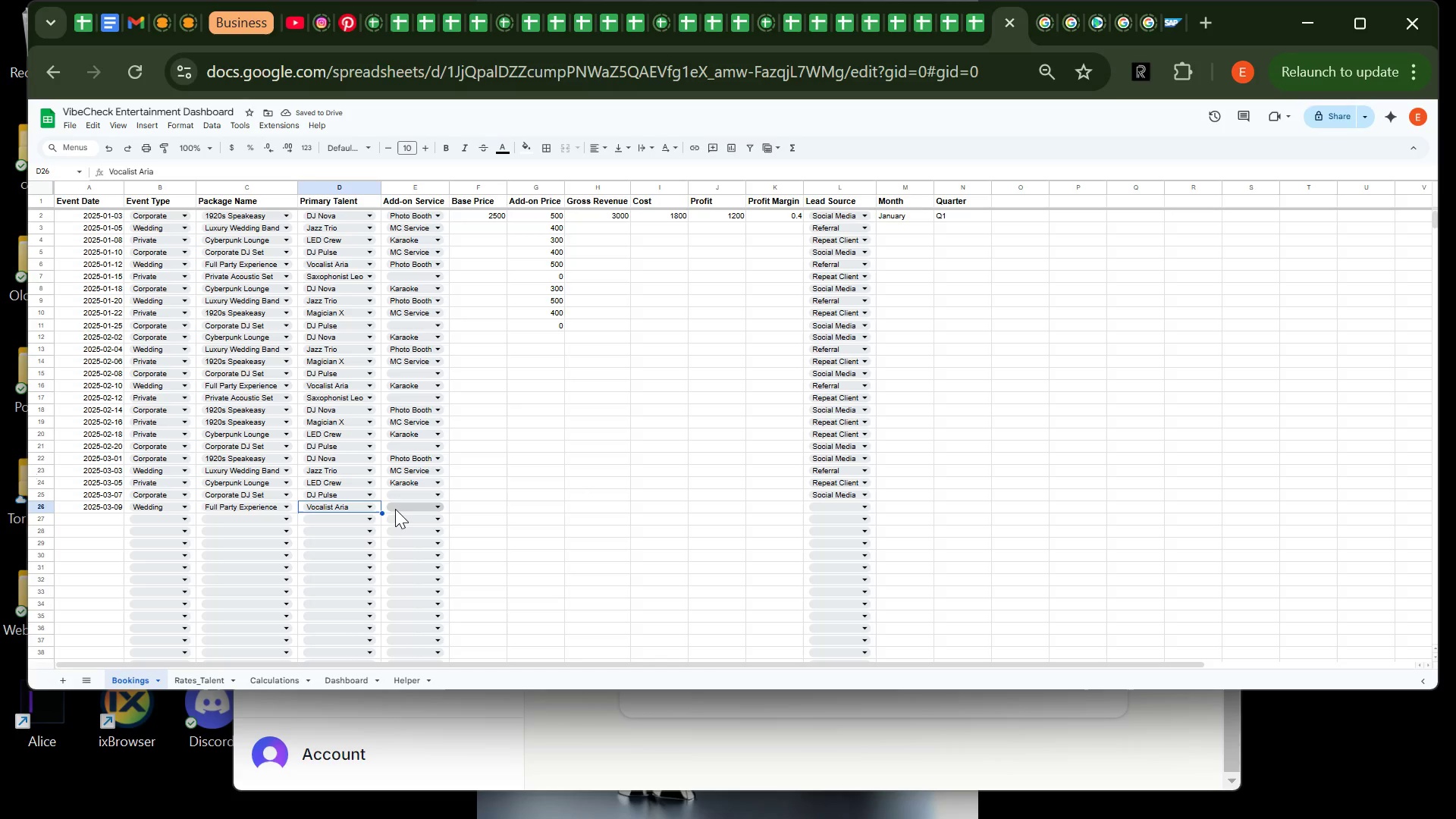 
left_click([395, 509])
 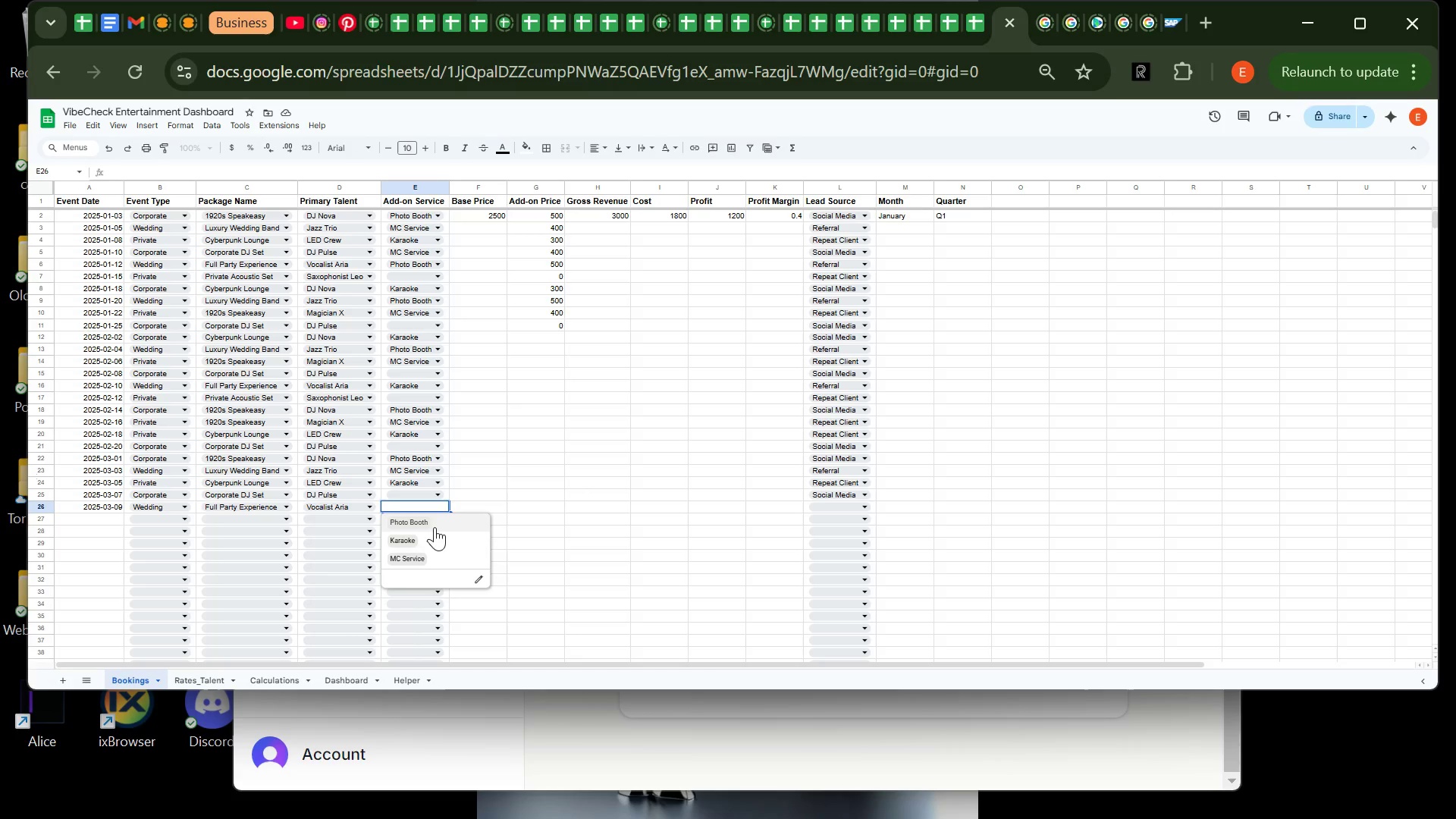 
left_click([435, 527])
 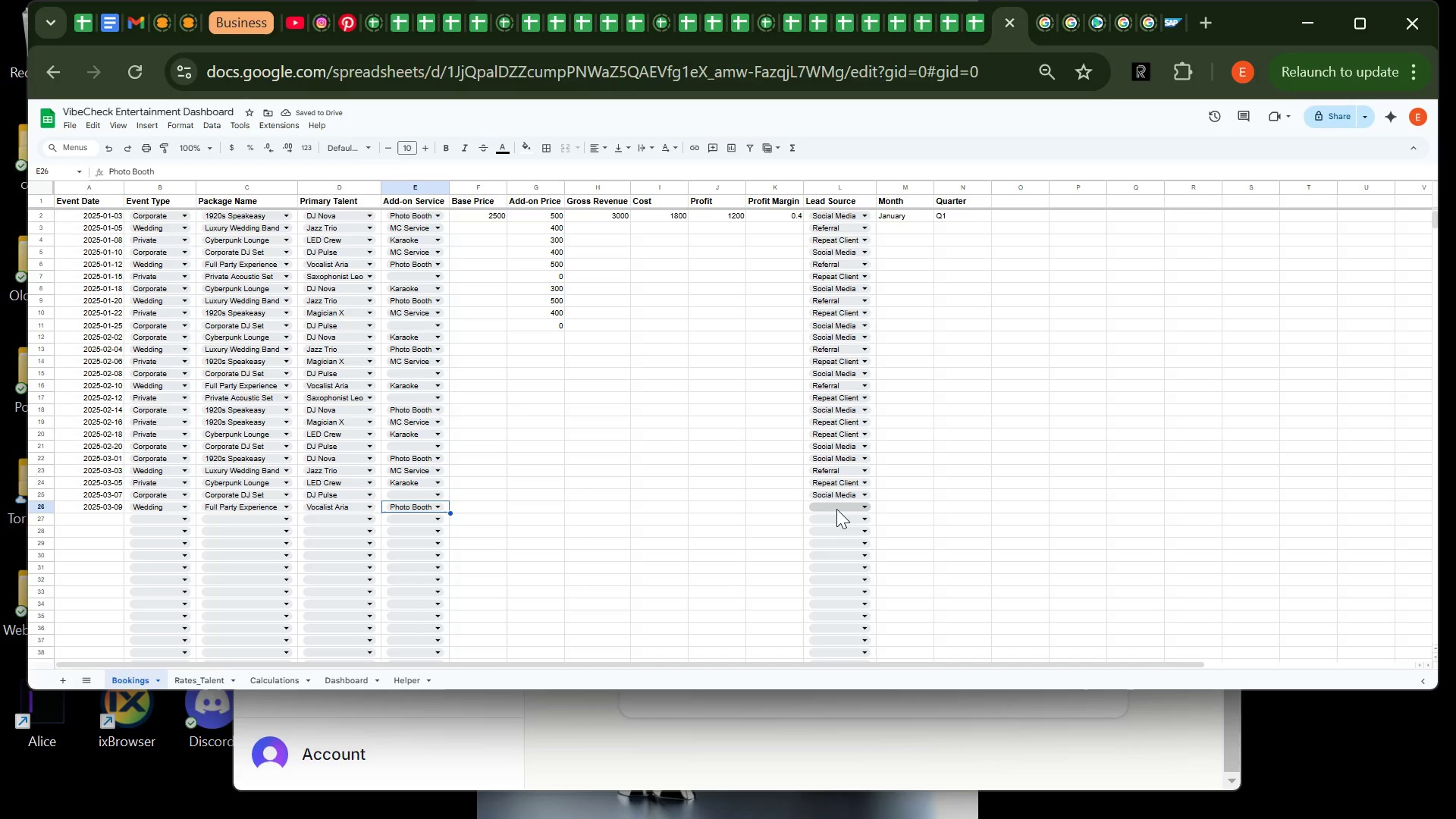 
left_click([836, 509])
 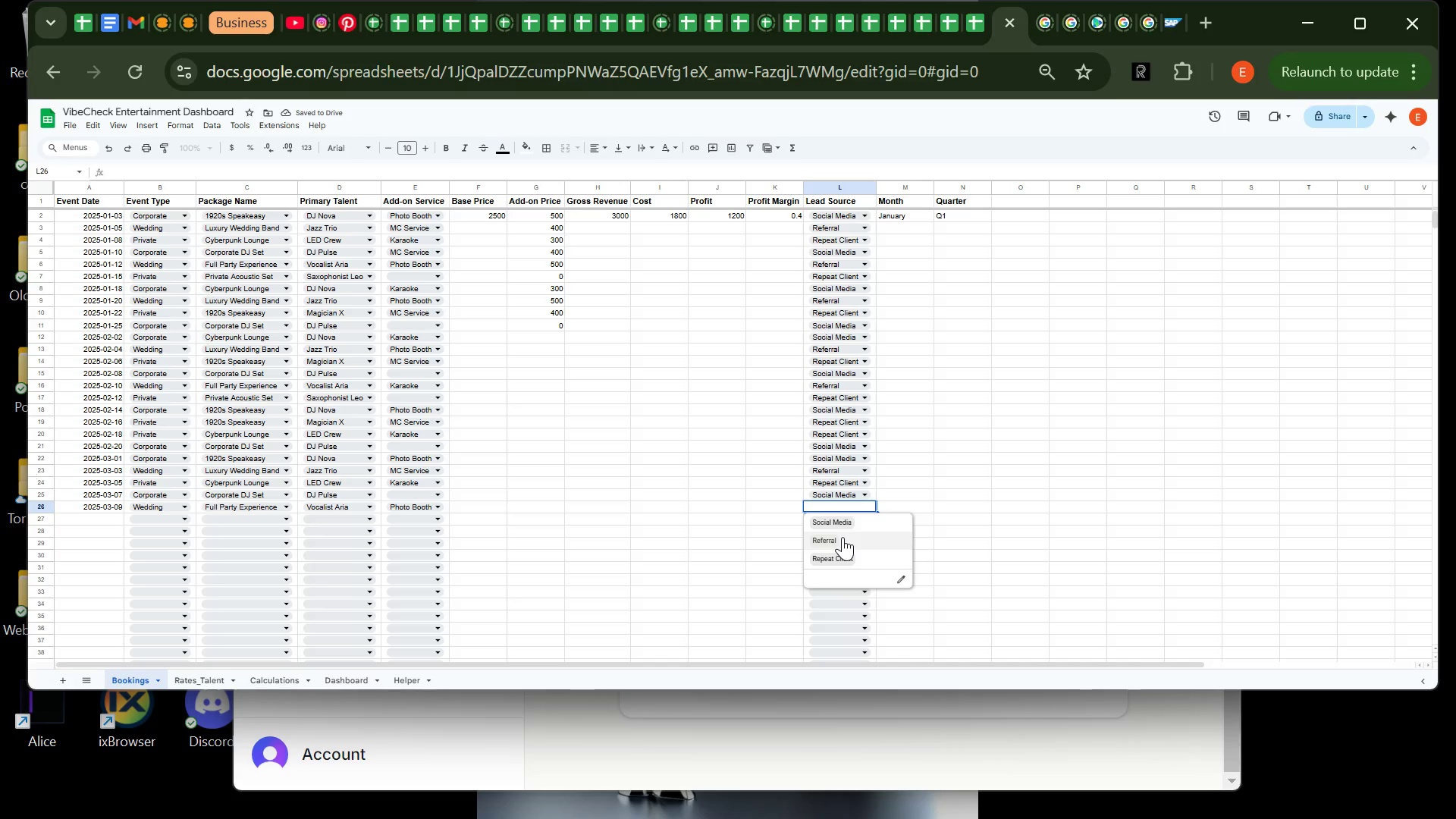 
left_click([843, 537])
 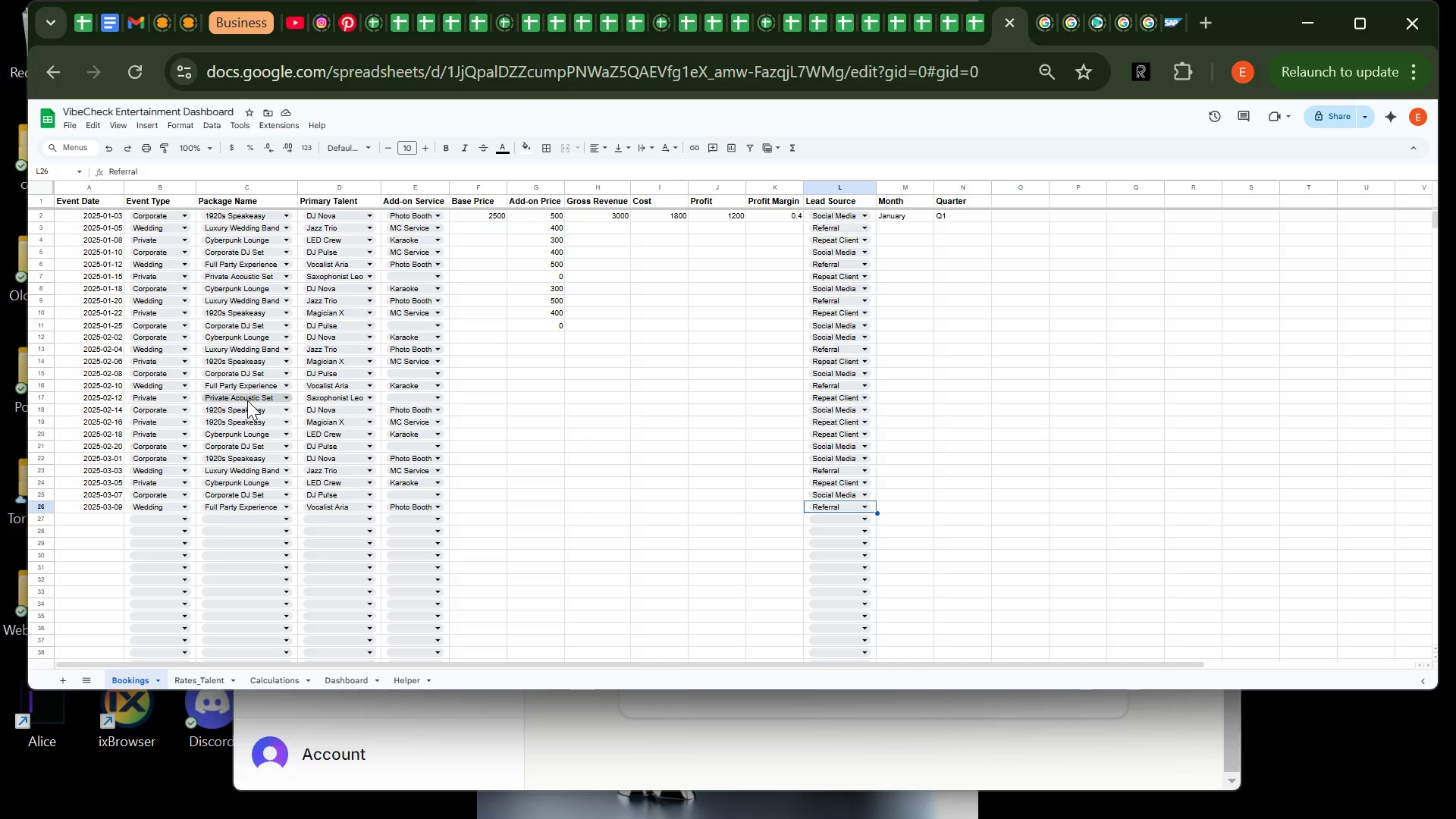 
wait(23.34)
 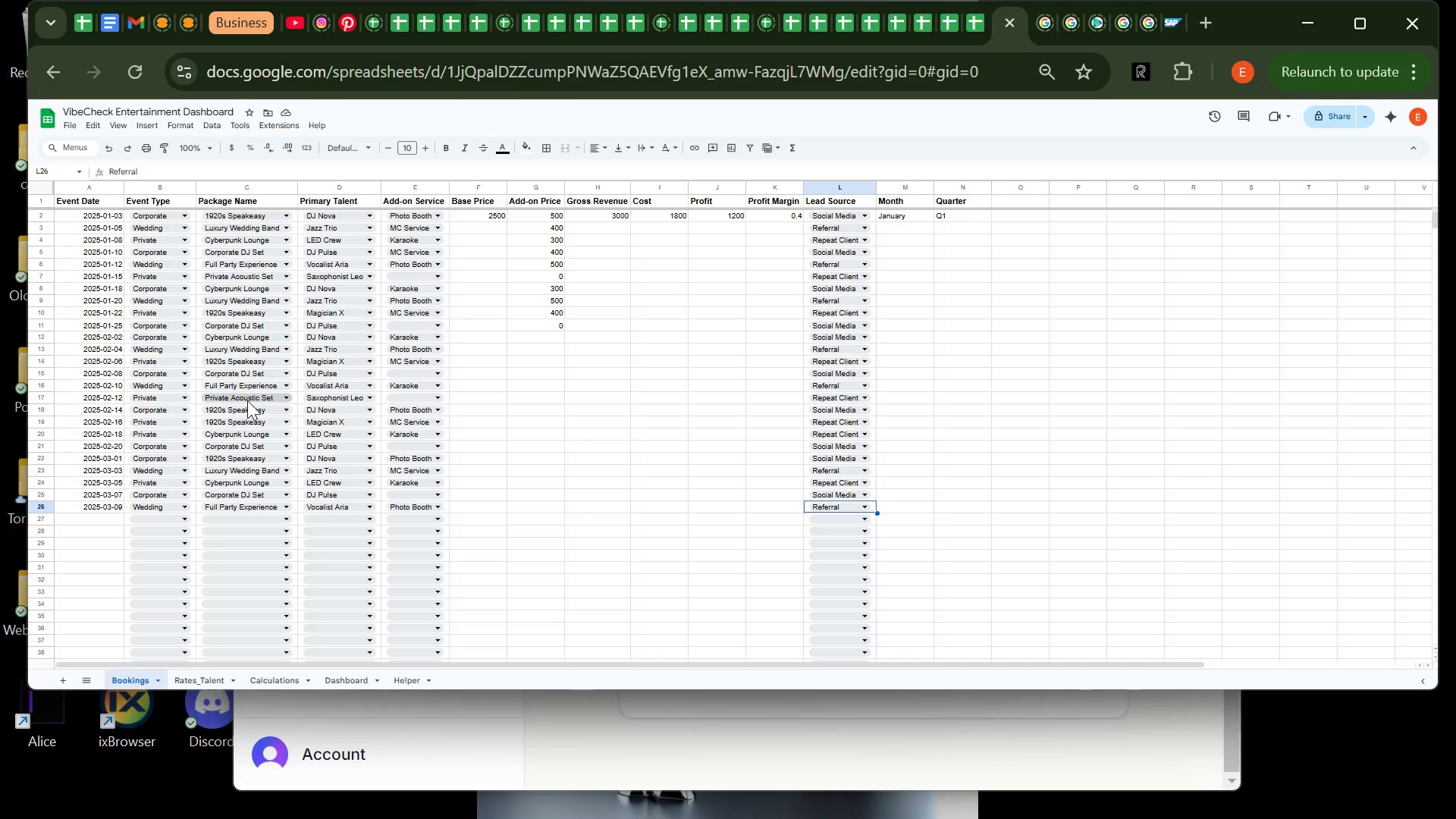 
left_click([93, 519])
 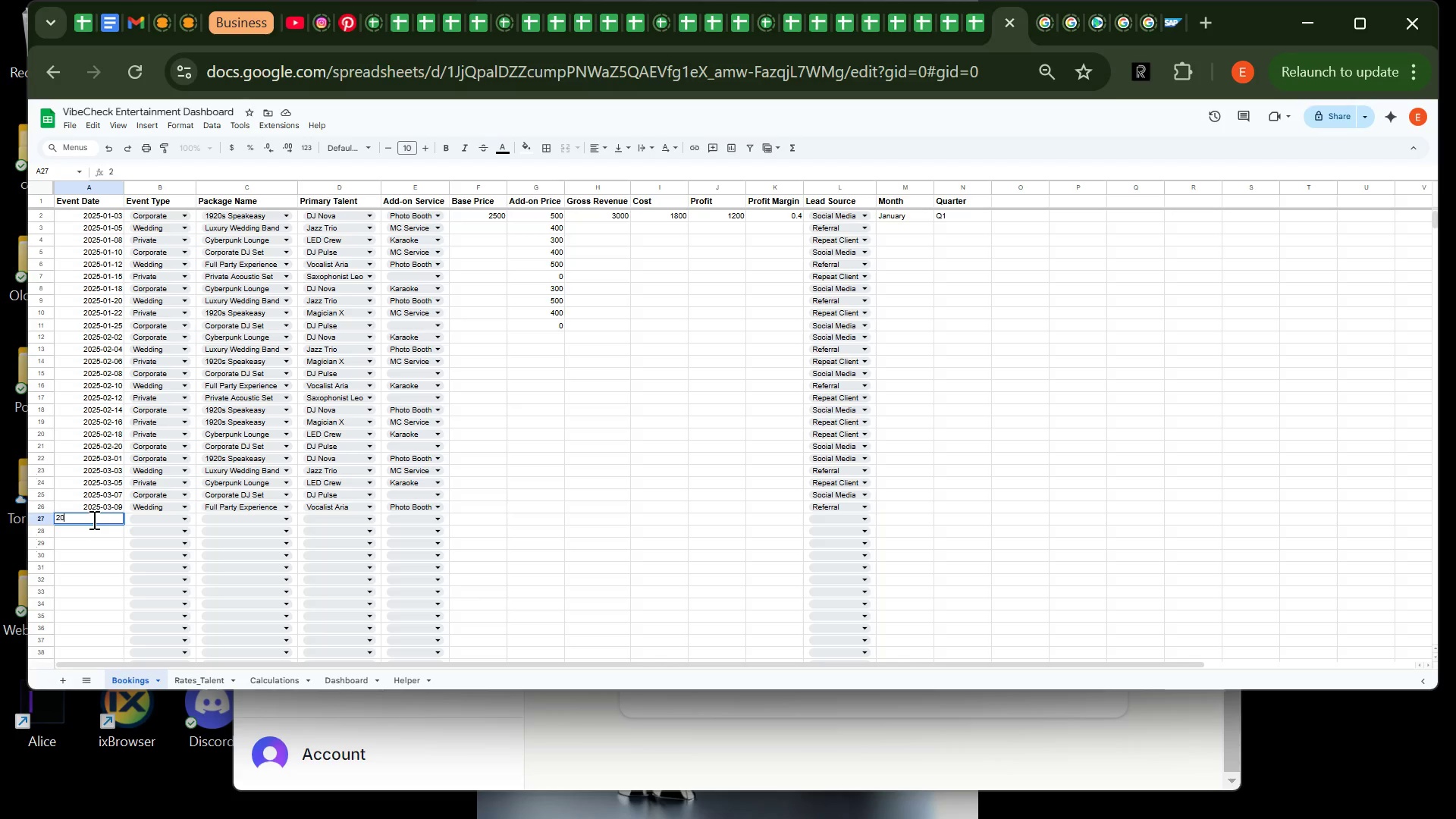 
type(2025-)
 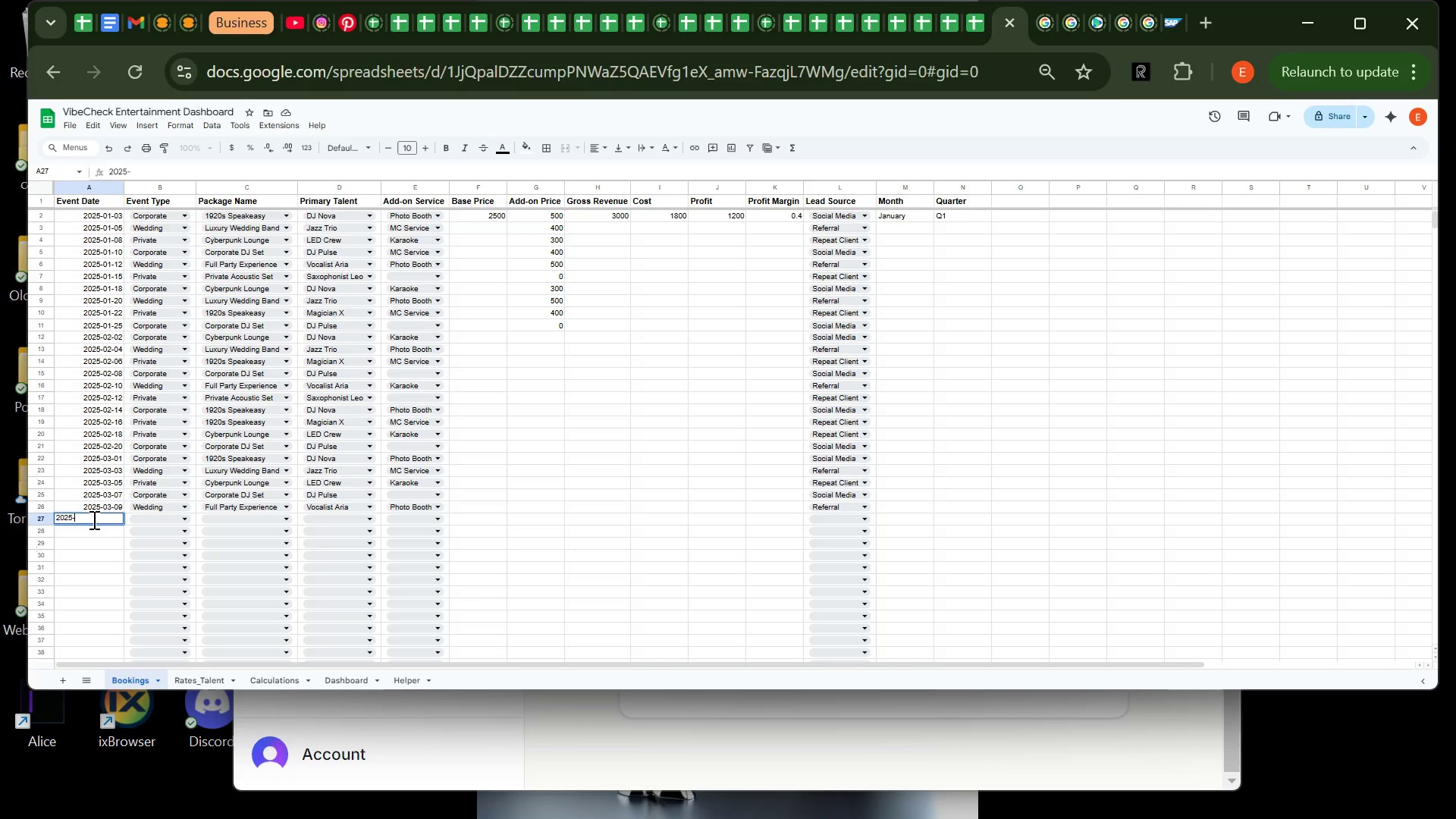 
wait(5.27)
 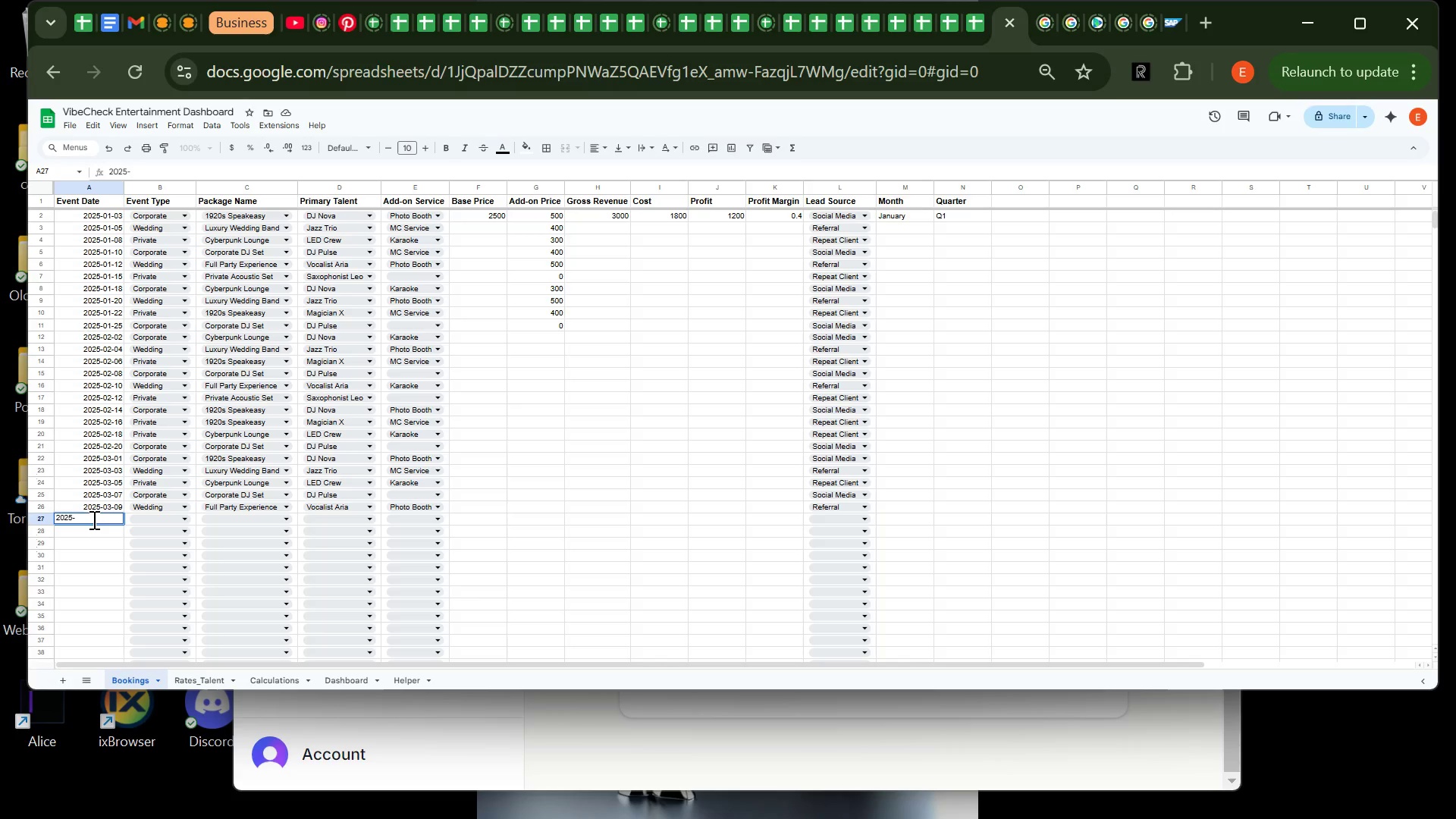 
type(03-11)
key(Tab)
 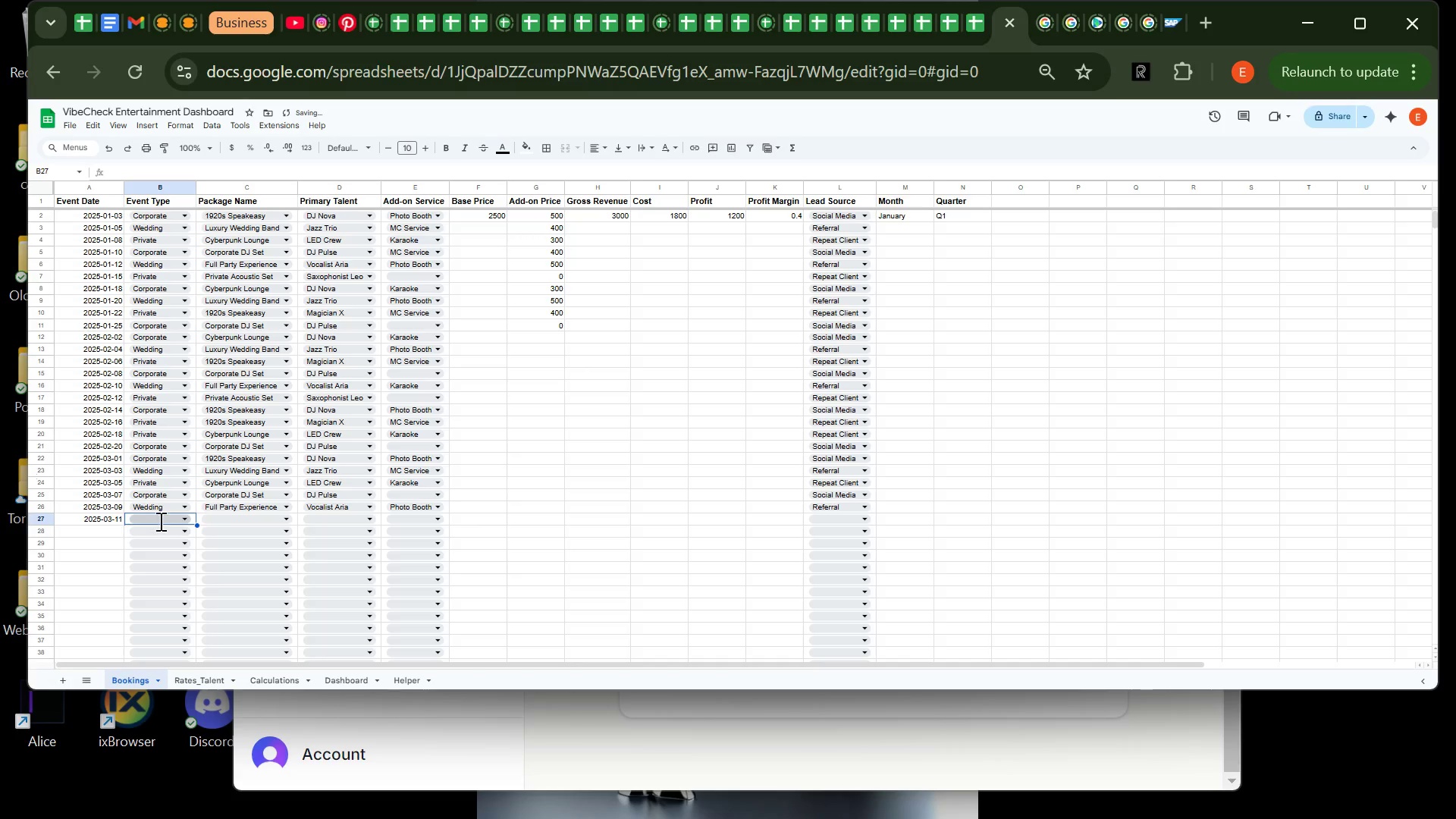 
left_click([159, 521])
 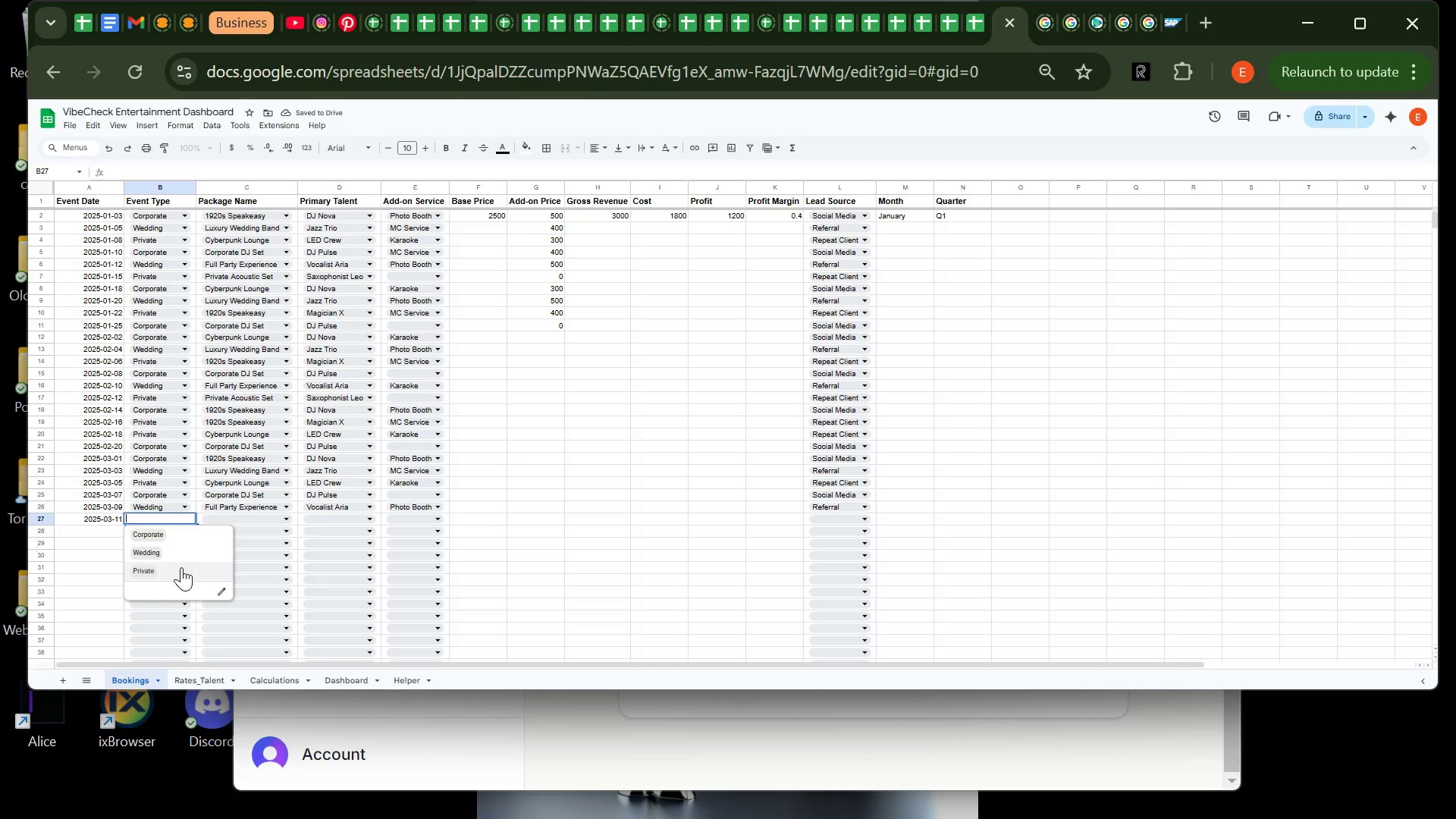 
left_click([181, 567])
 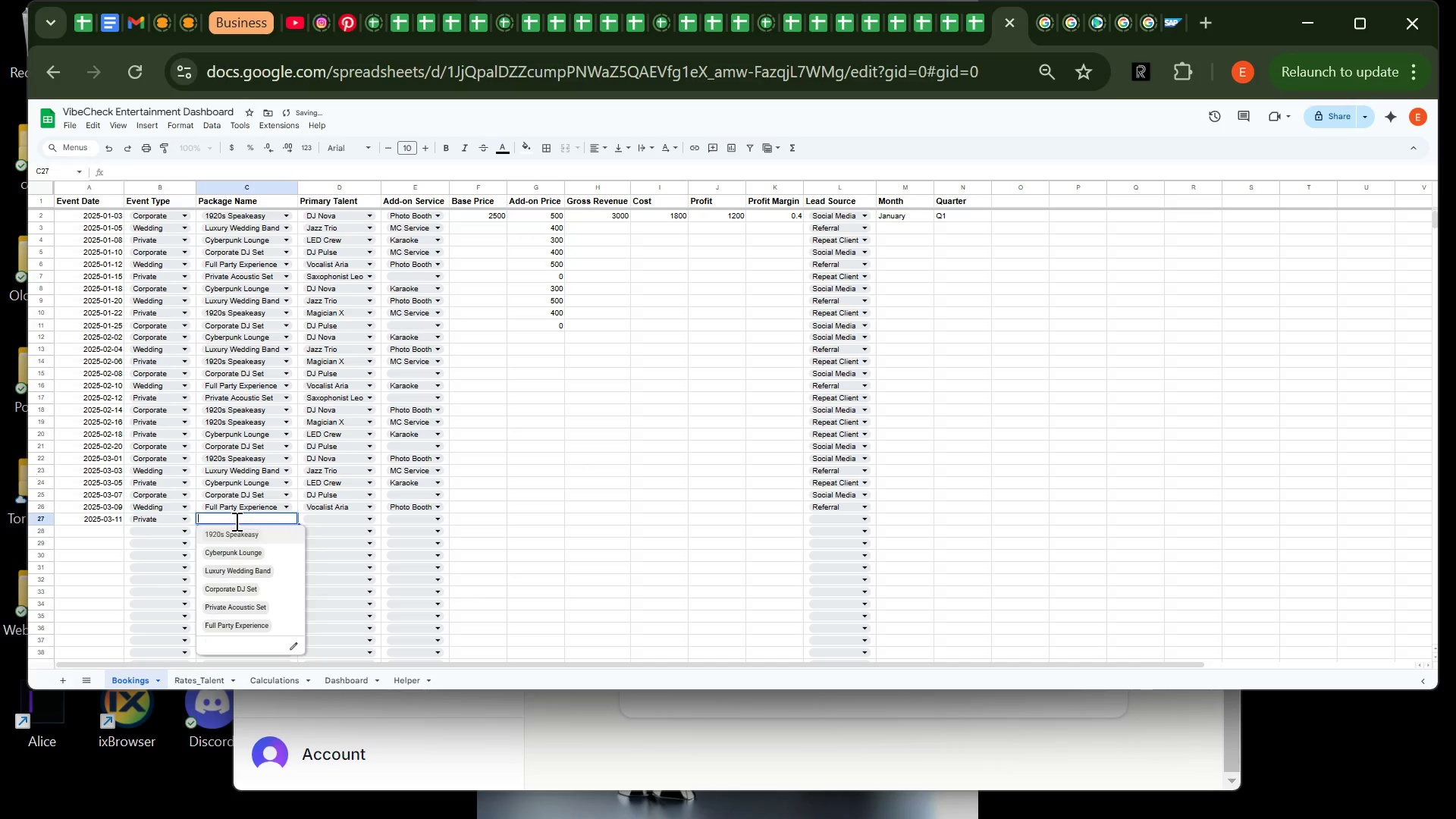 
left_click([235, 521])
 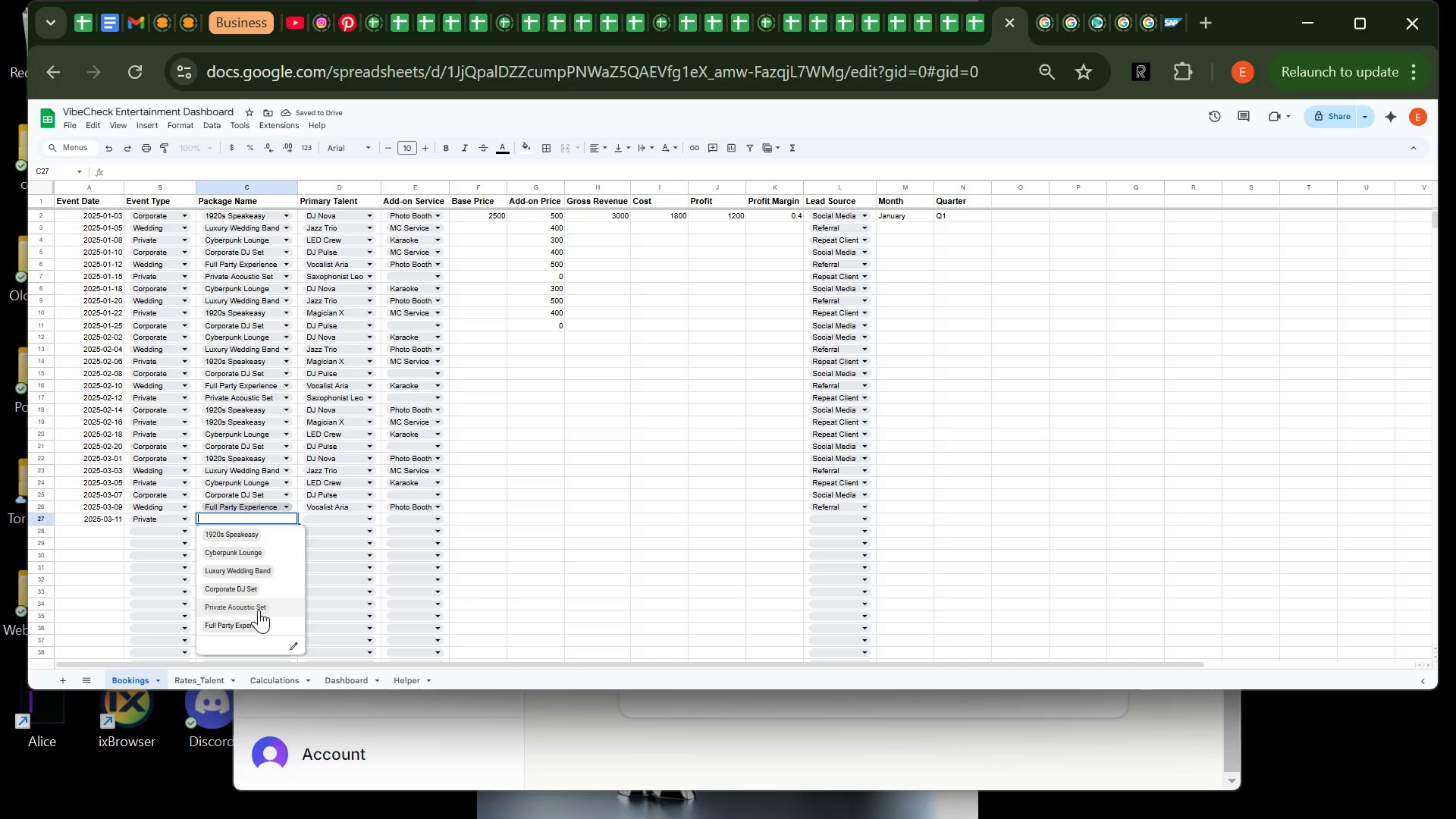 
left_click([259, 610])
 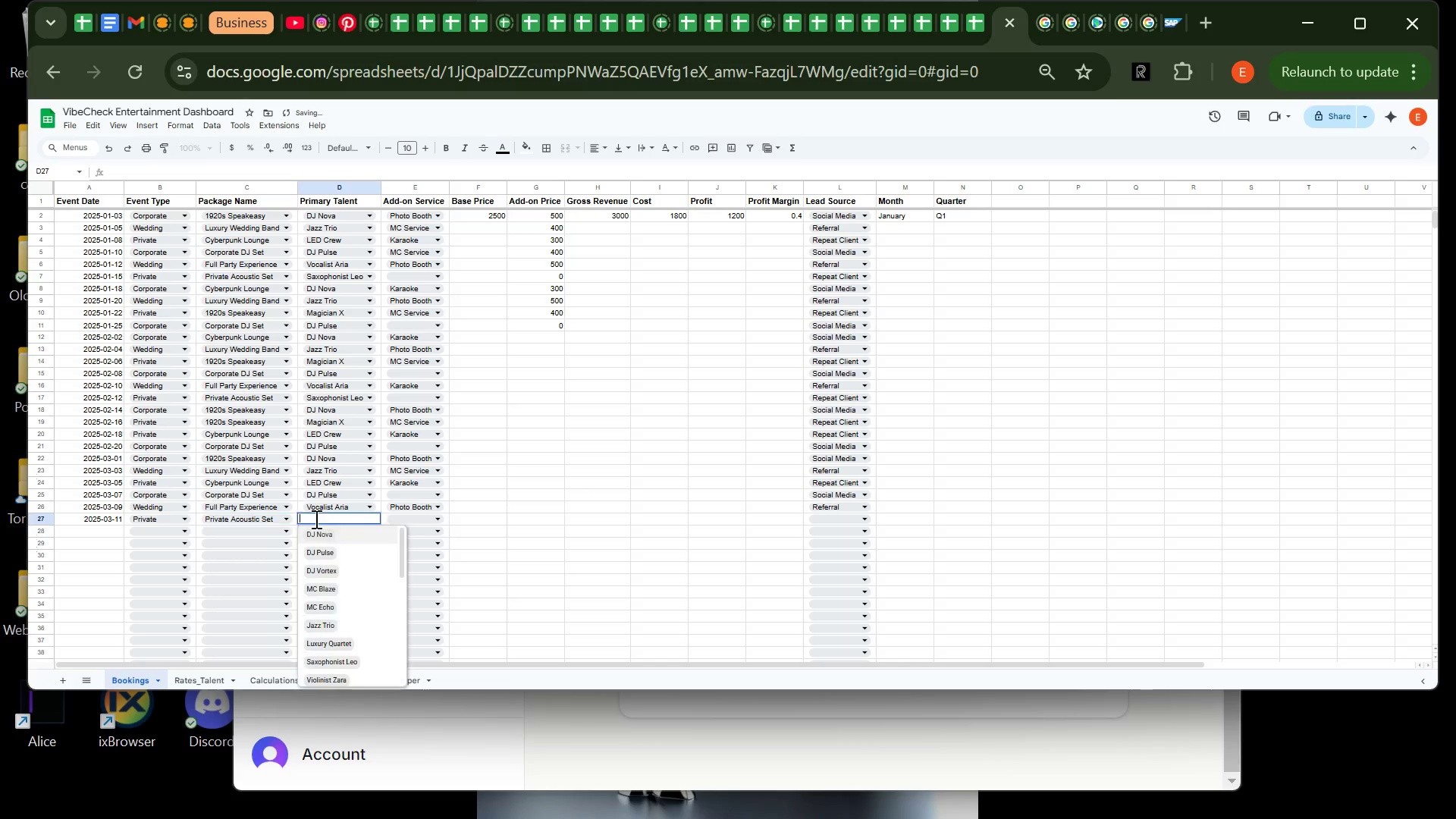 
left_click([315, 519])
 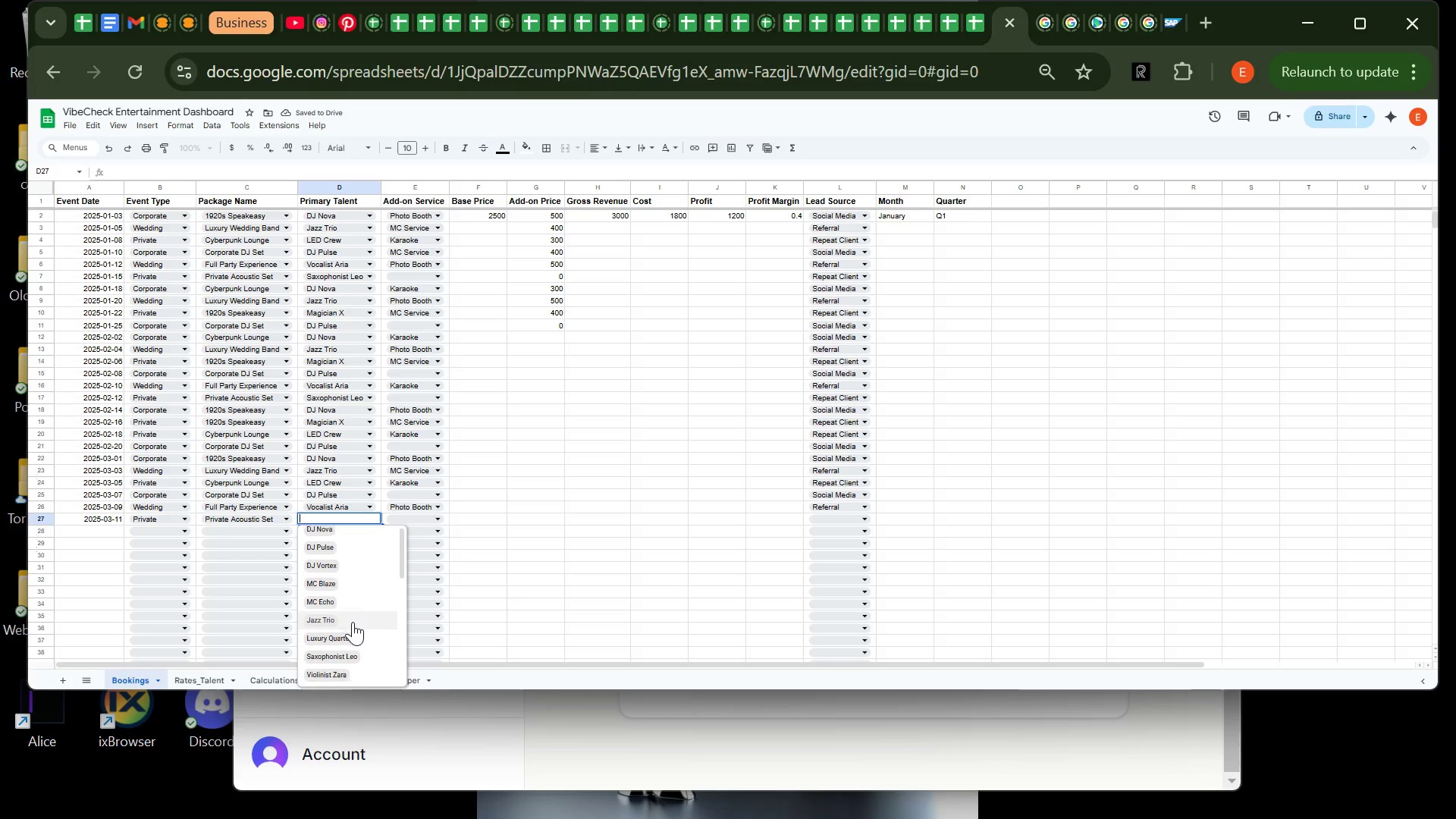 
scroll: coordinate [353, 622], scroll_direction: none, amount: 0.0
 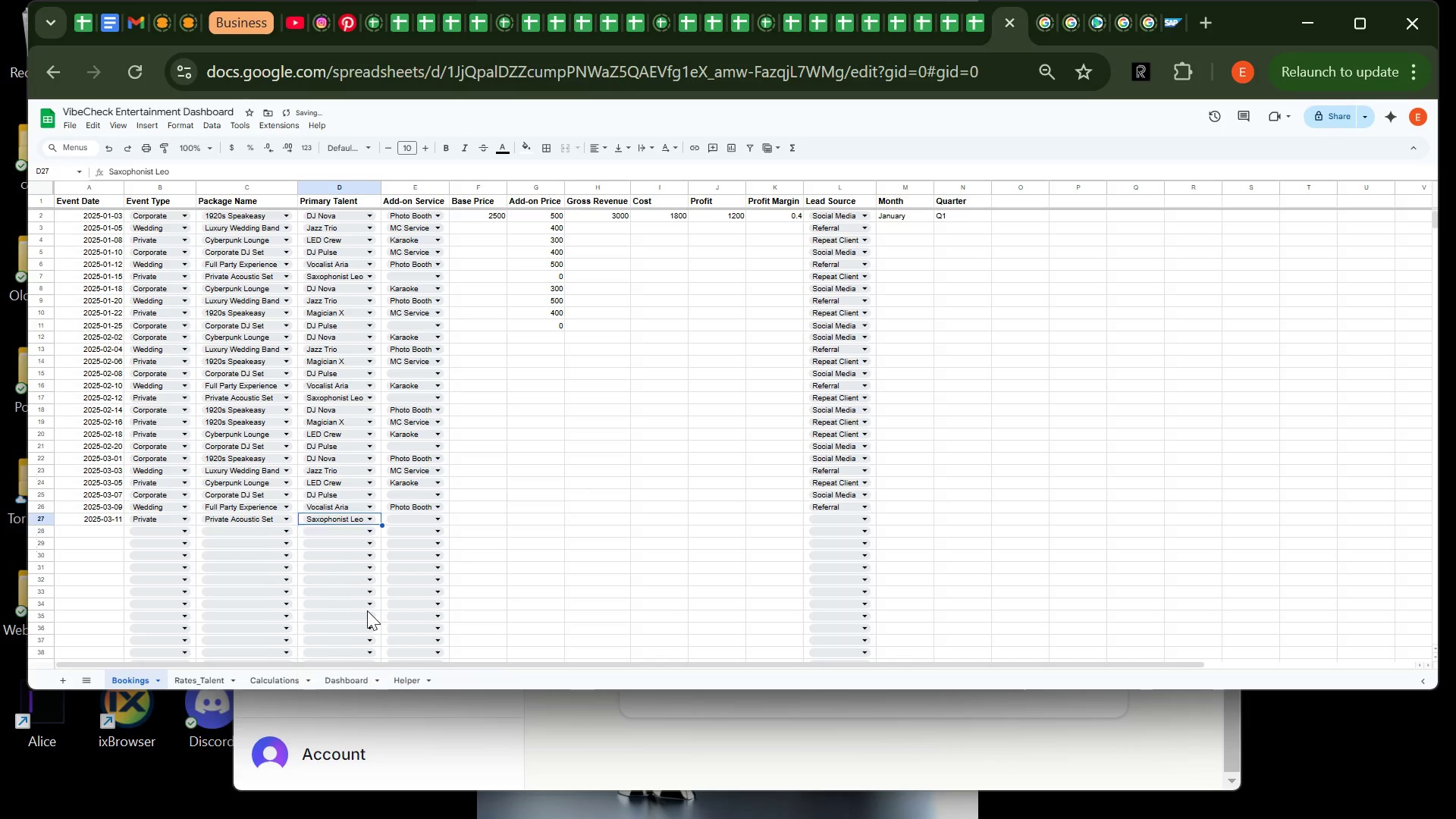 
left_click([359, 636])
 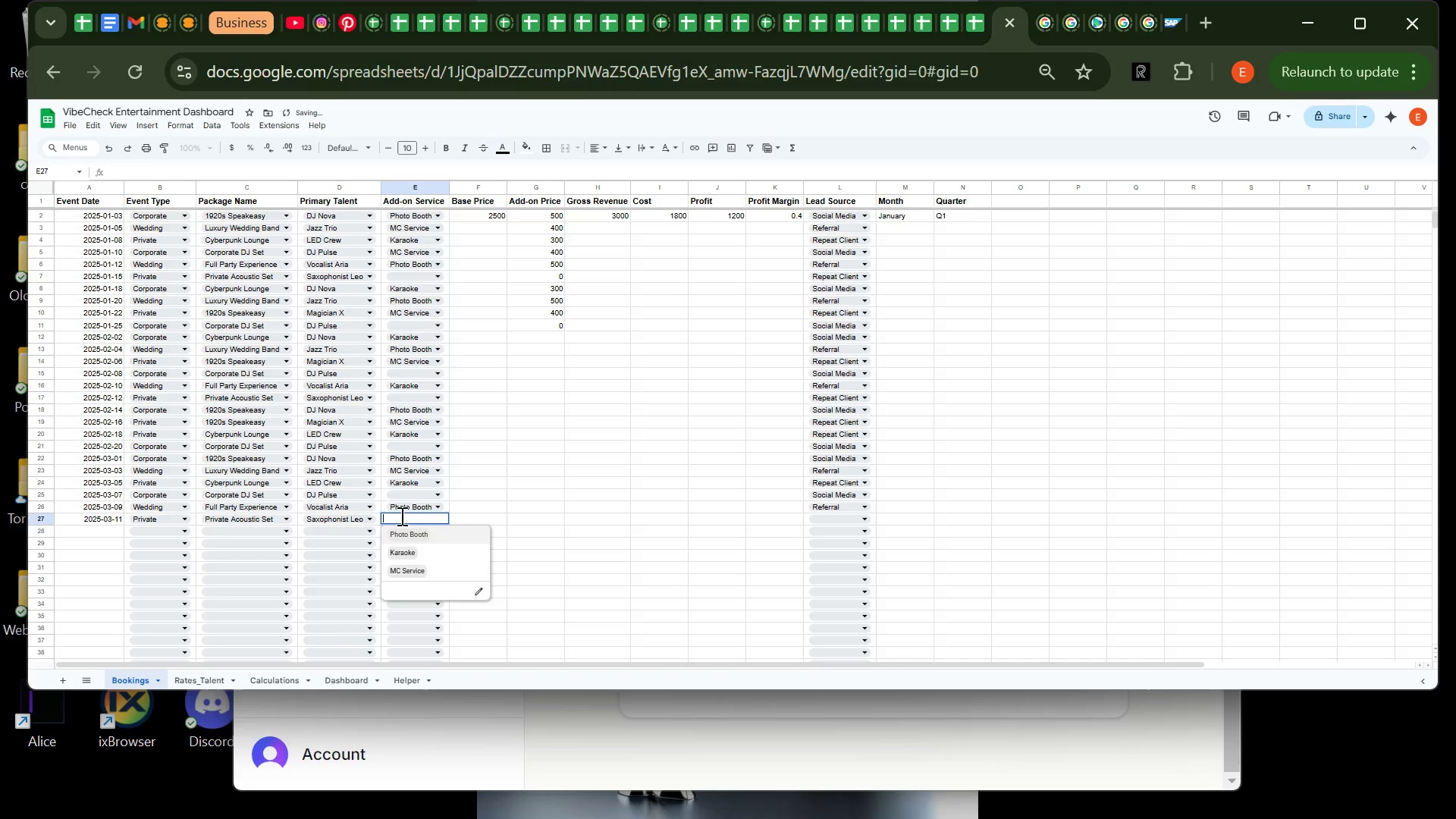 
left_click([400, 516])
 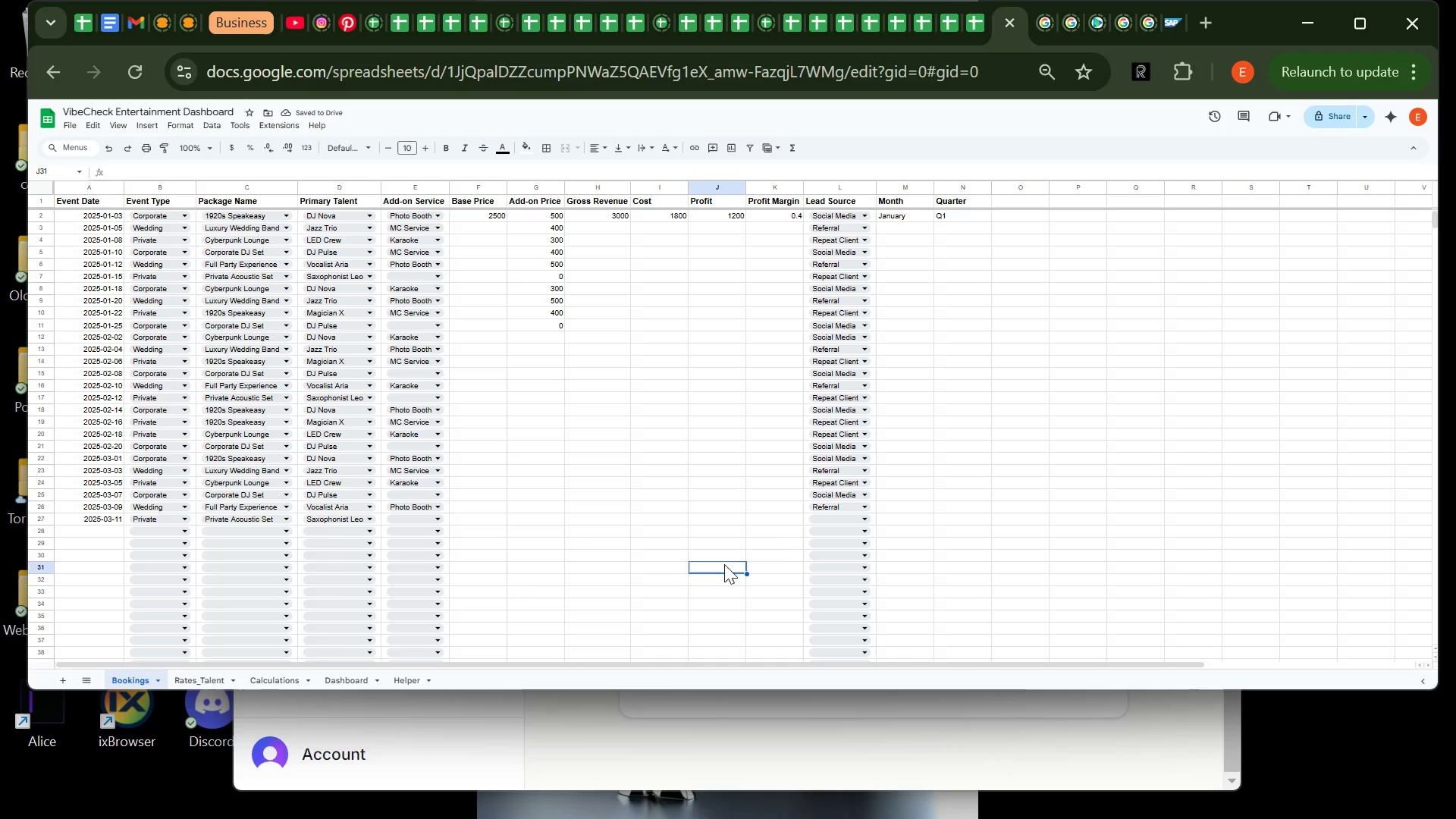 
left_click([724, 564])
 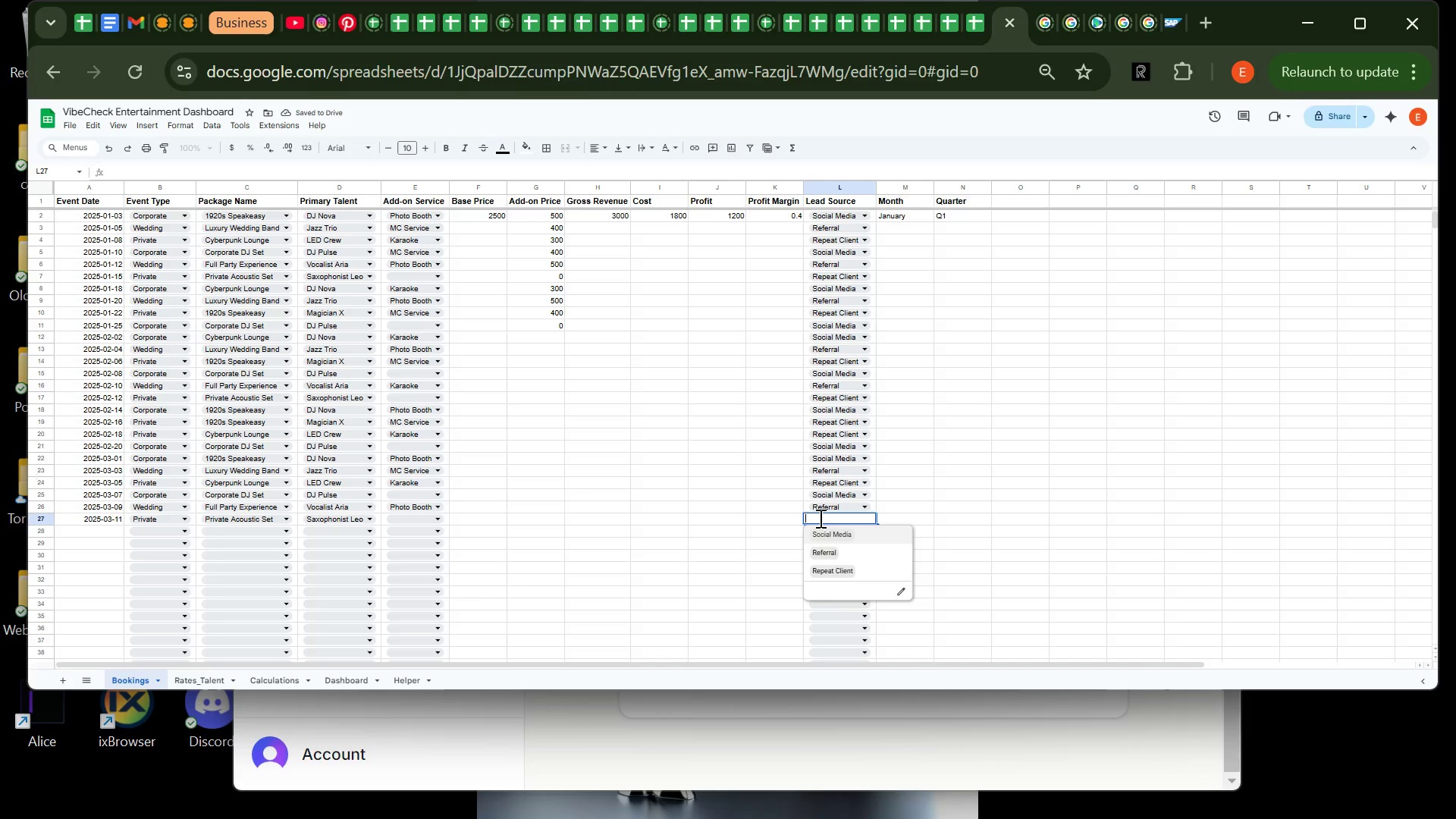 
left_click([819, 518])
 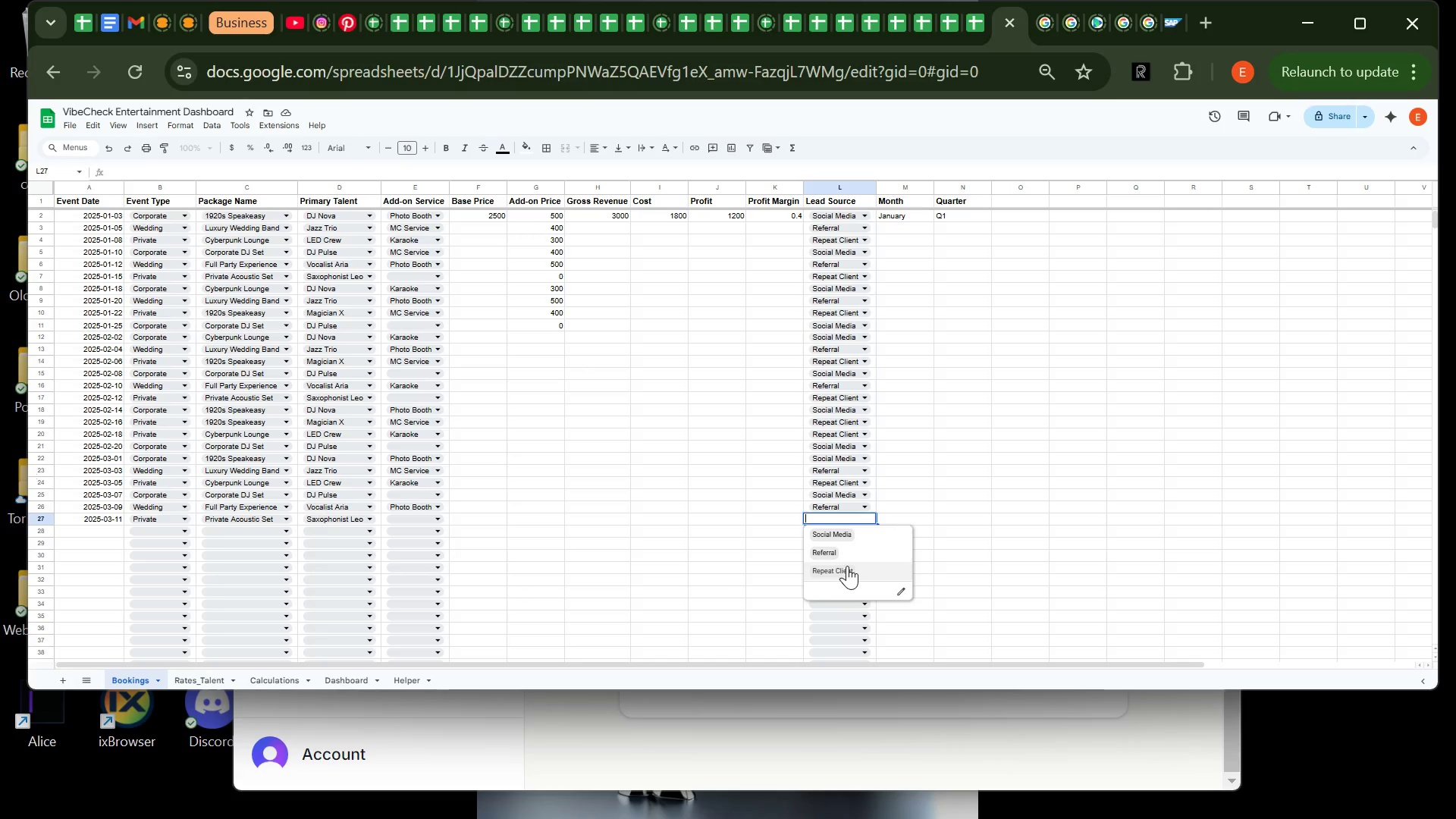 
left_click([847, 566])
 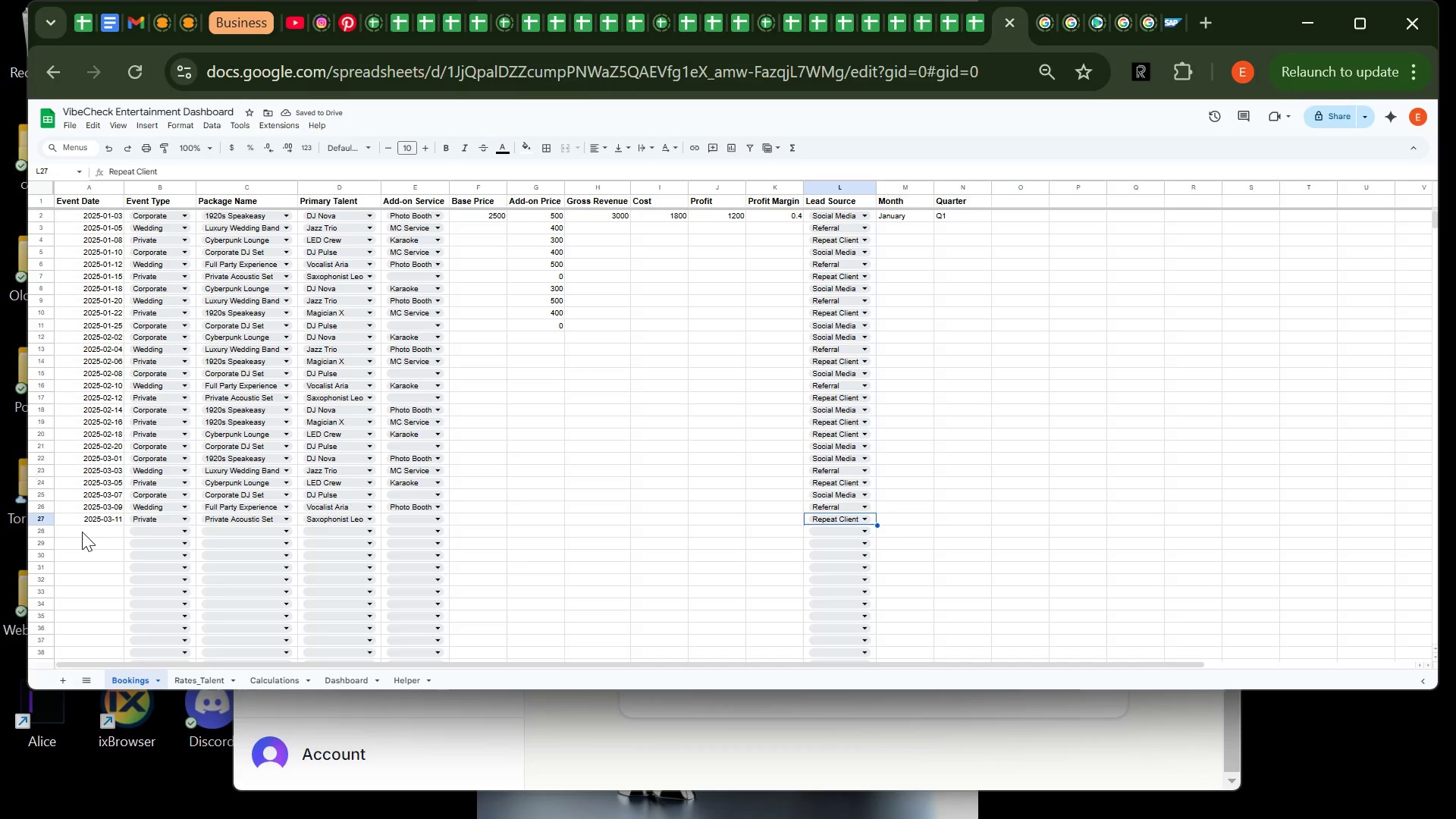 
left_click([82, 532])
 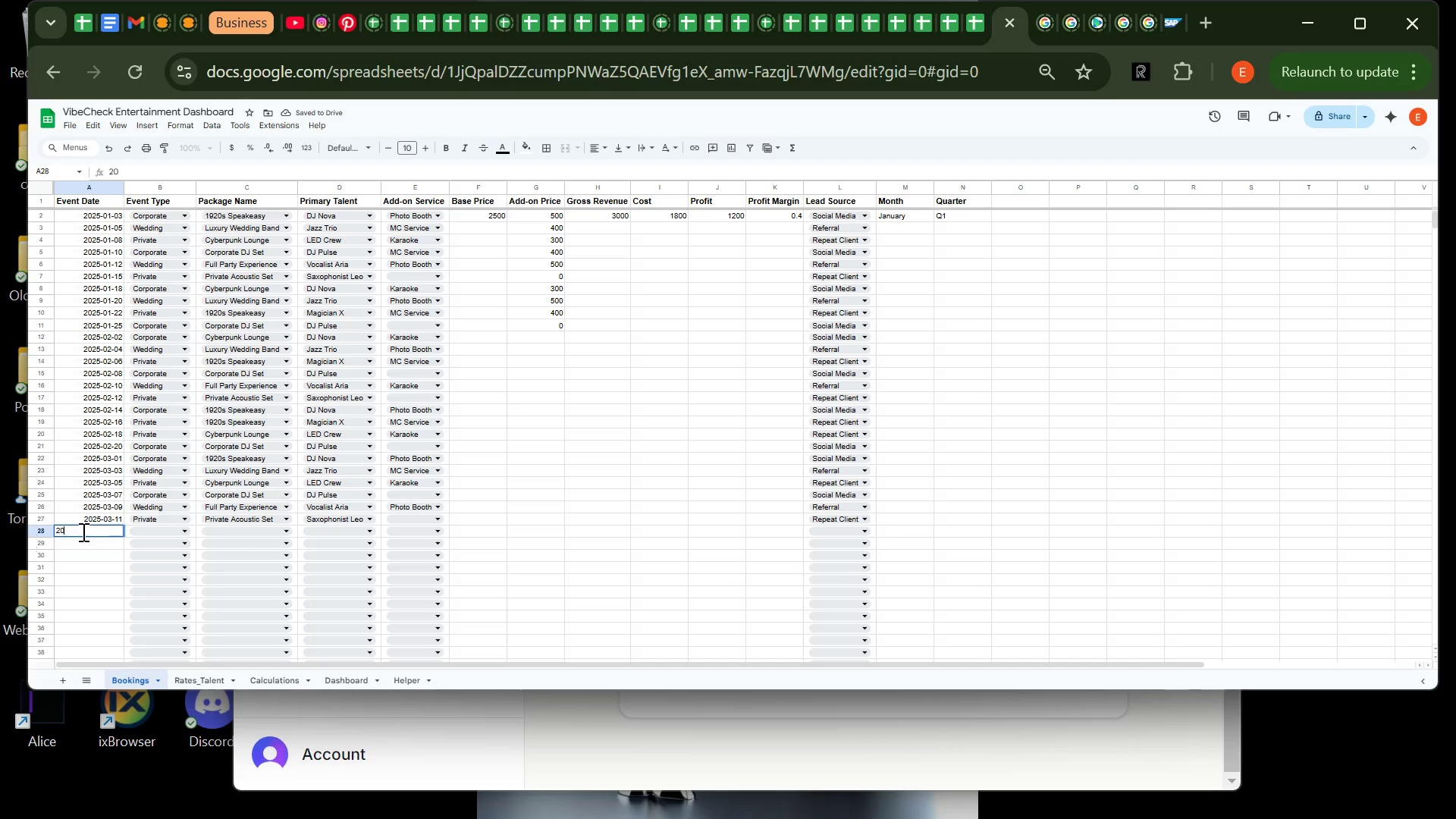 
type(2025-)
 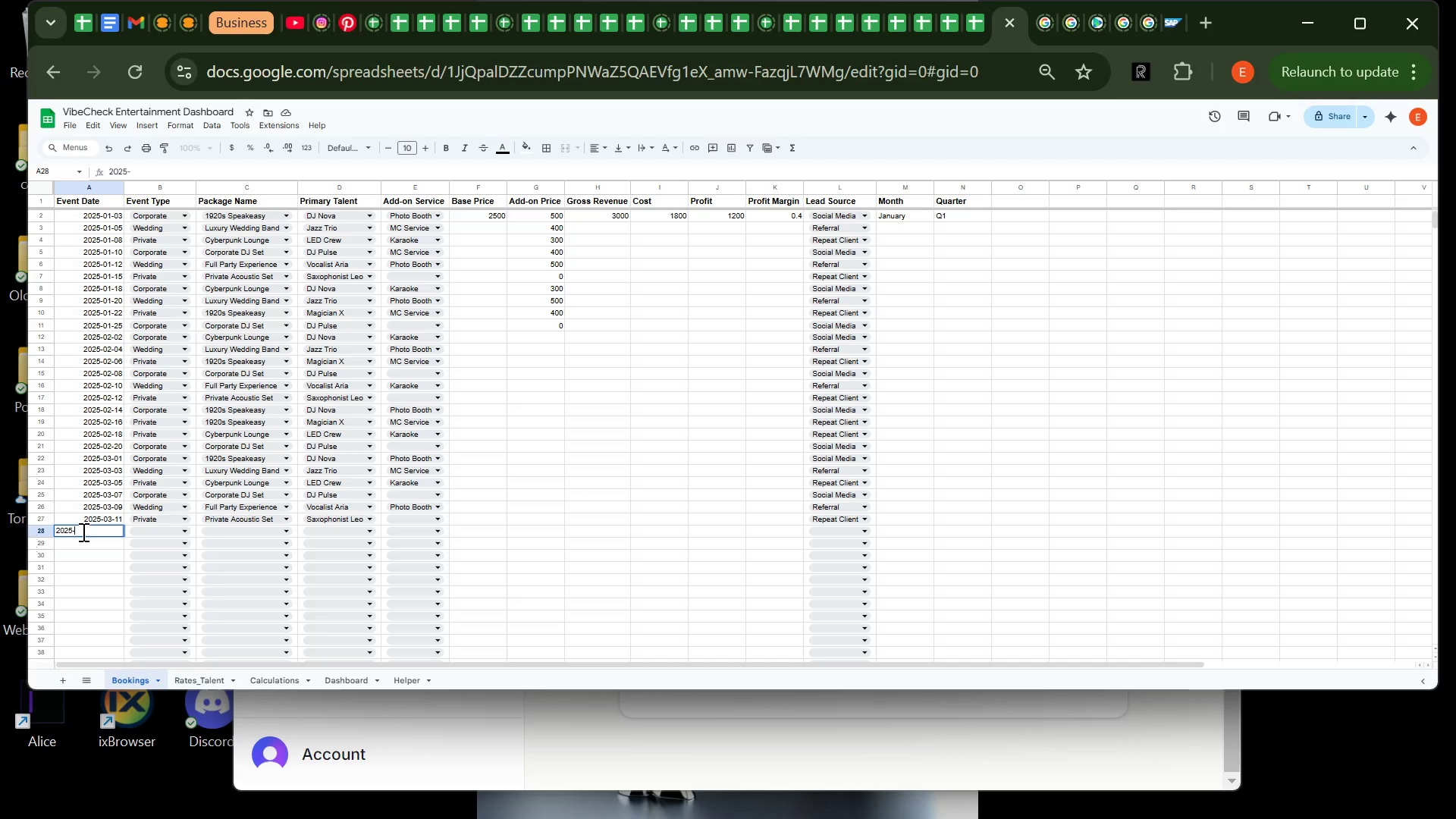 
type(03-13)
 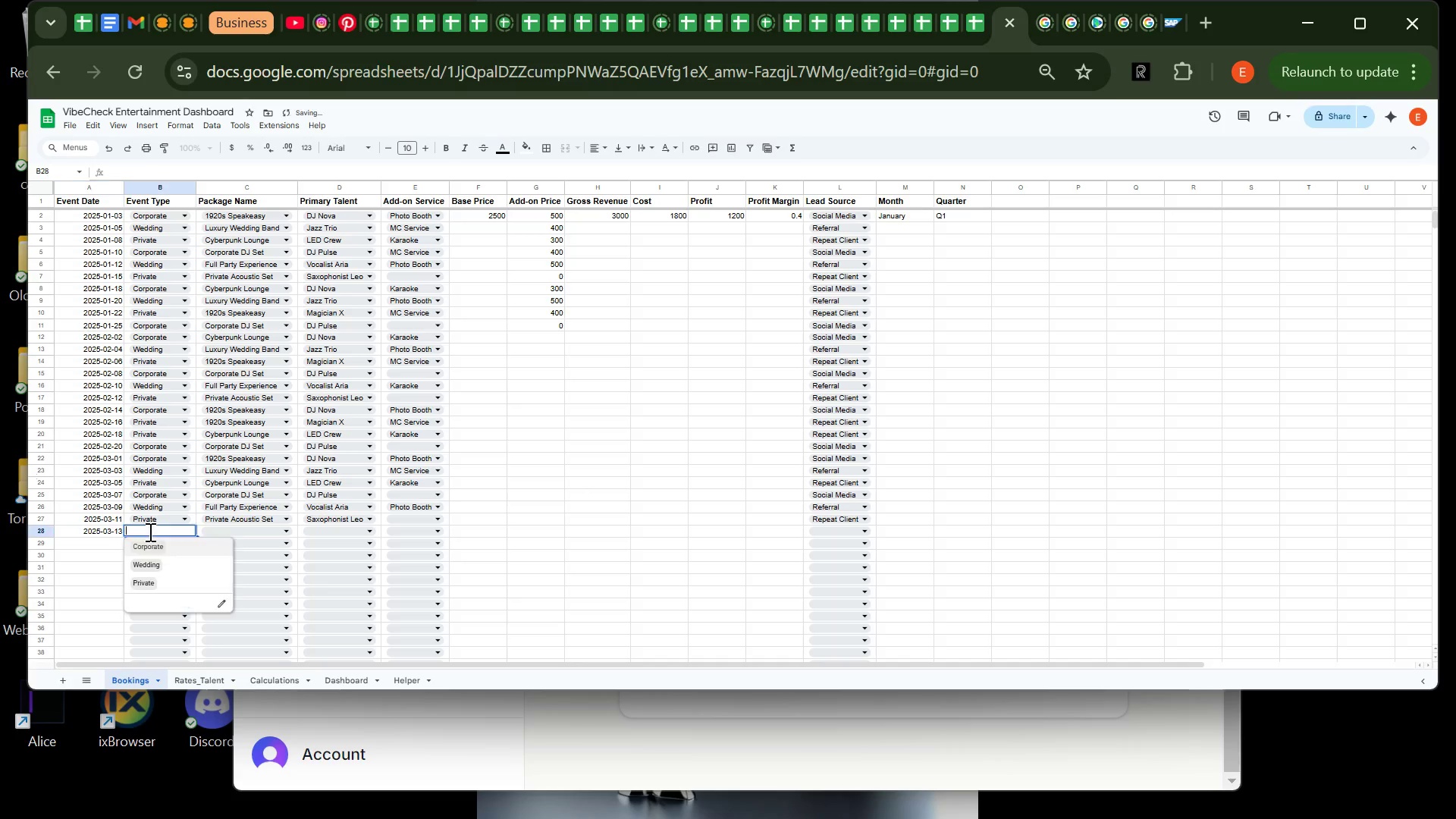 
left_click([149, 532])
 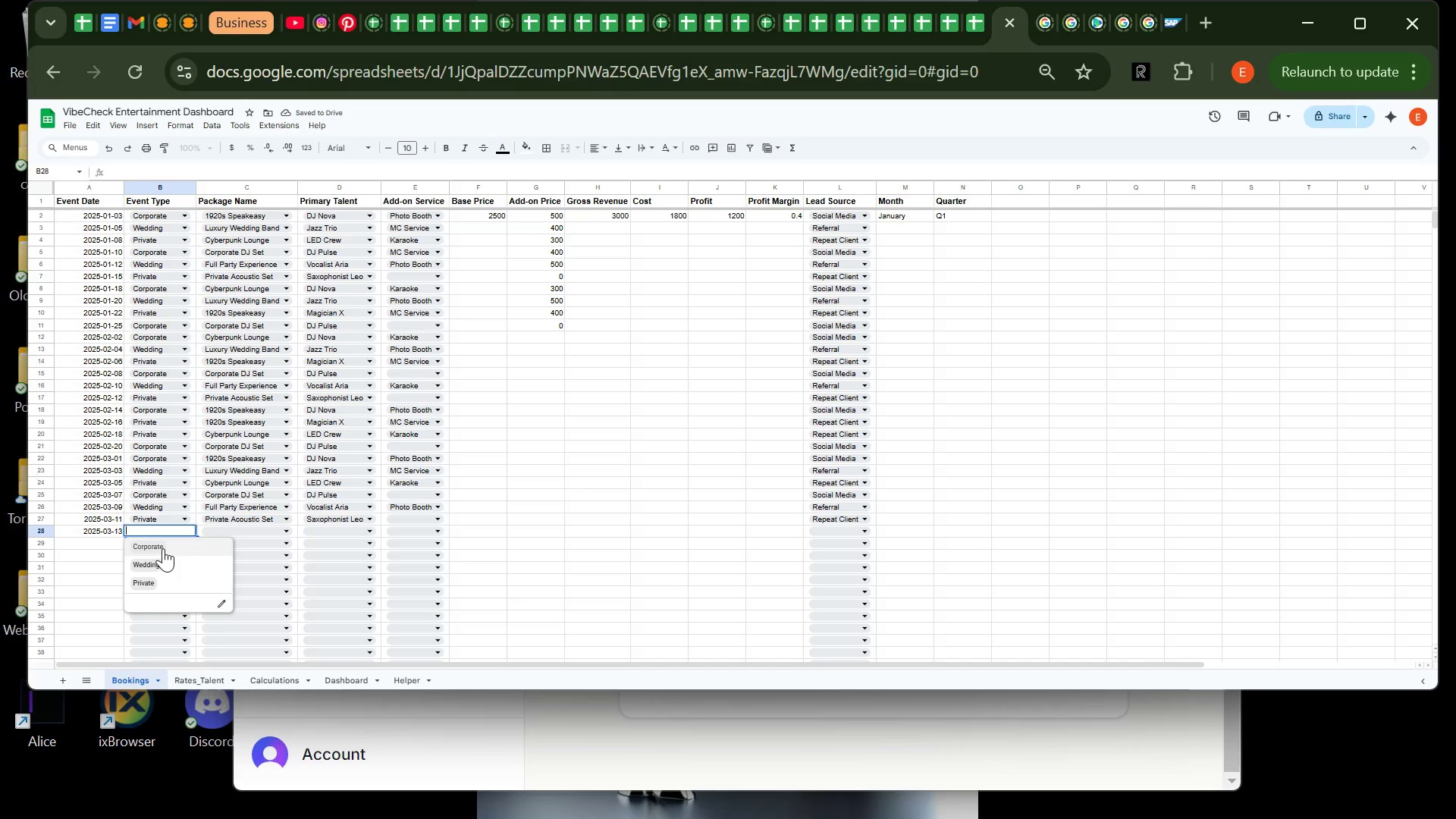 
left_click([163, 548])
 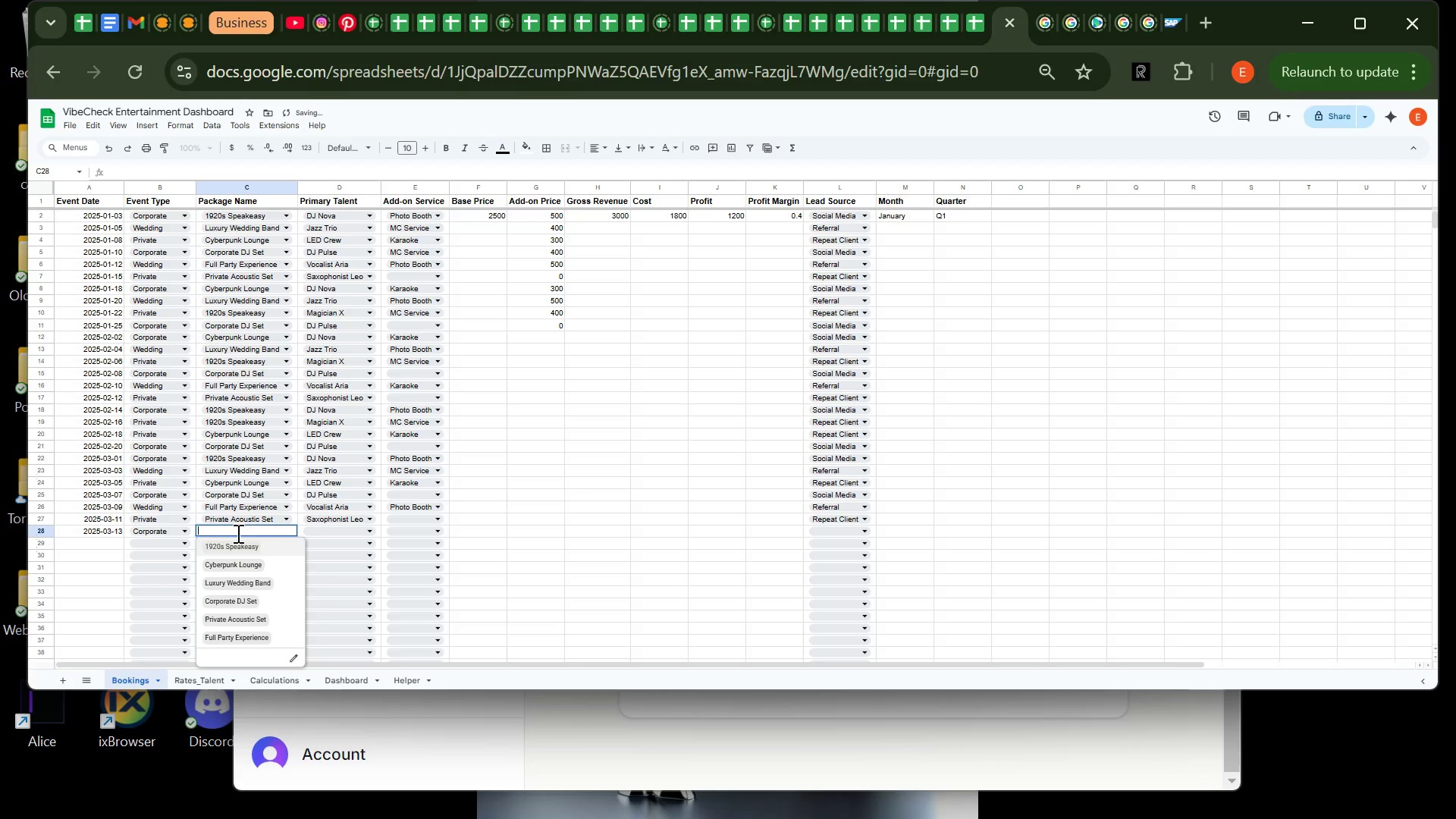 
left_click([237, 533])
 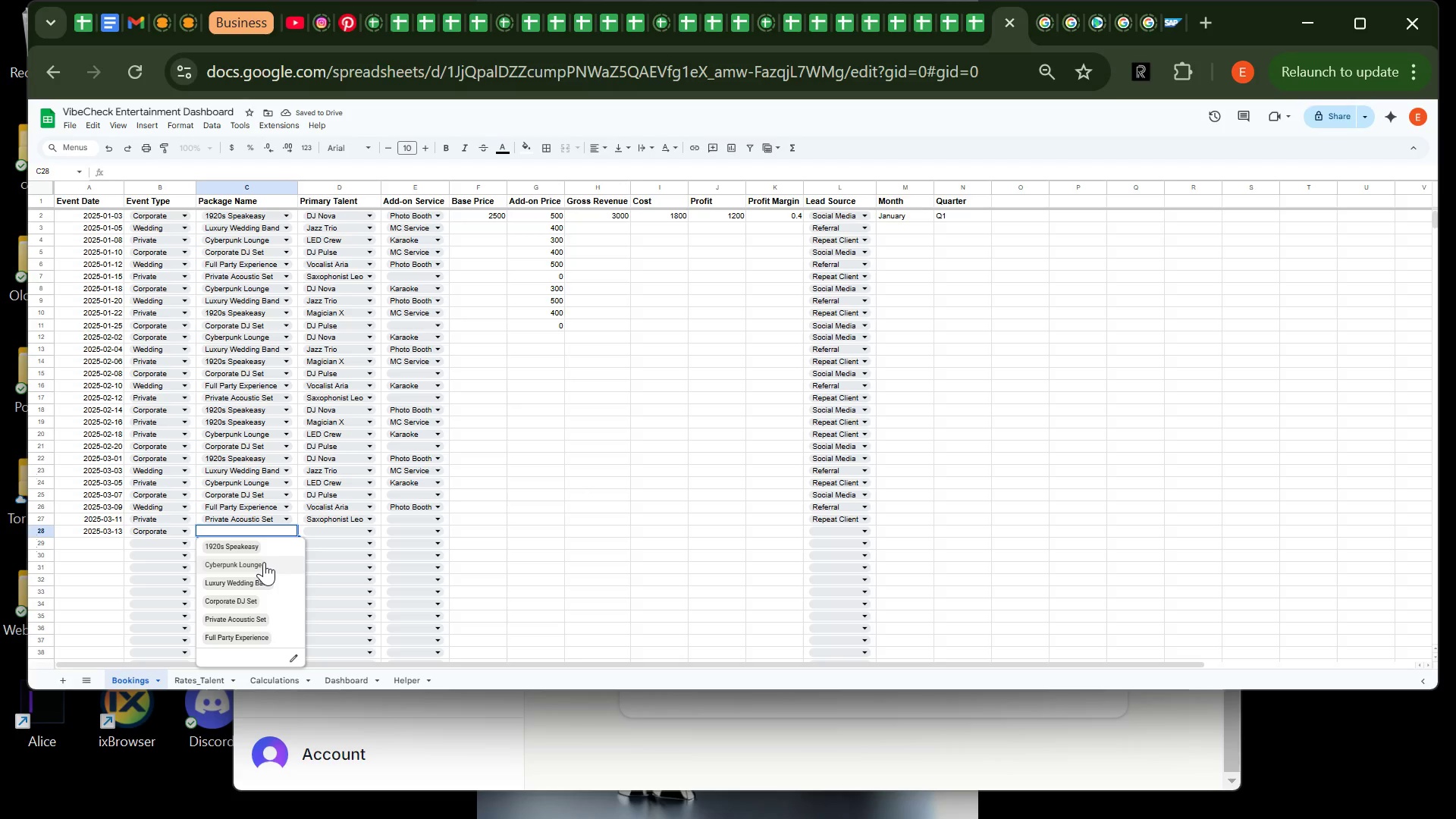 
left_click([264, 562])
 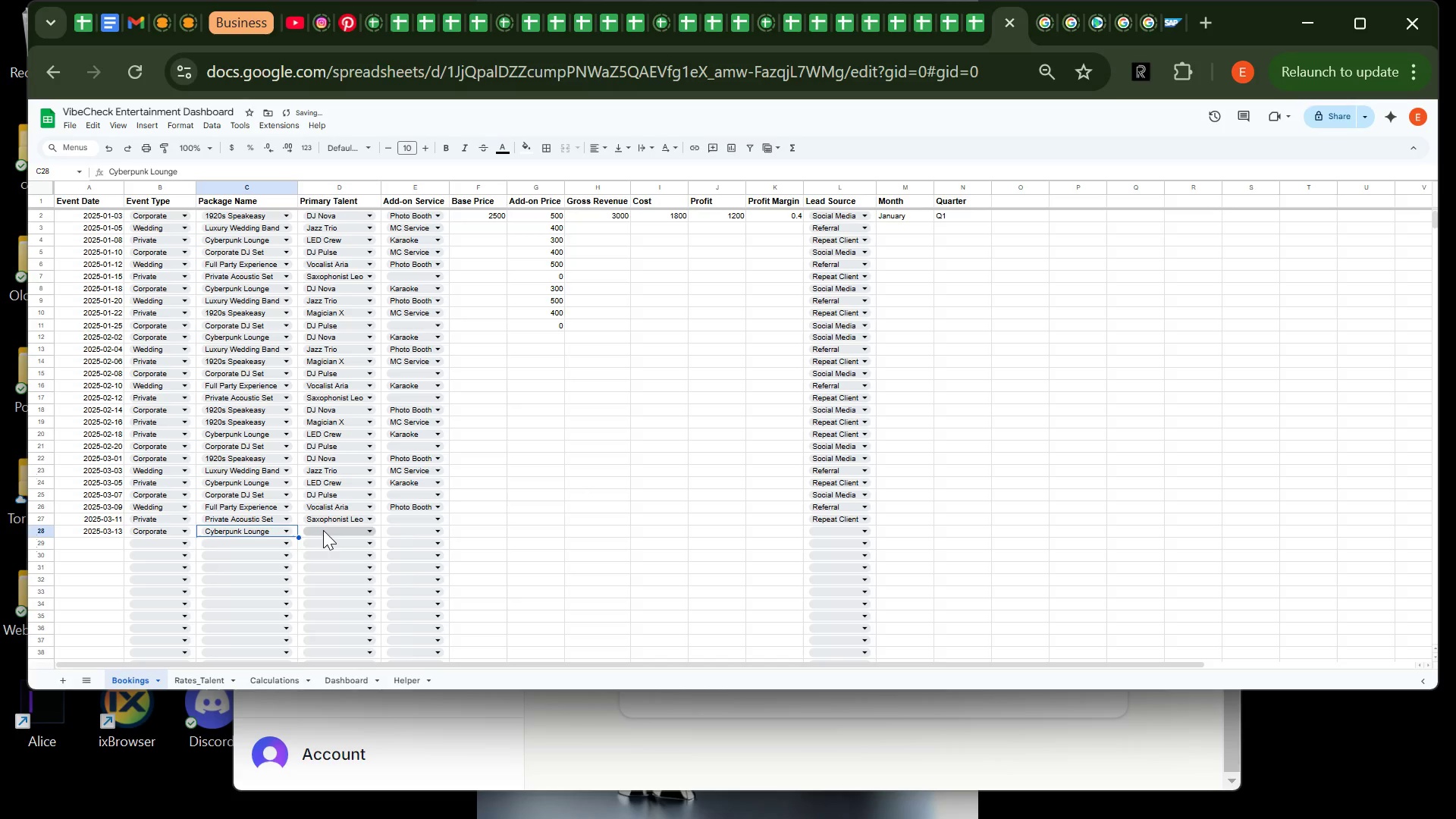 
left_click([323, 530])
 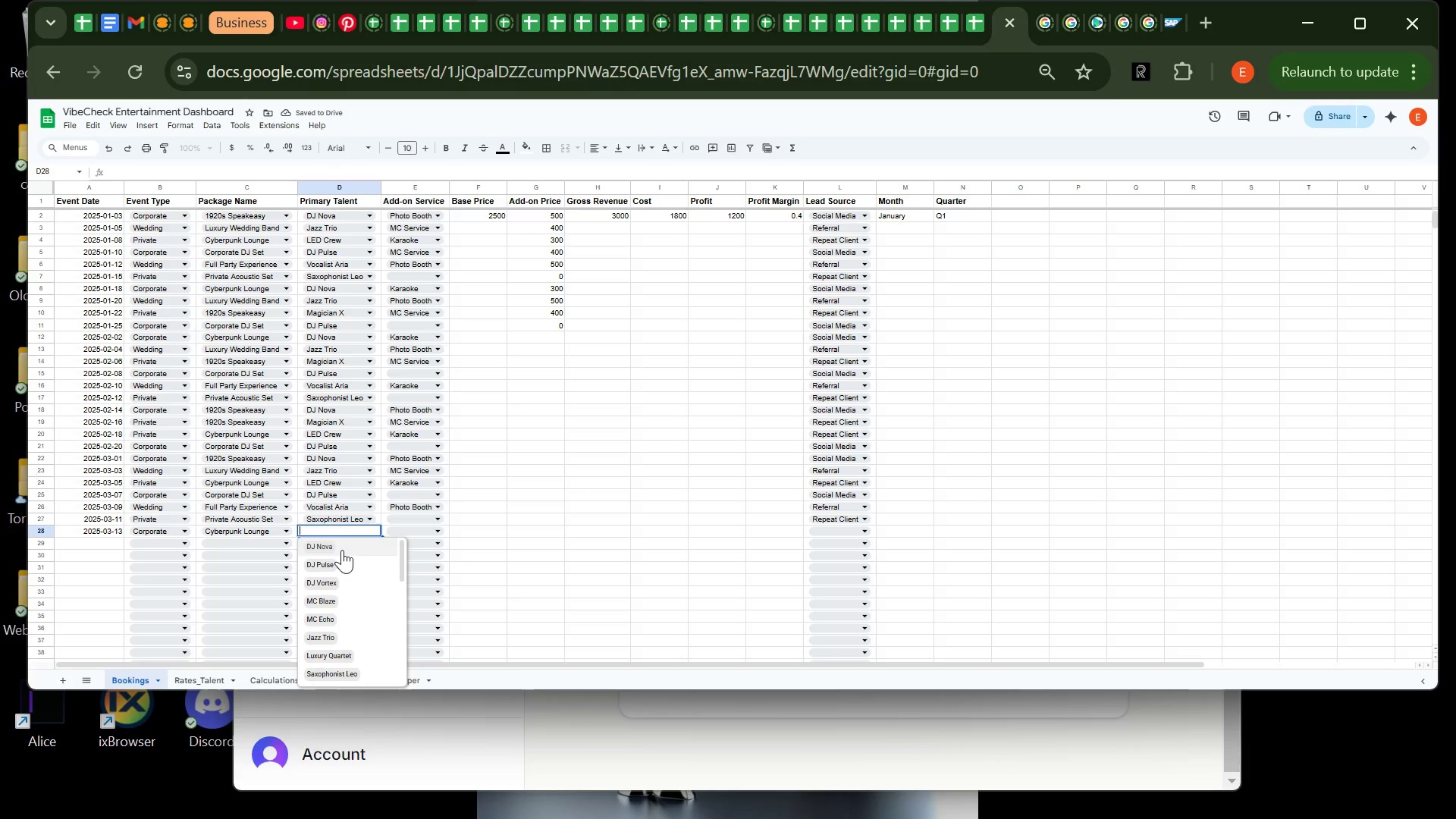 
left_click([342, 550])
 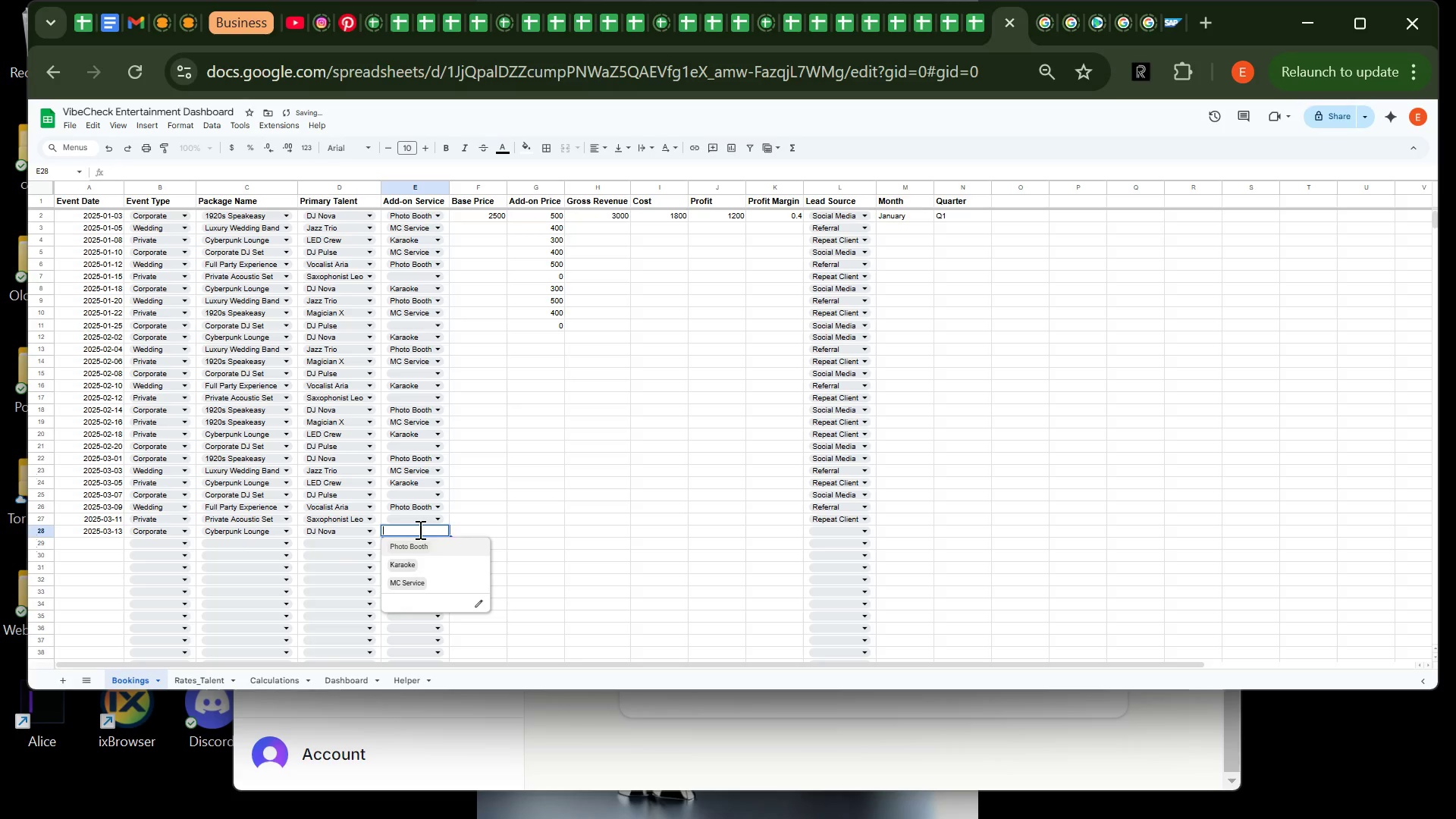 
left_click([419, 529])
 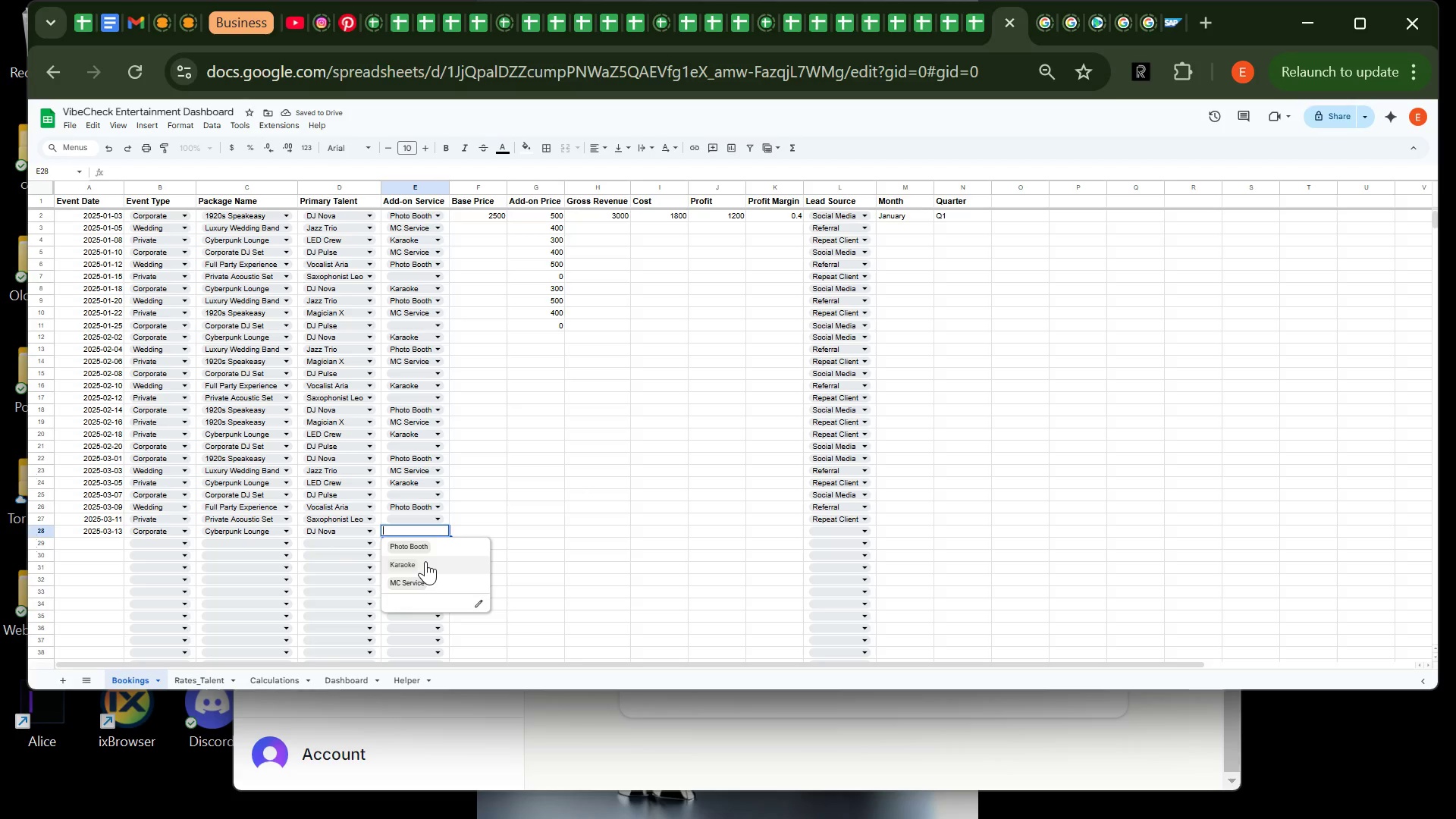 
left_click([425, 561])
 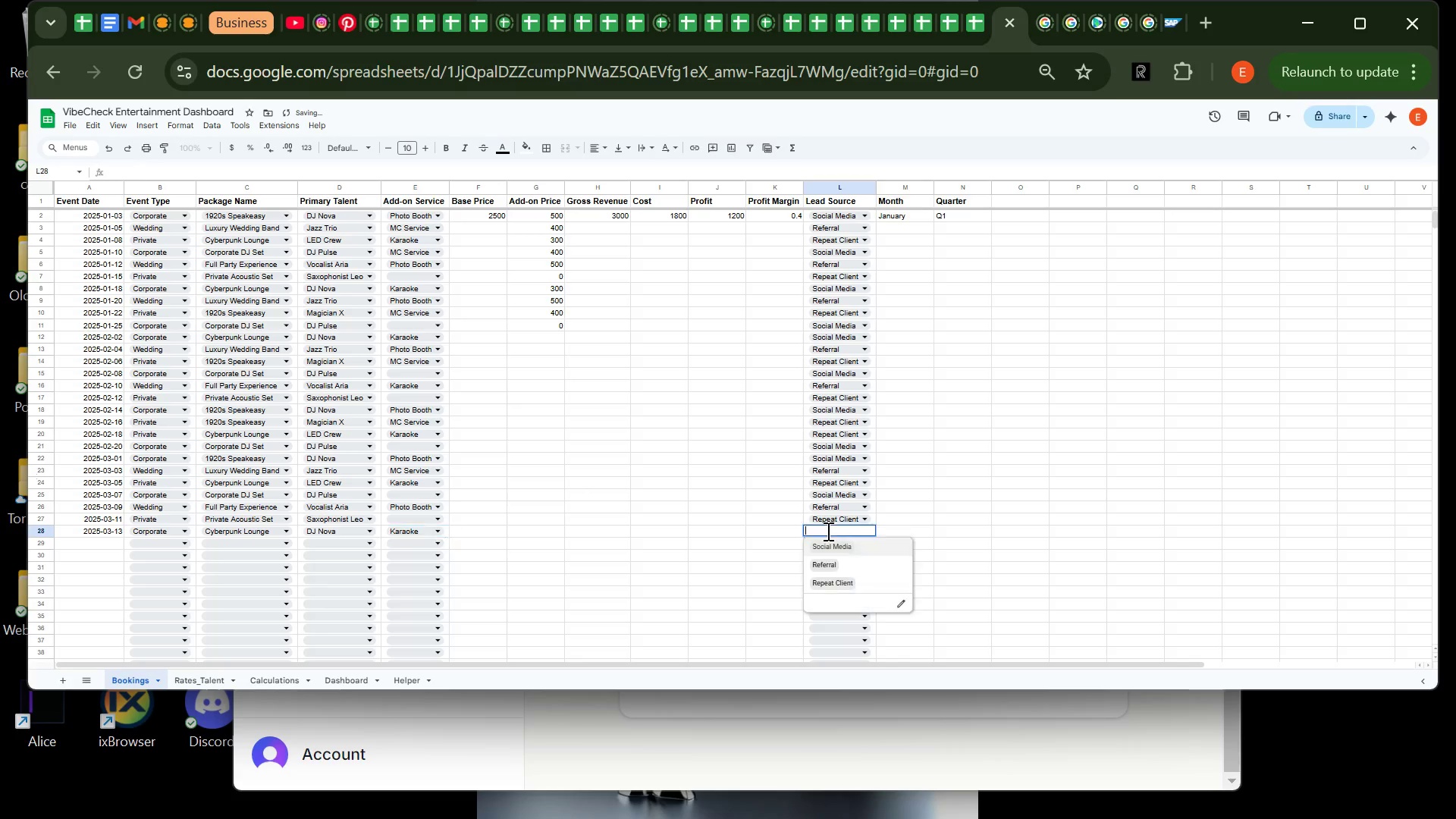 
left_click([827, 531])
 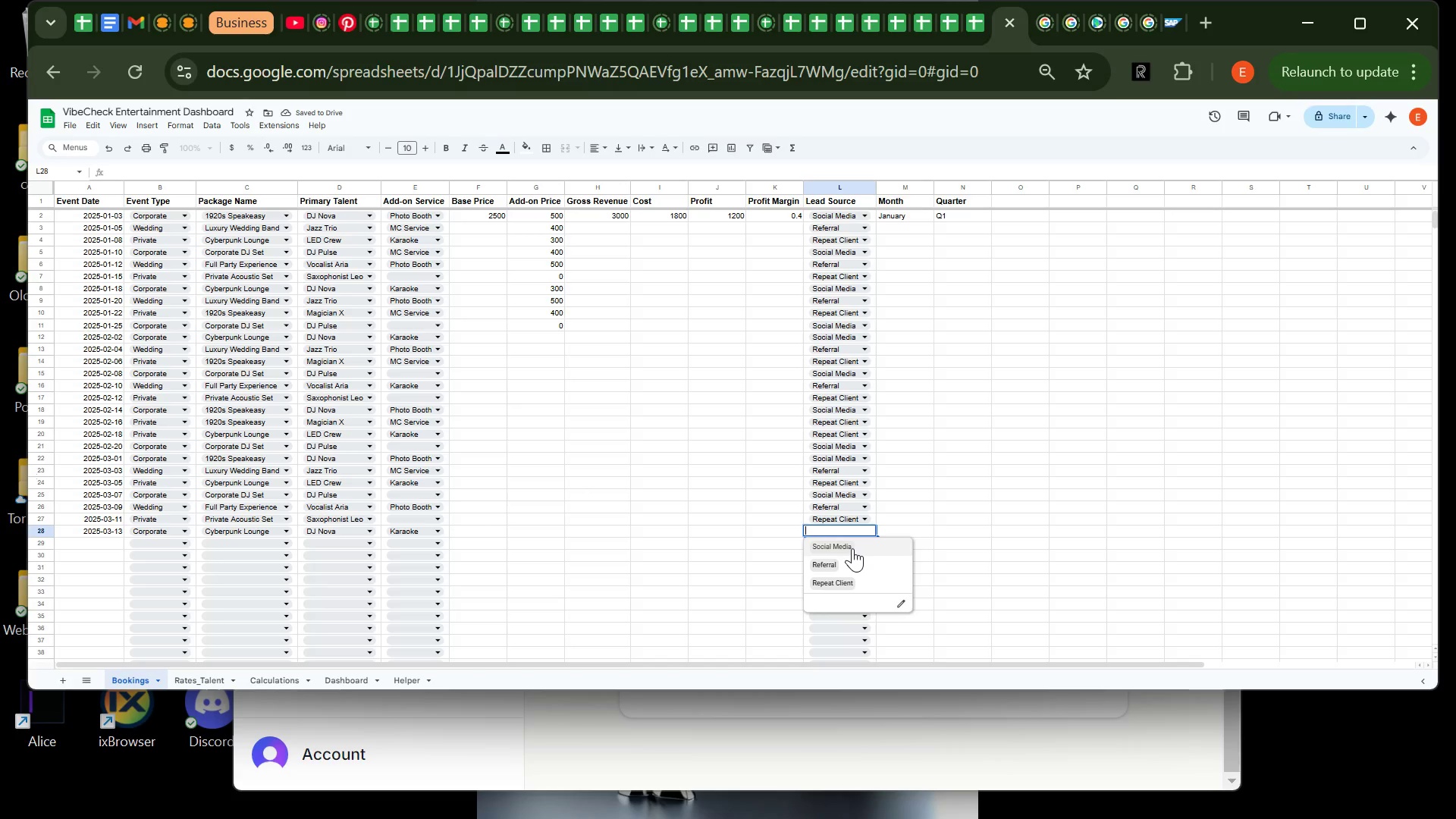 
left_click([852, 548])
 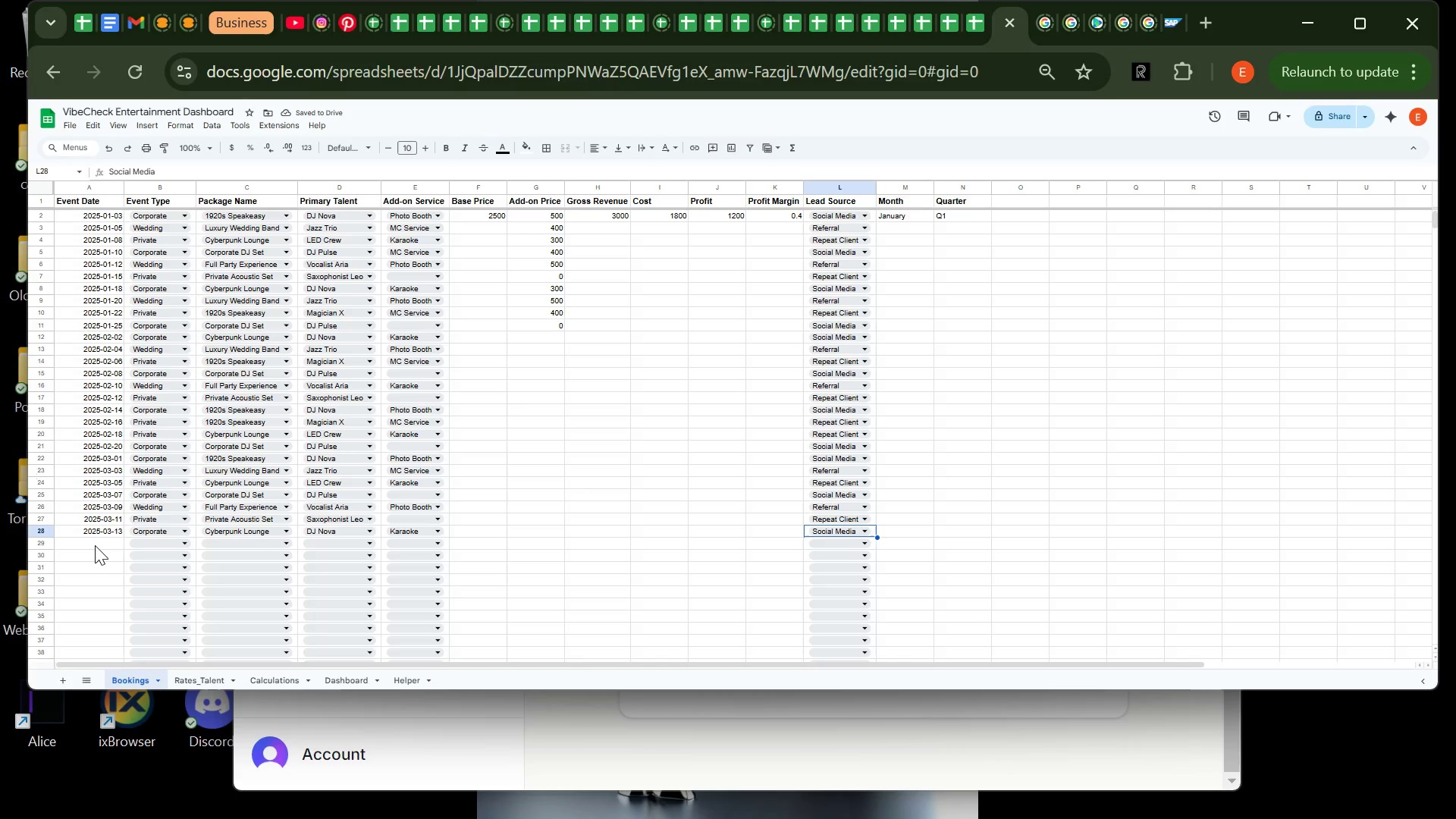 
left_click([95, 545])
 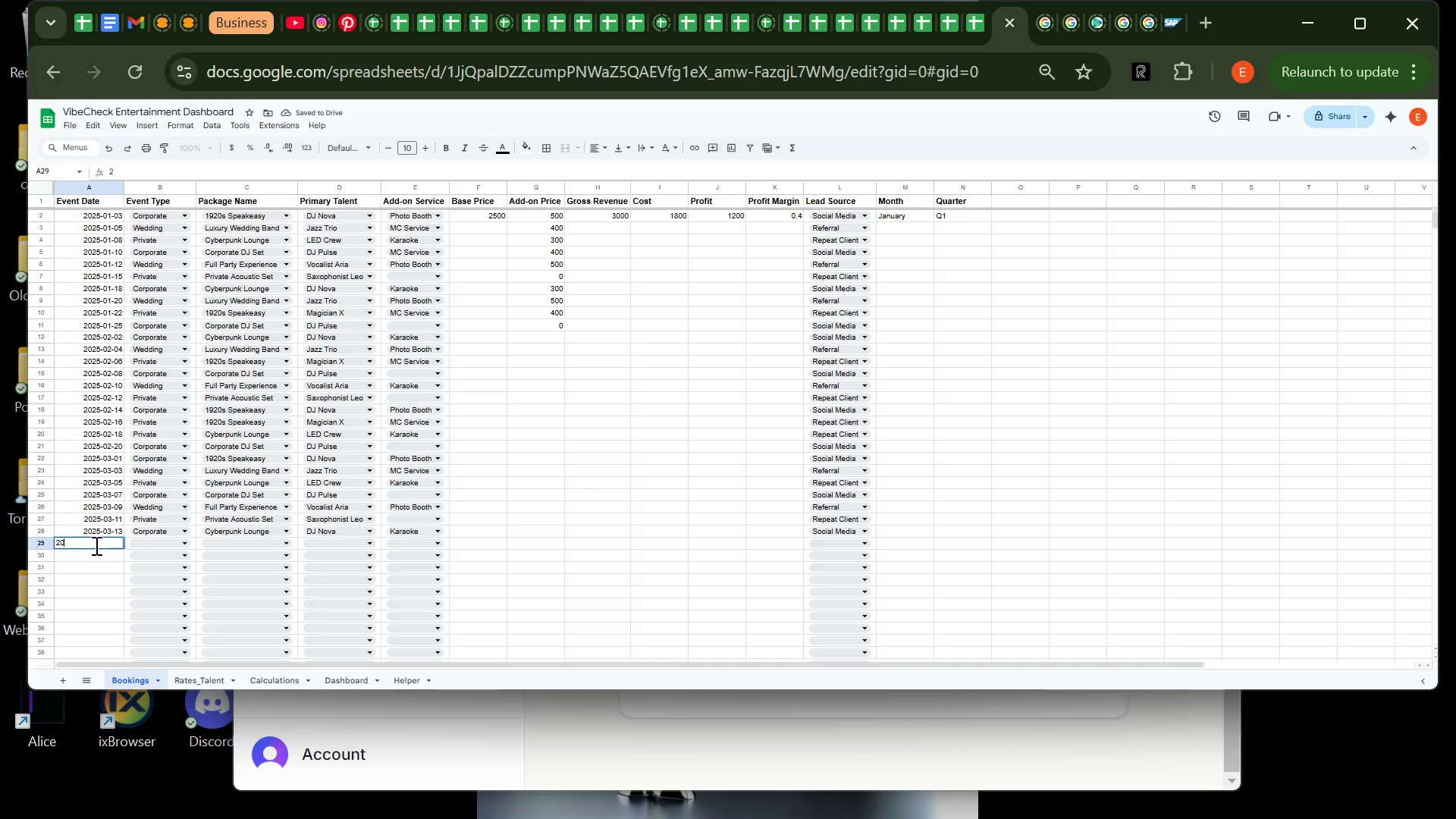 
type(2025-03-15)
 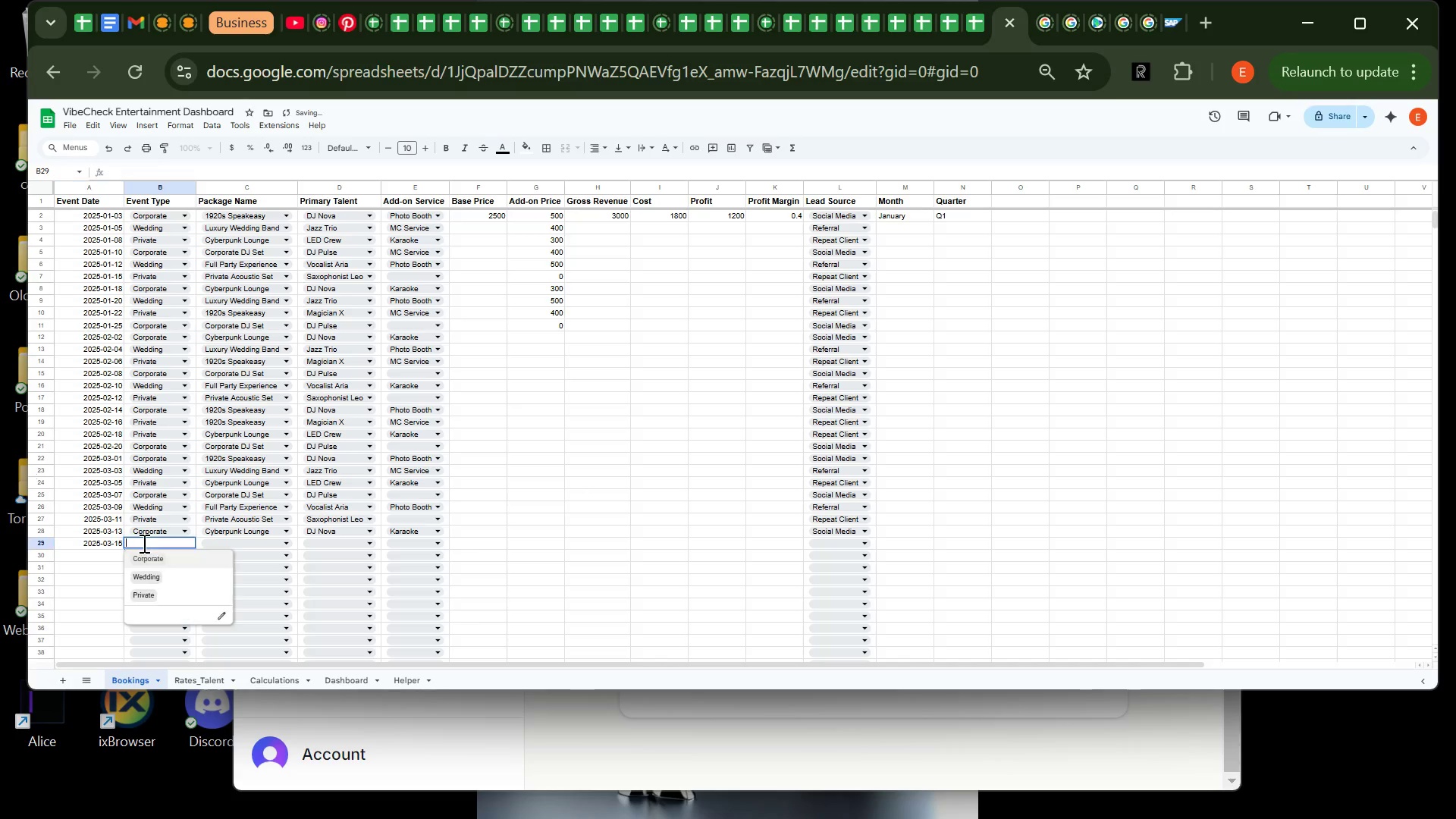 
left_click([143, 543])
 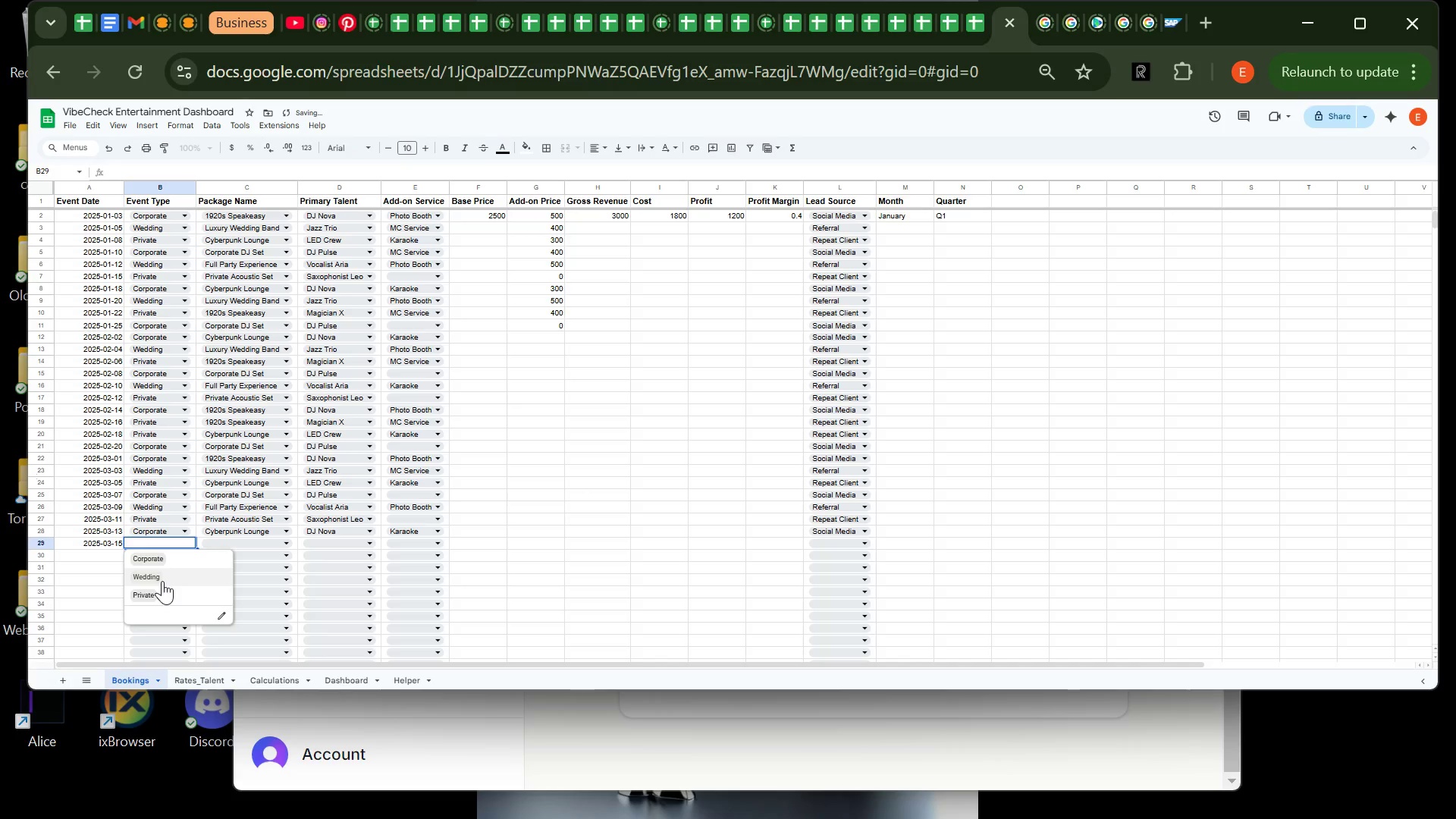 
left_click([162, 581])
 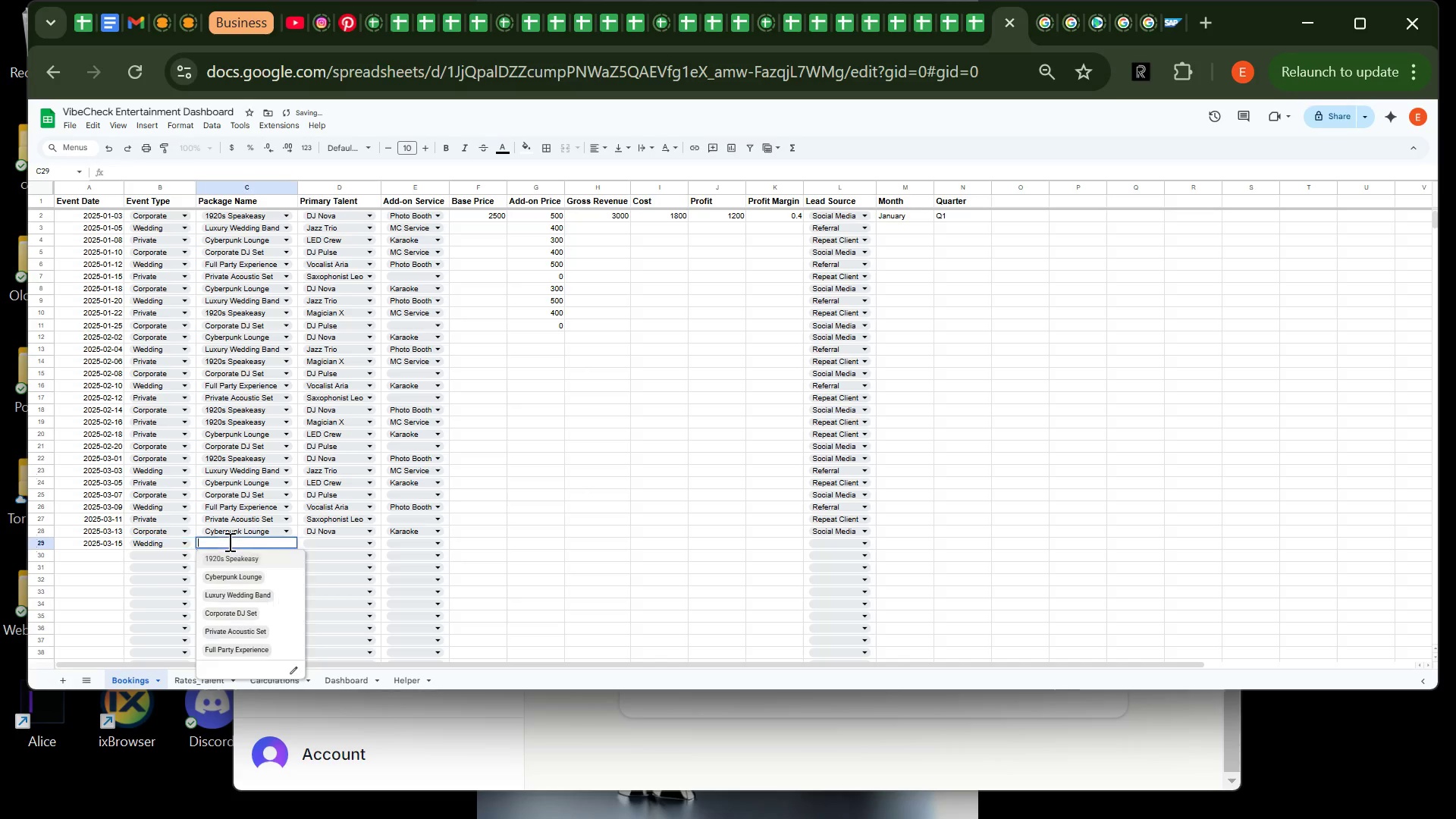 
left_click([228, 541])
 